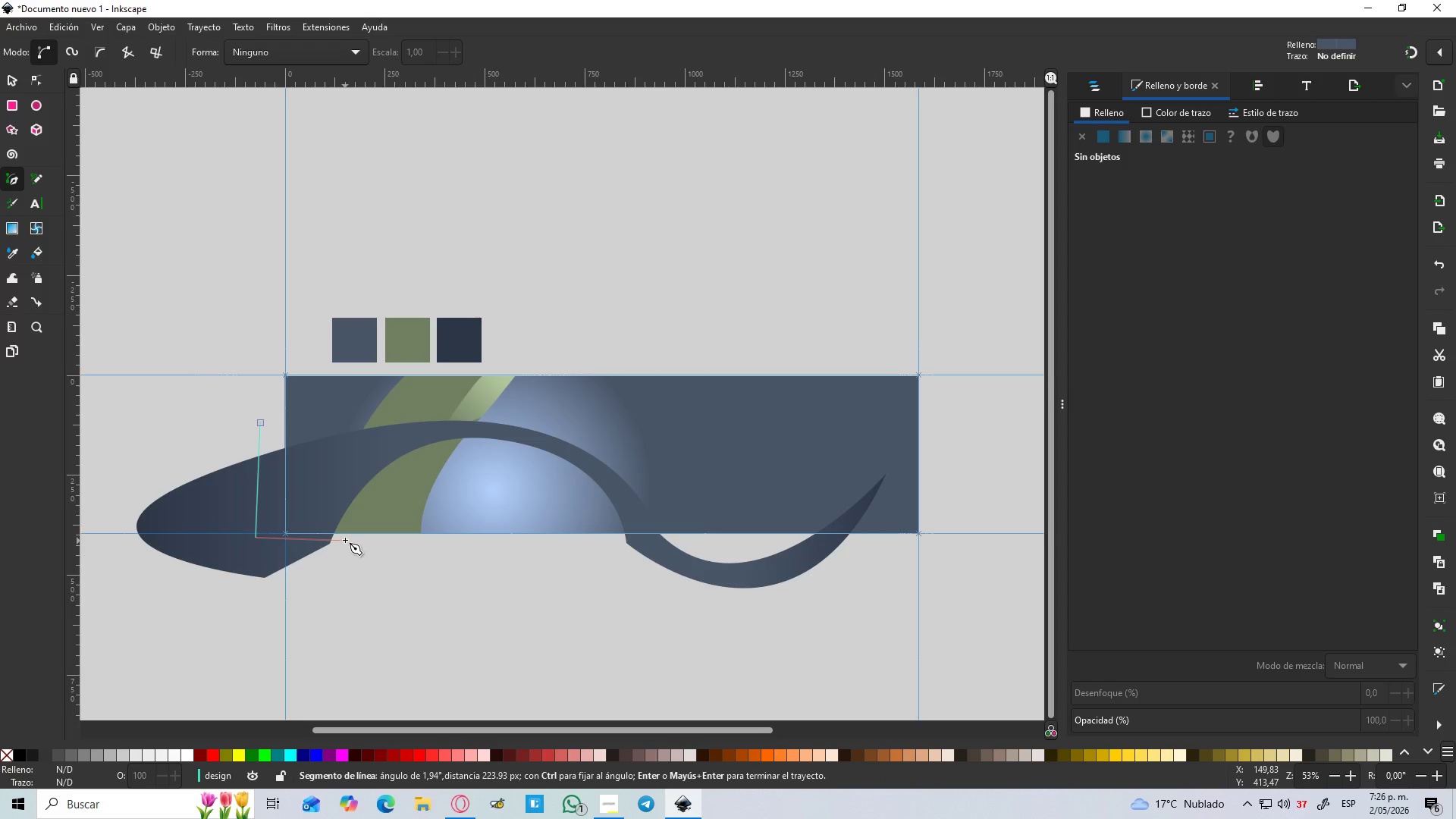 
wait(7.03)
 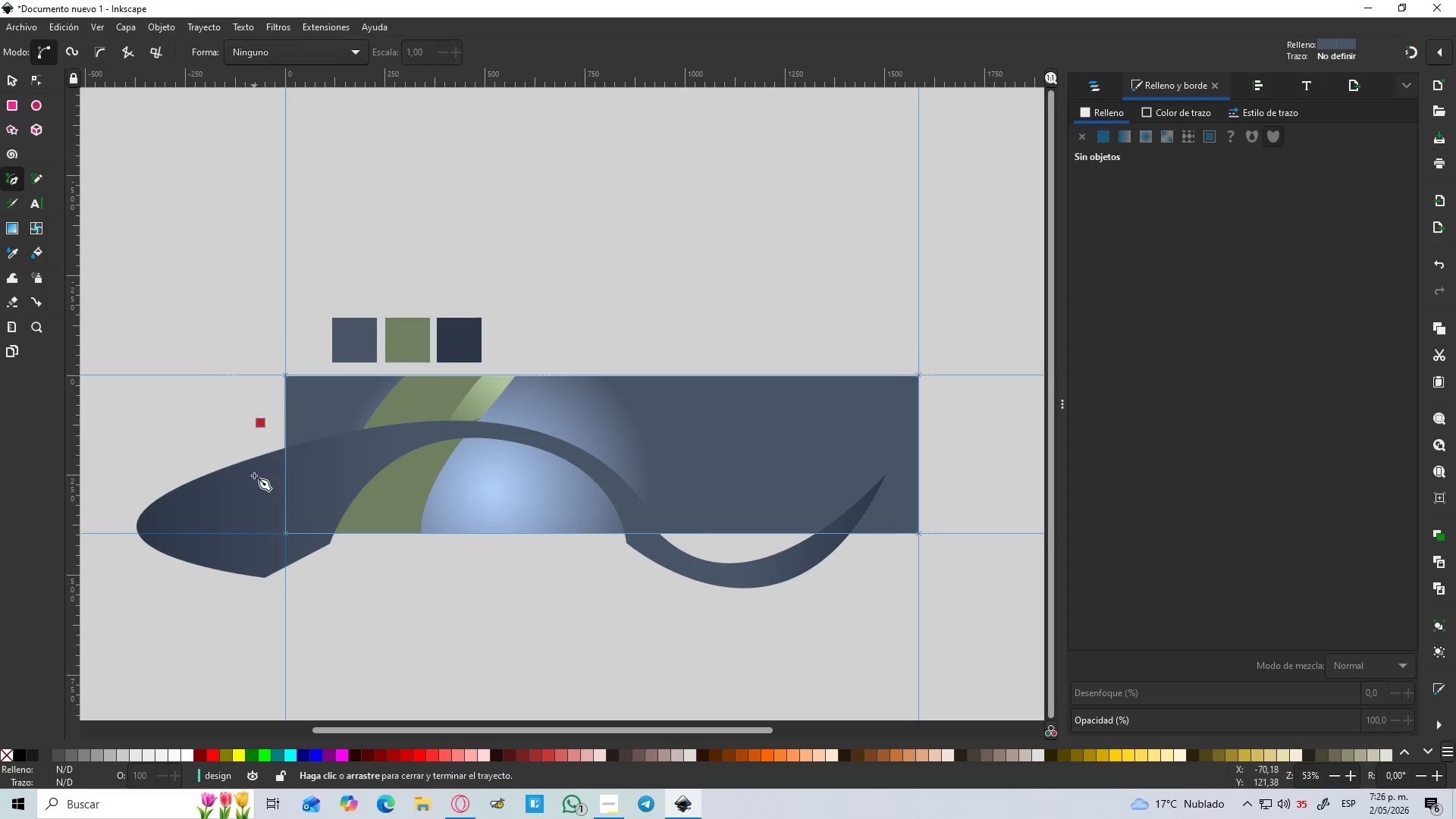 
left_click([312, 537])
 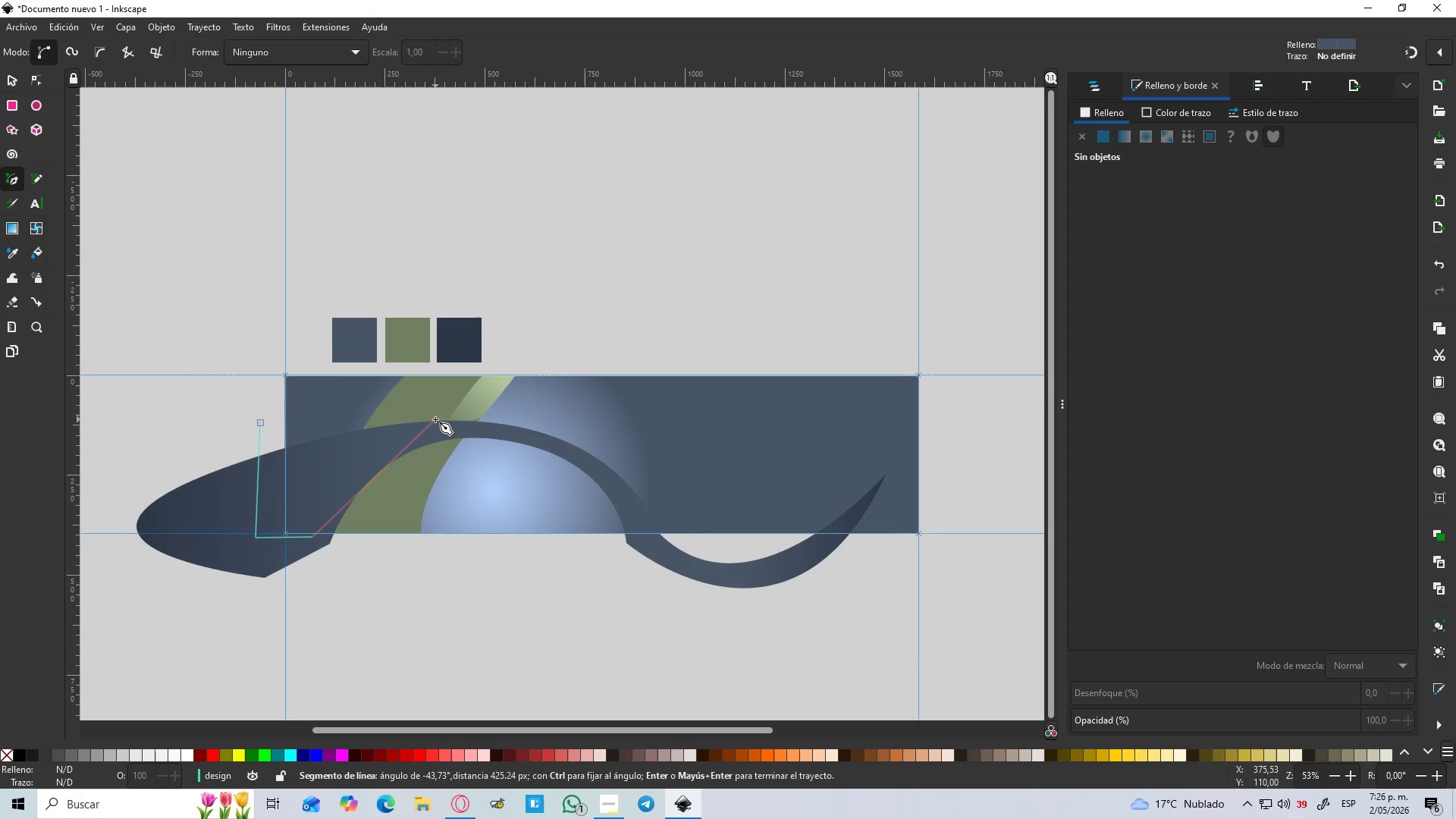 
left_click_drag(start_coordinate=[437, 424], to_coordinate=[491, 421])
 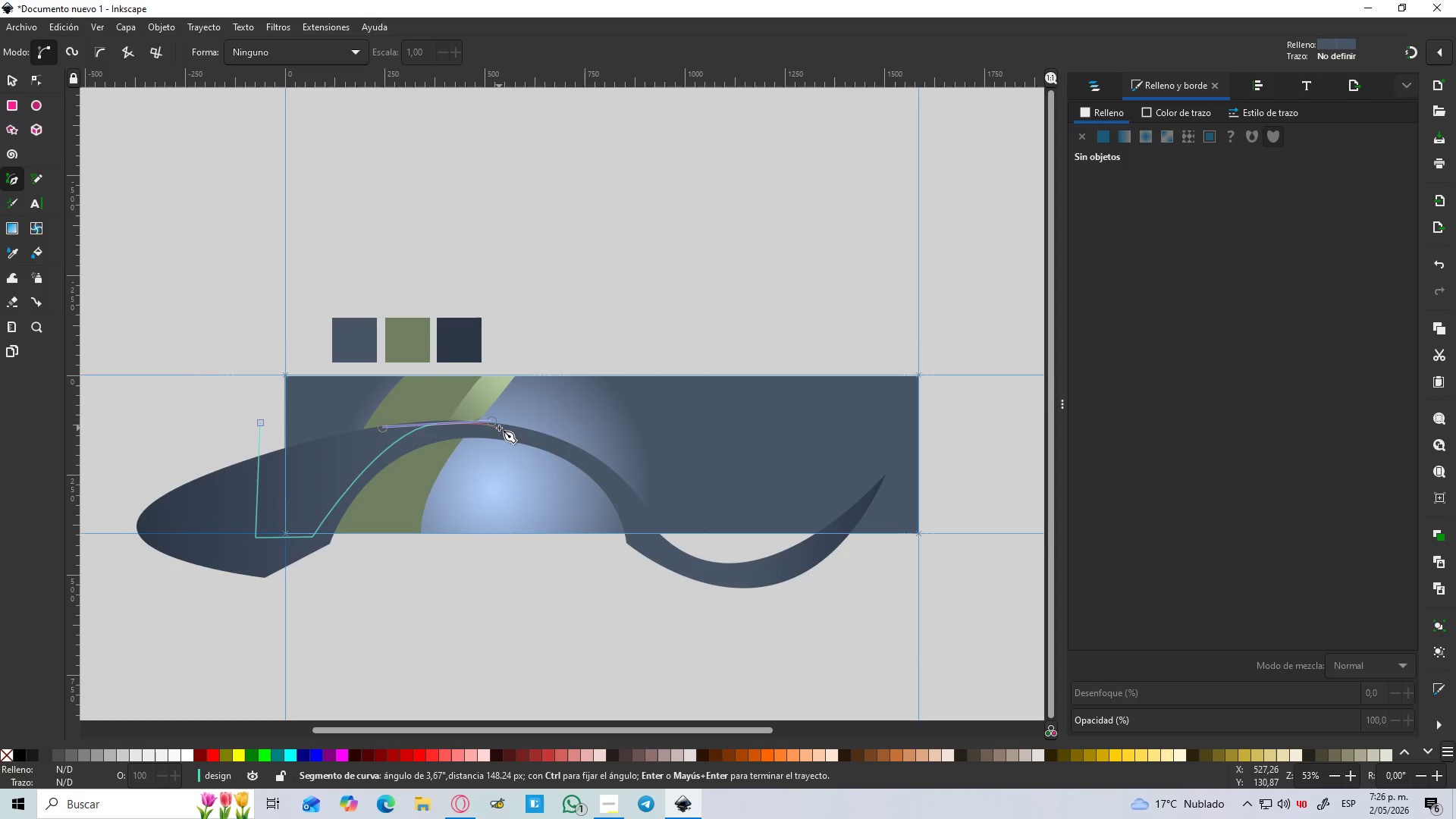 
key(Shift+L)
 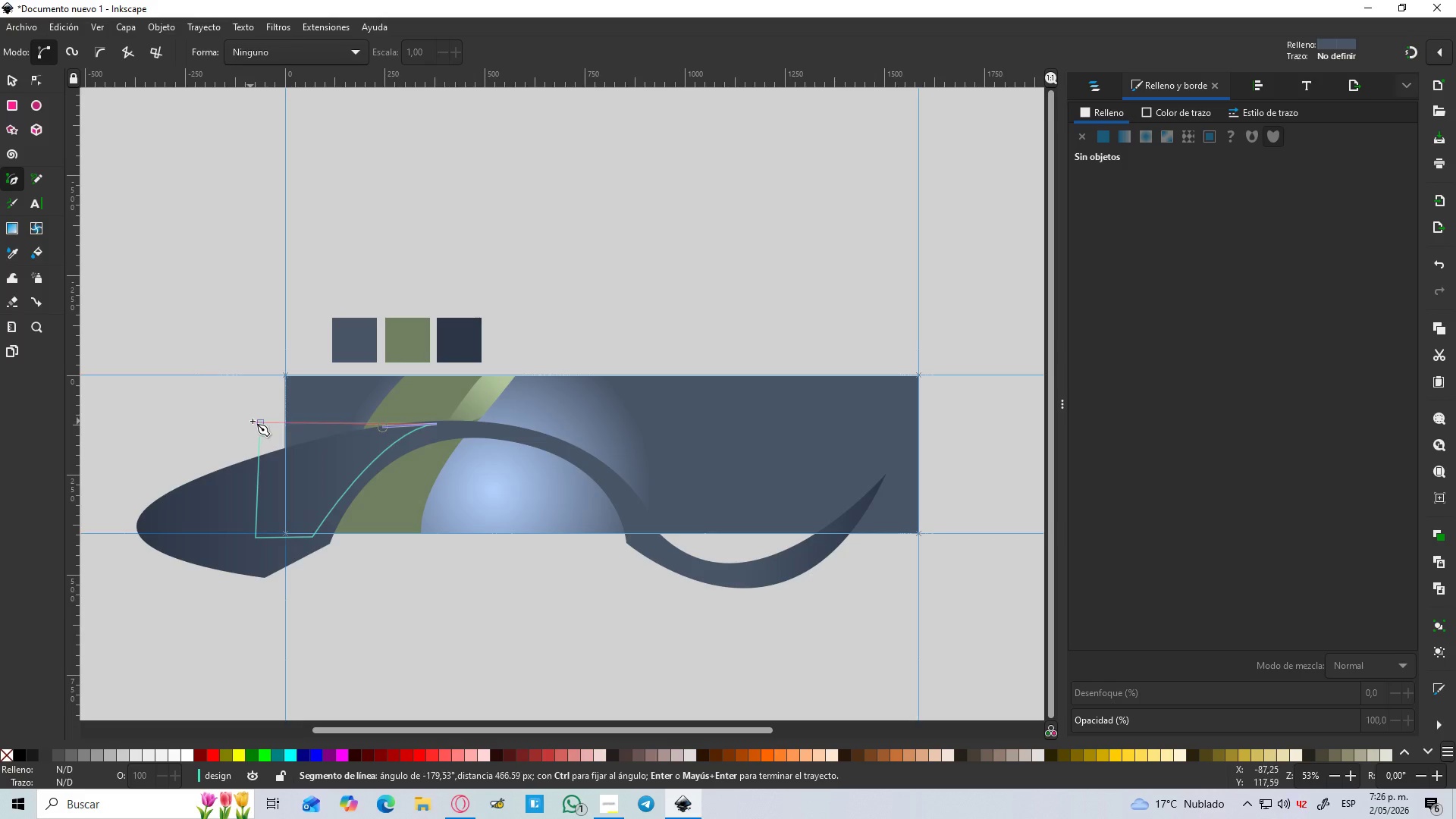 
left_click_drag(start_coordinate=[260, 421], to_coordinate=[203, 437])
 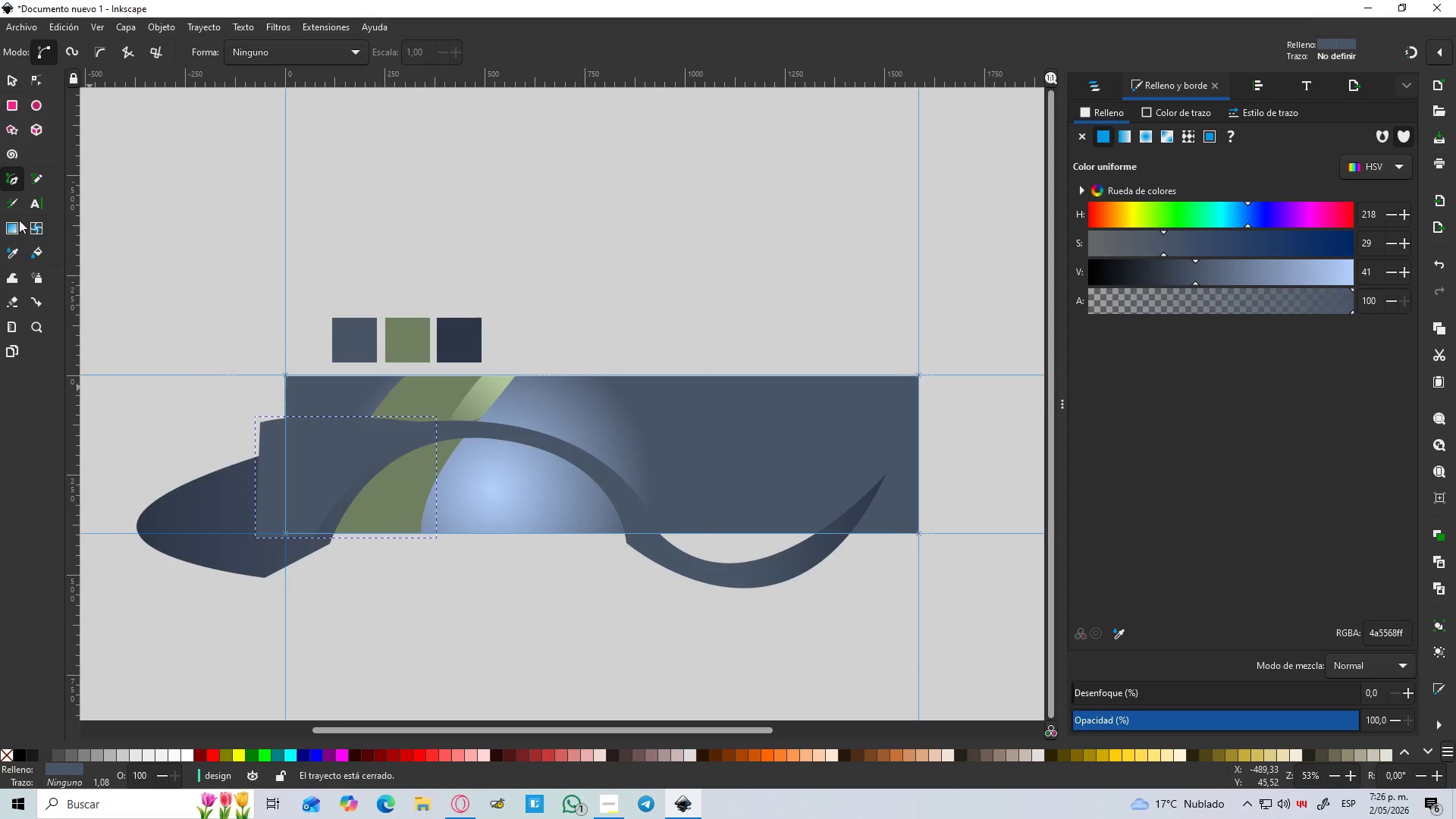 
left_click([8, 71])
 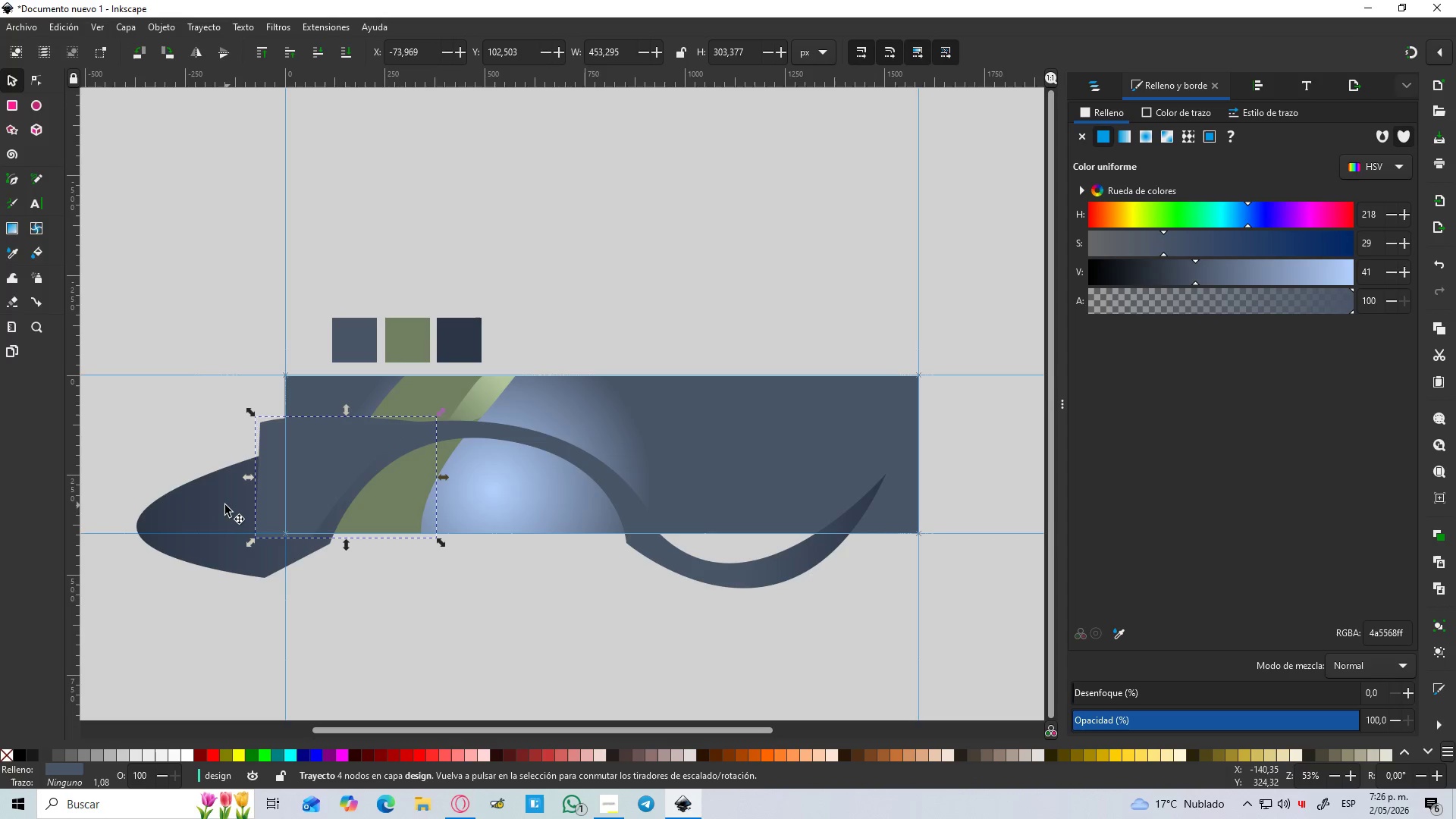 
left_click([223, 505])
 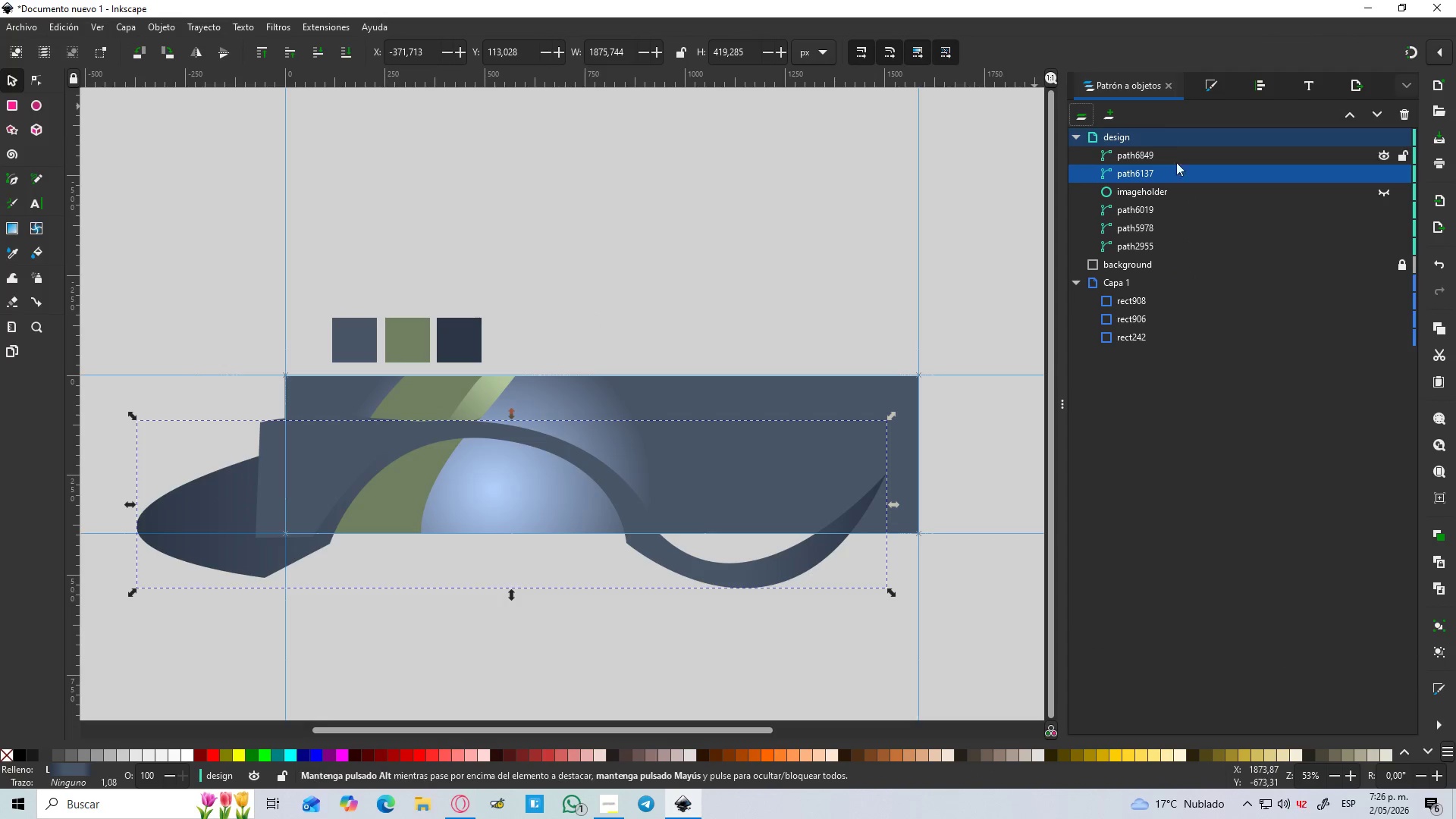 
left_click_drag(start_coordinate=[1158, 171], to_coordinate=[1161, 147])
 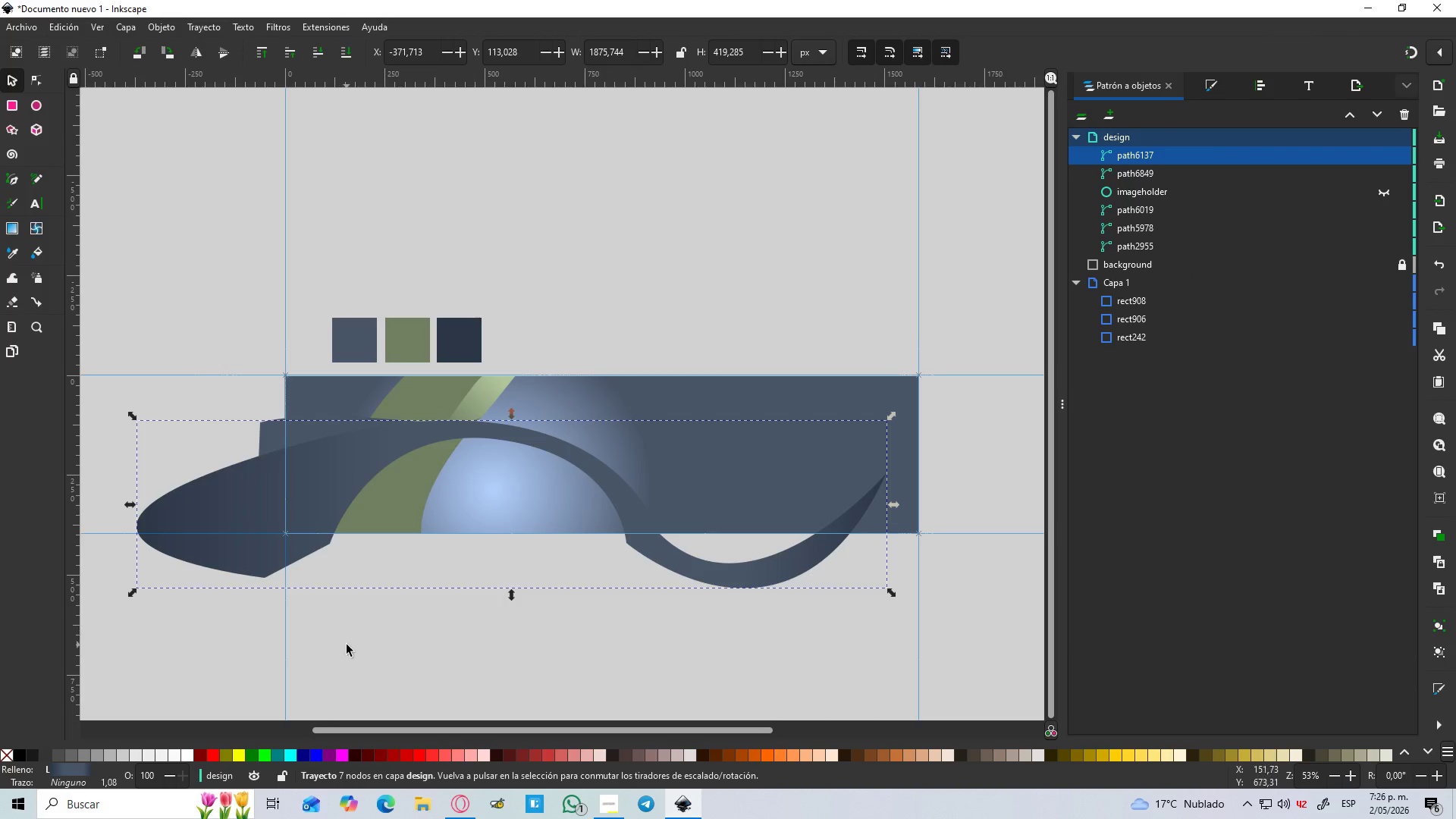 
hold_key(key=ControlLeft, duration=1.5)
scroll: coordinate [455, 577], scroll_direction: down, amount: 1.0
 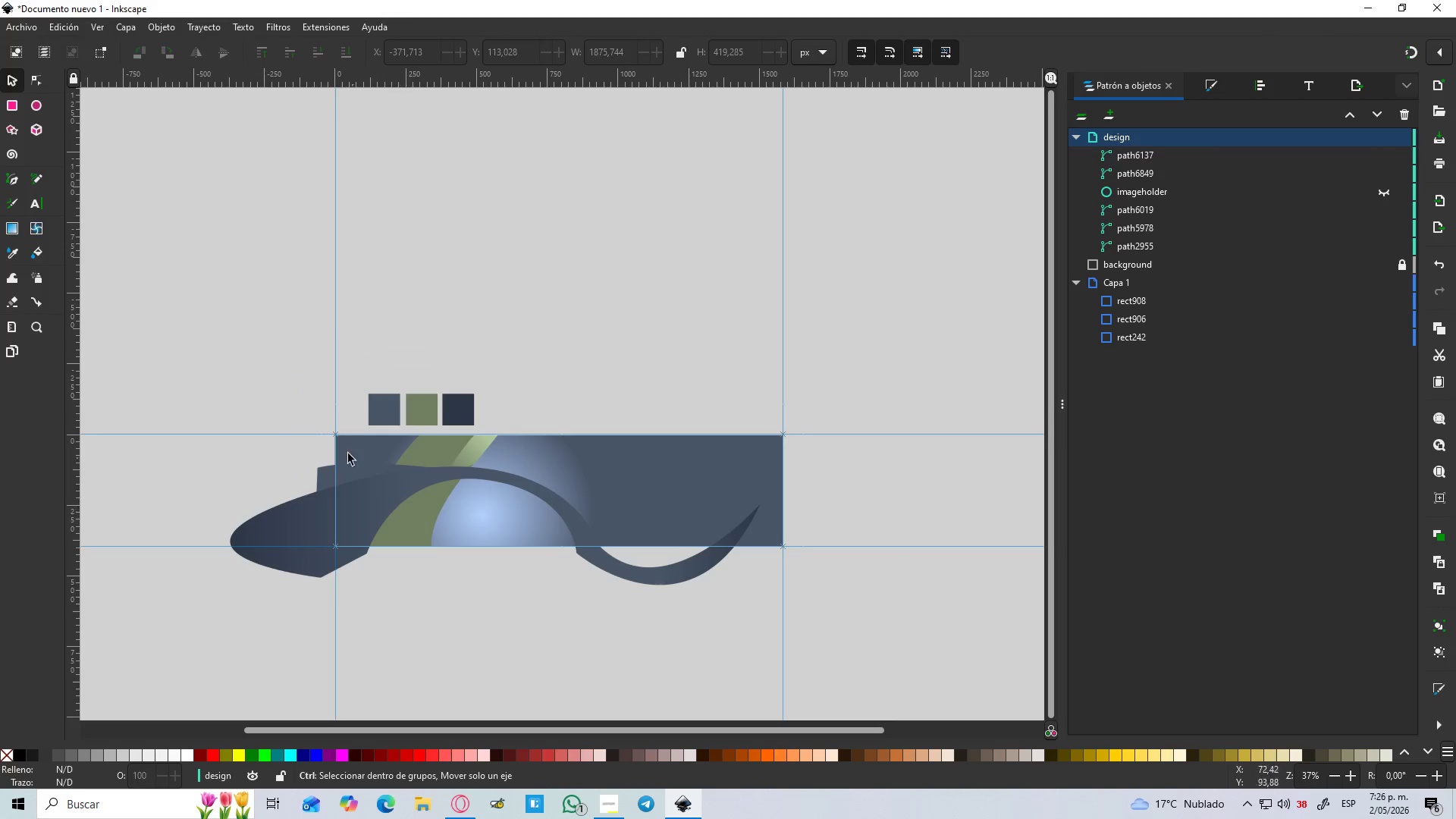 
key(Control+ControlLeft)
 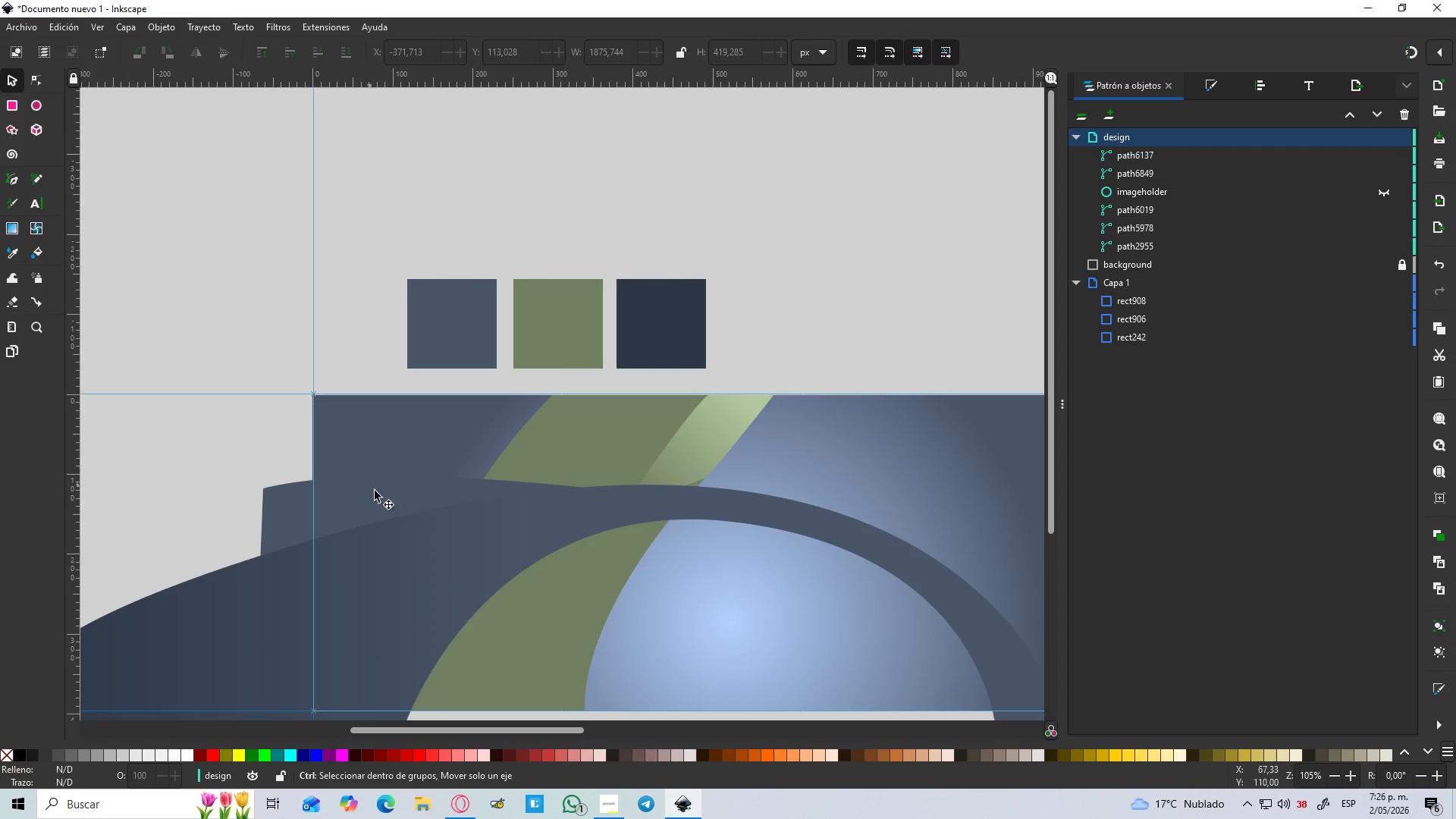 
key(Control+ControlLeft)
 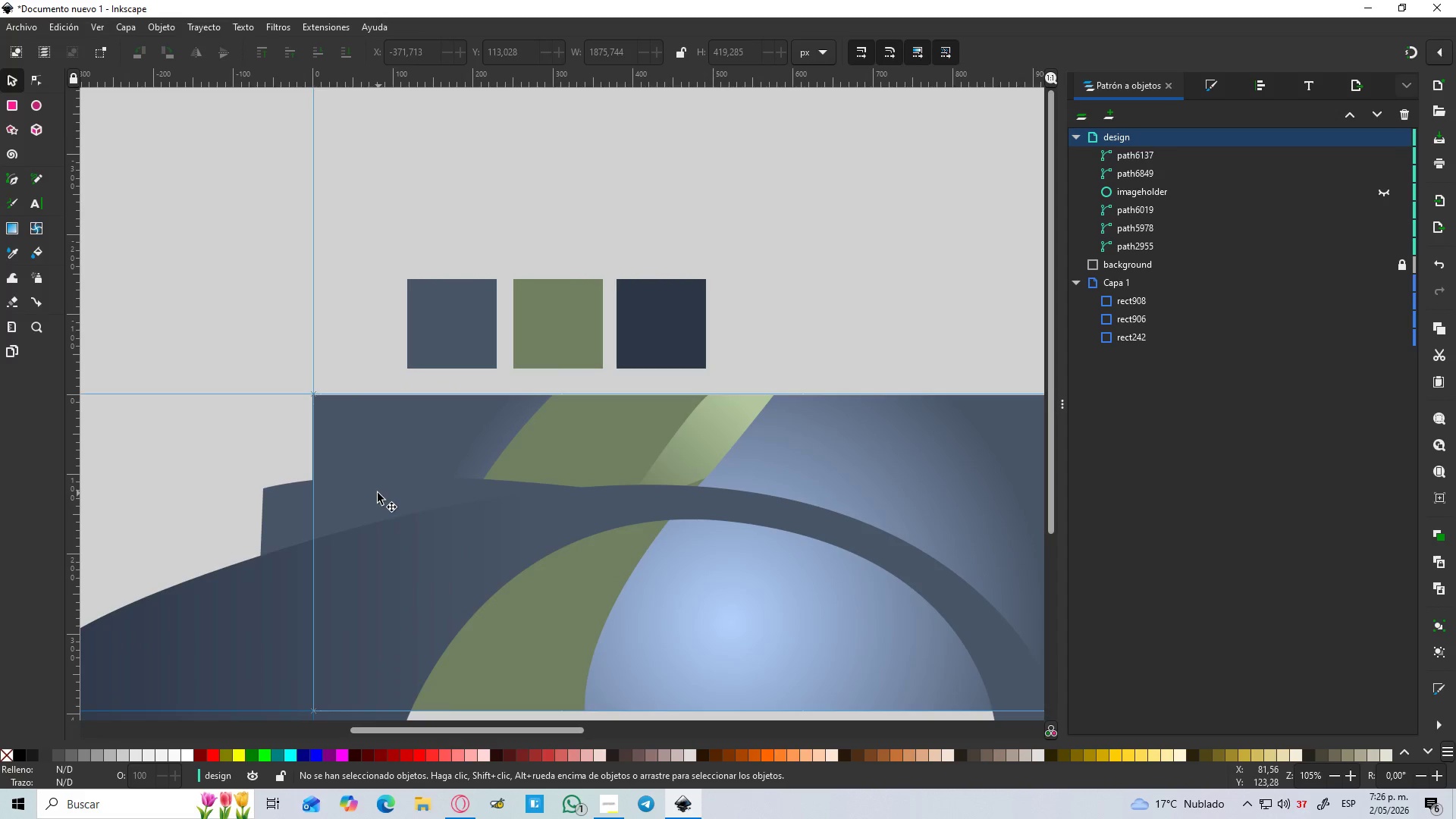 
scroll: coordinate [347, 457], scroll_direction: up, amount: 3.0
 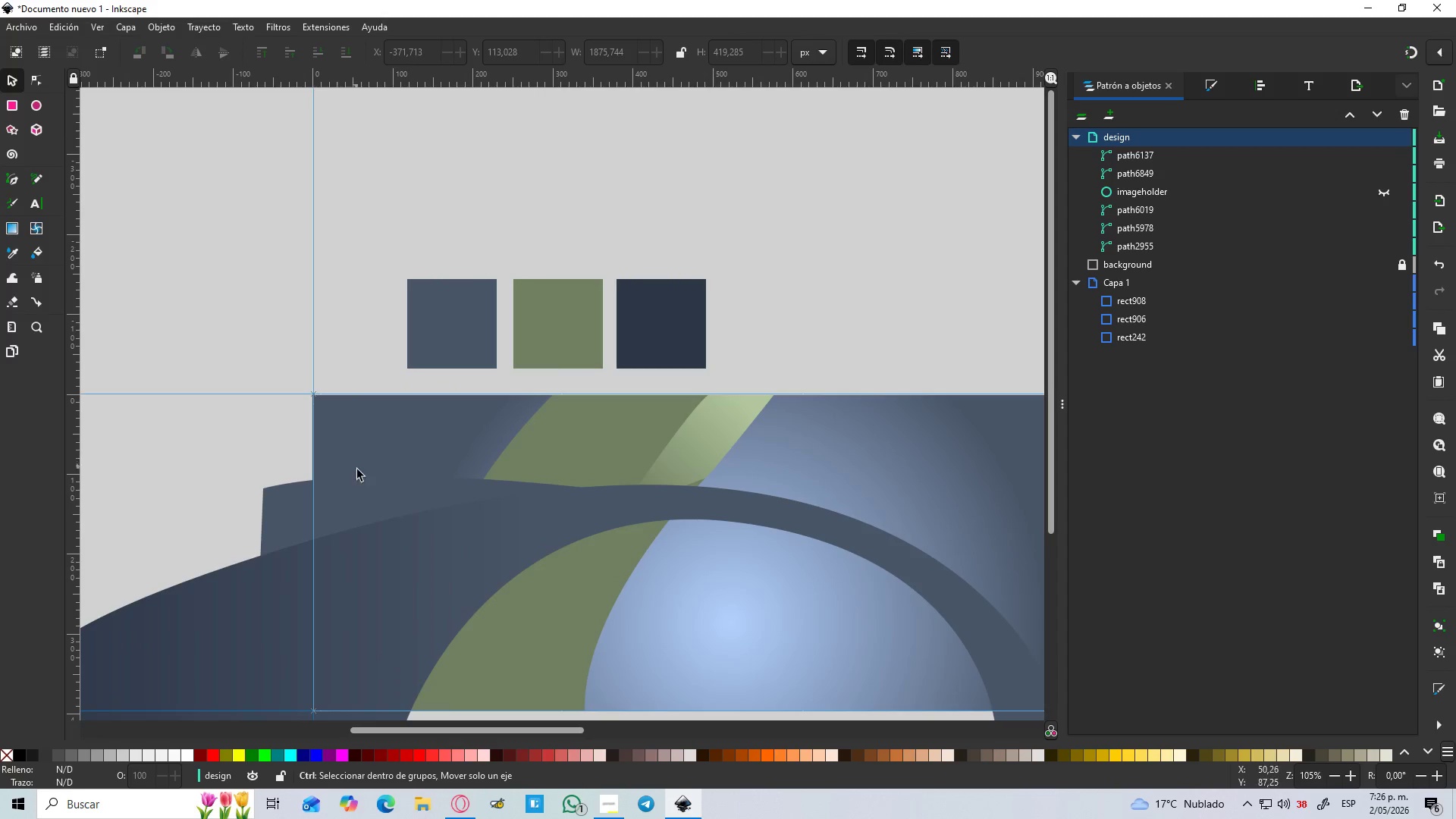 
left_click([377, 500])
 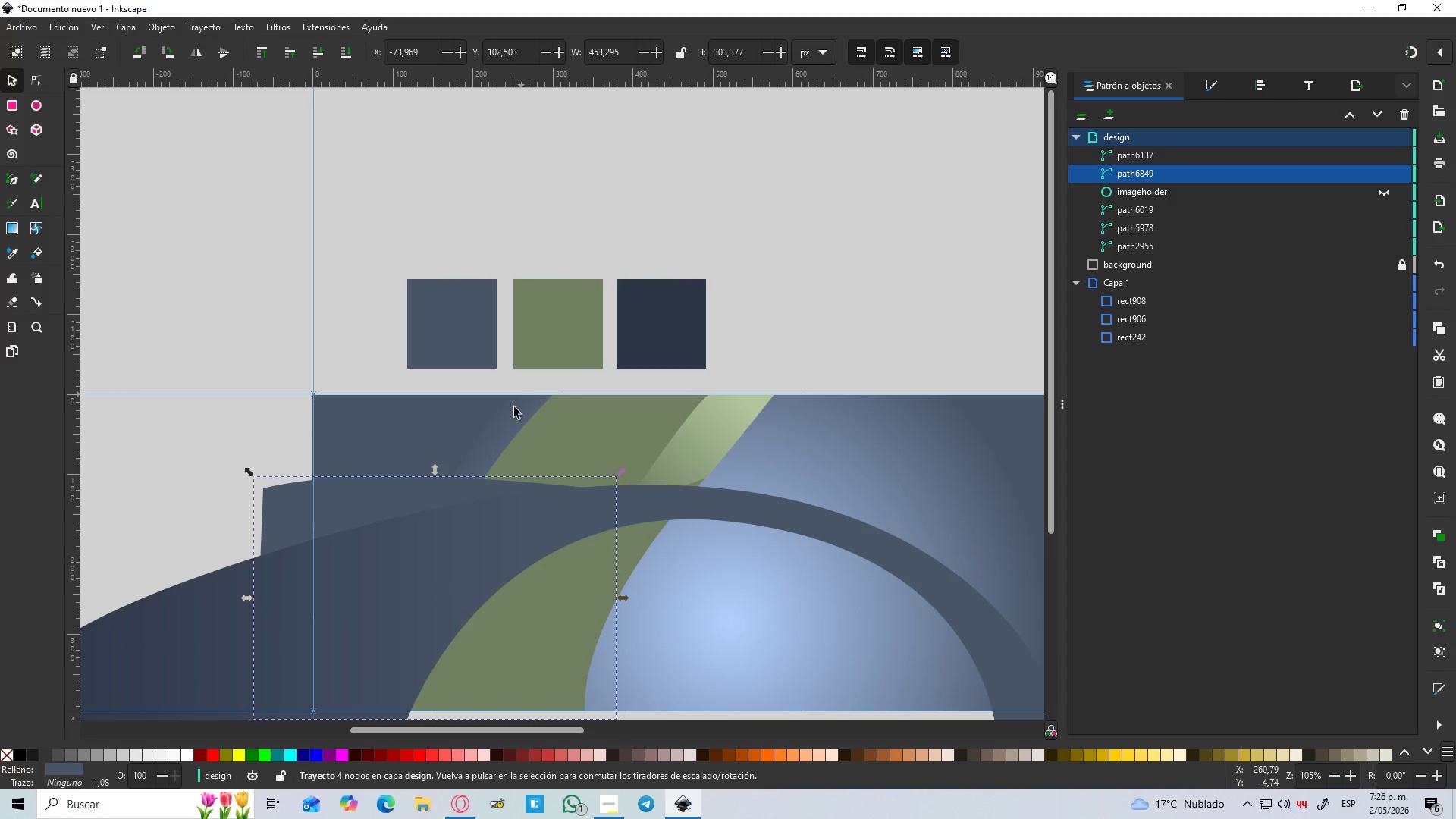 
key(D)
 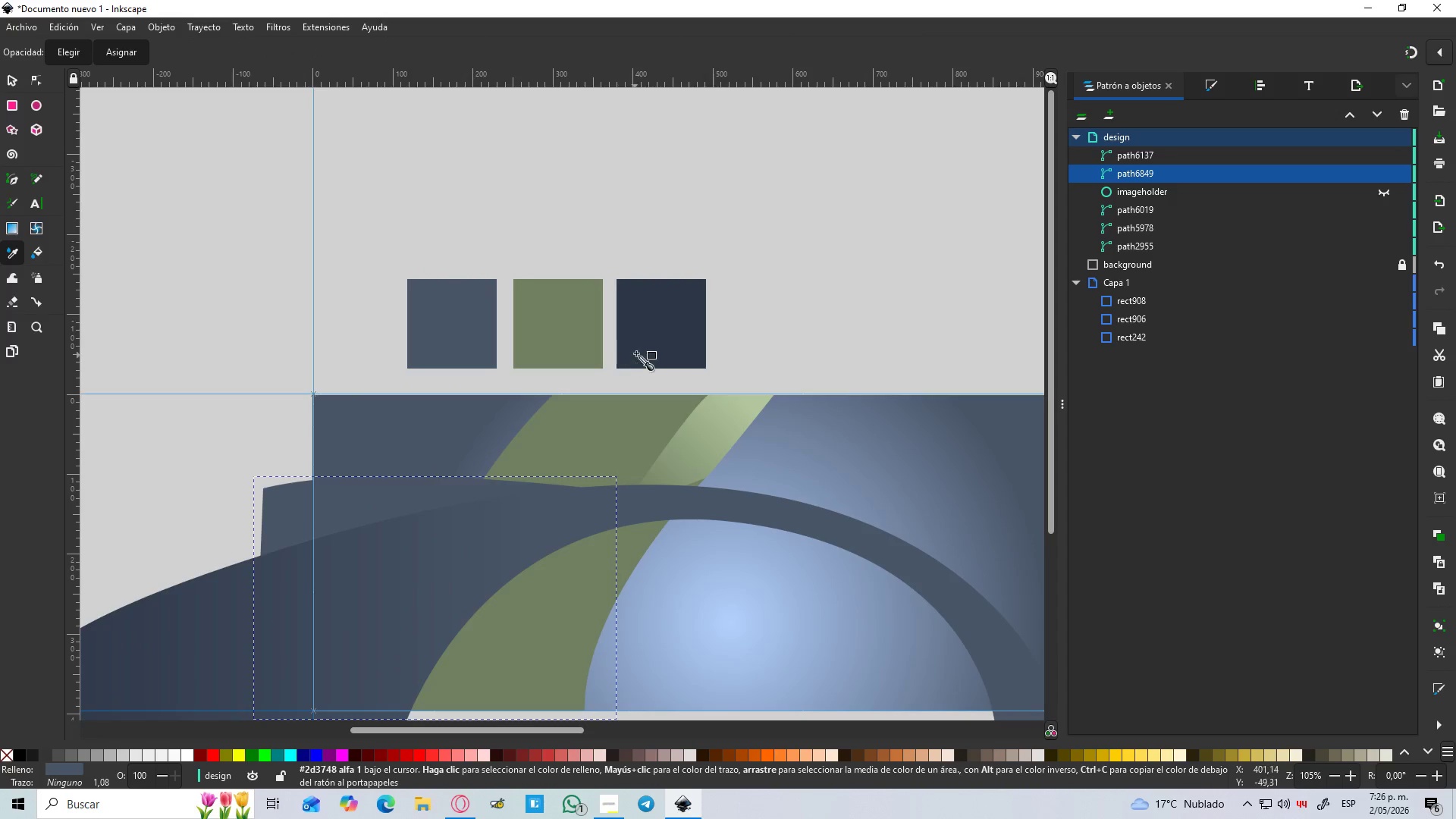 
left_click([642, 350])
 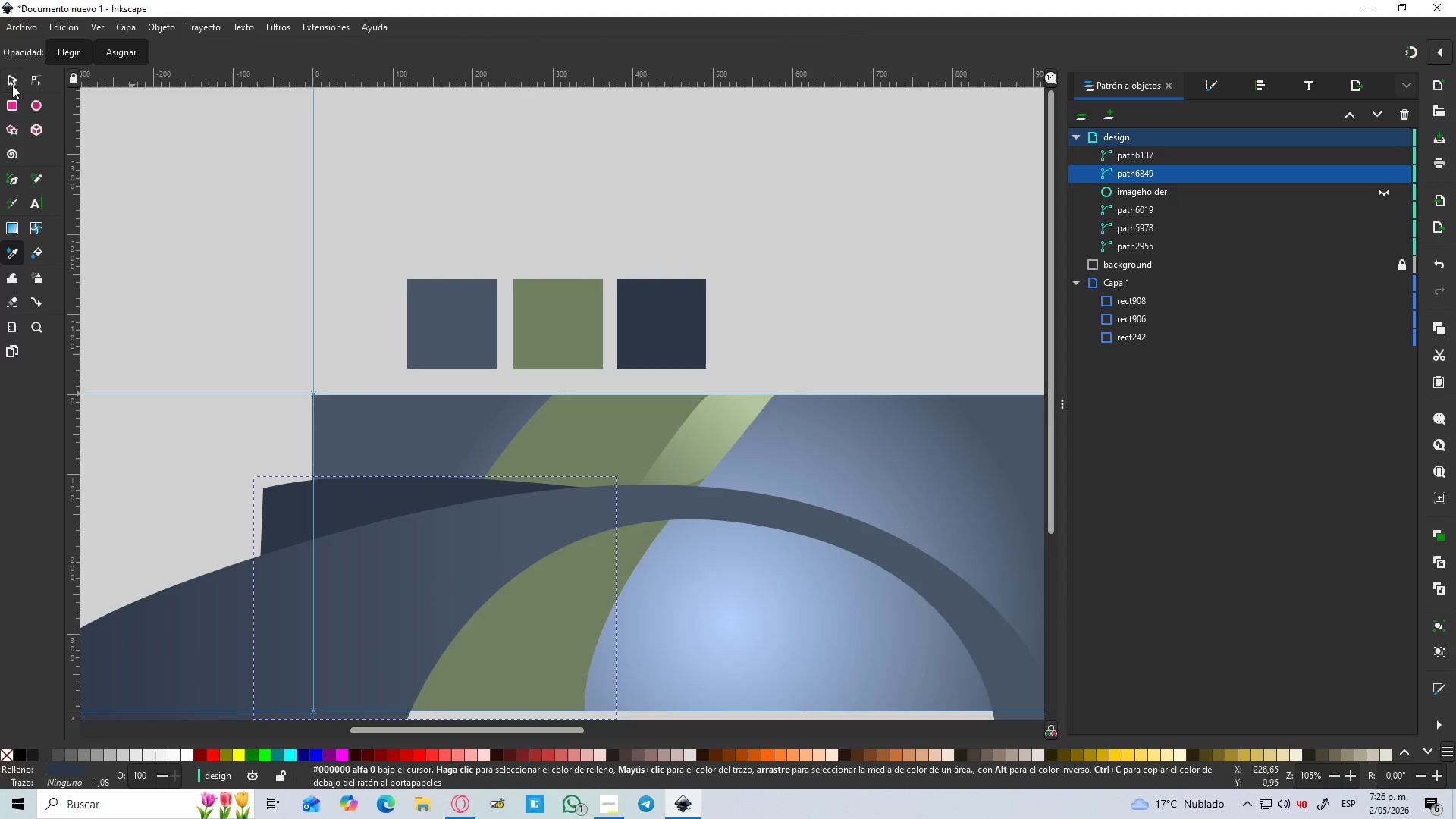 
double_click([184, 271])
 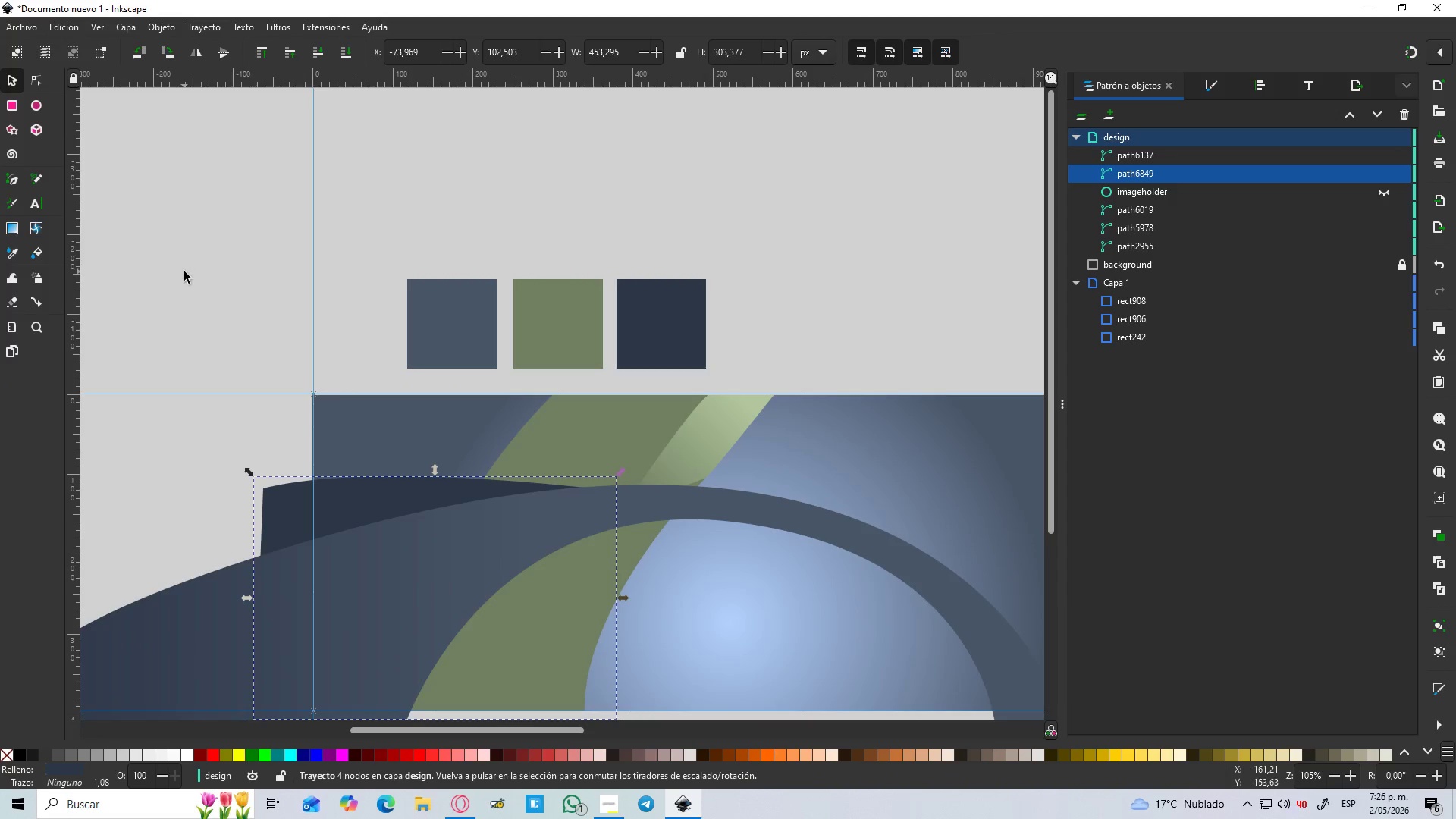 
hold_key(key=ControlLeft, duration=0.52)
 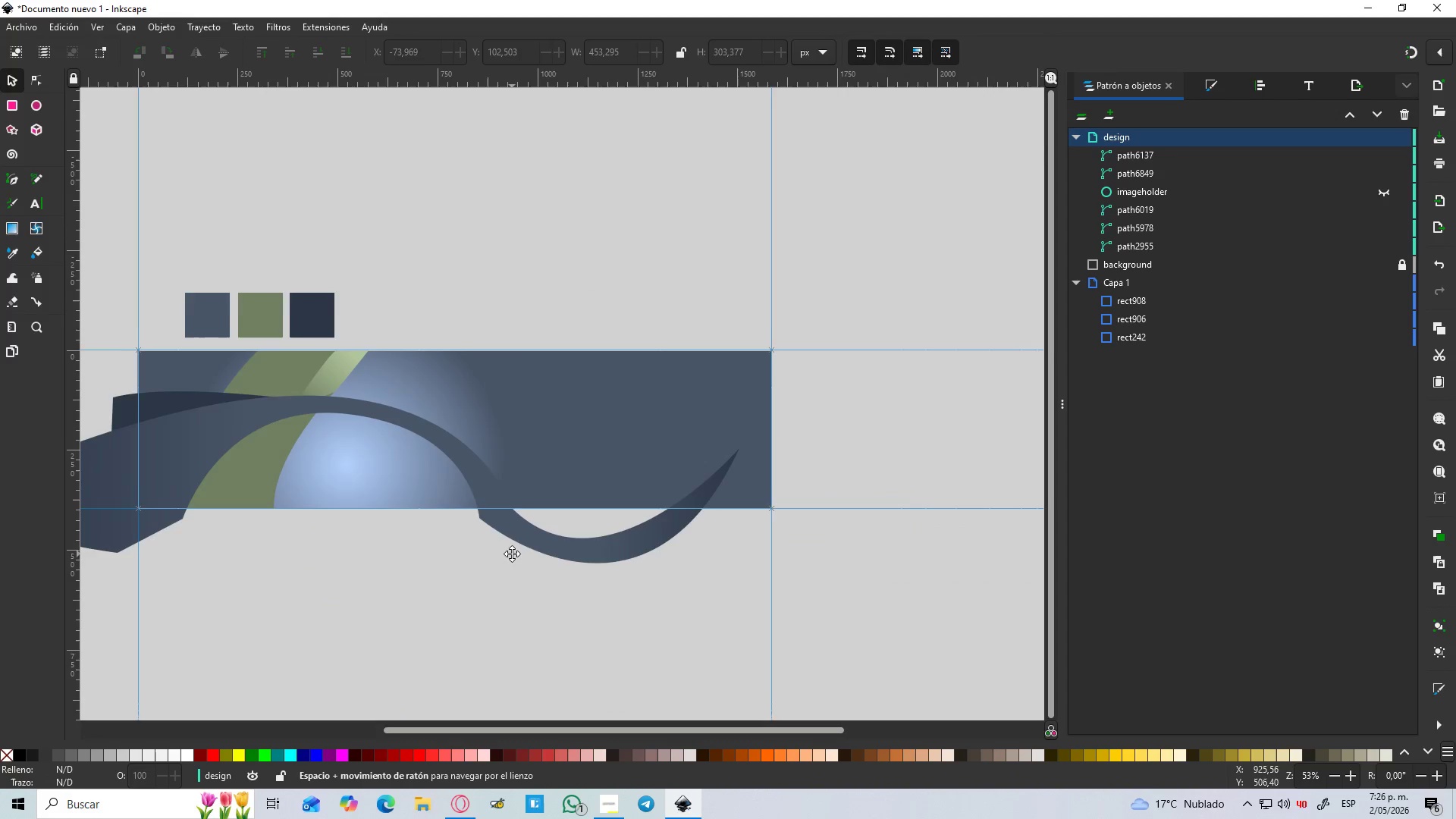 
hold_key(key=Space, duration=0.44)
 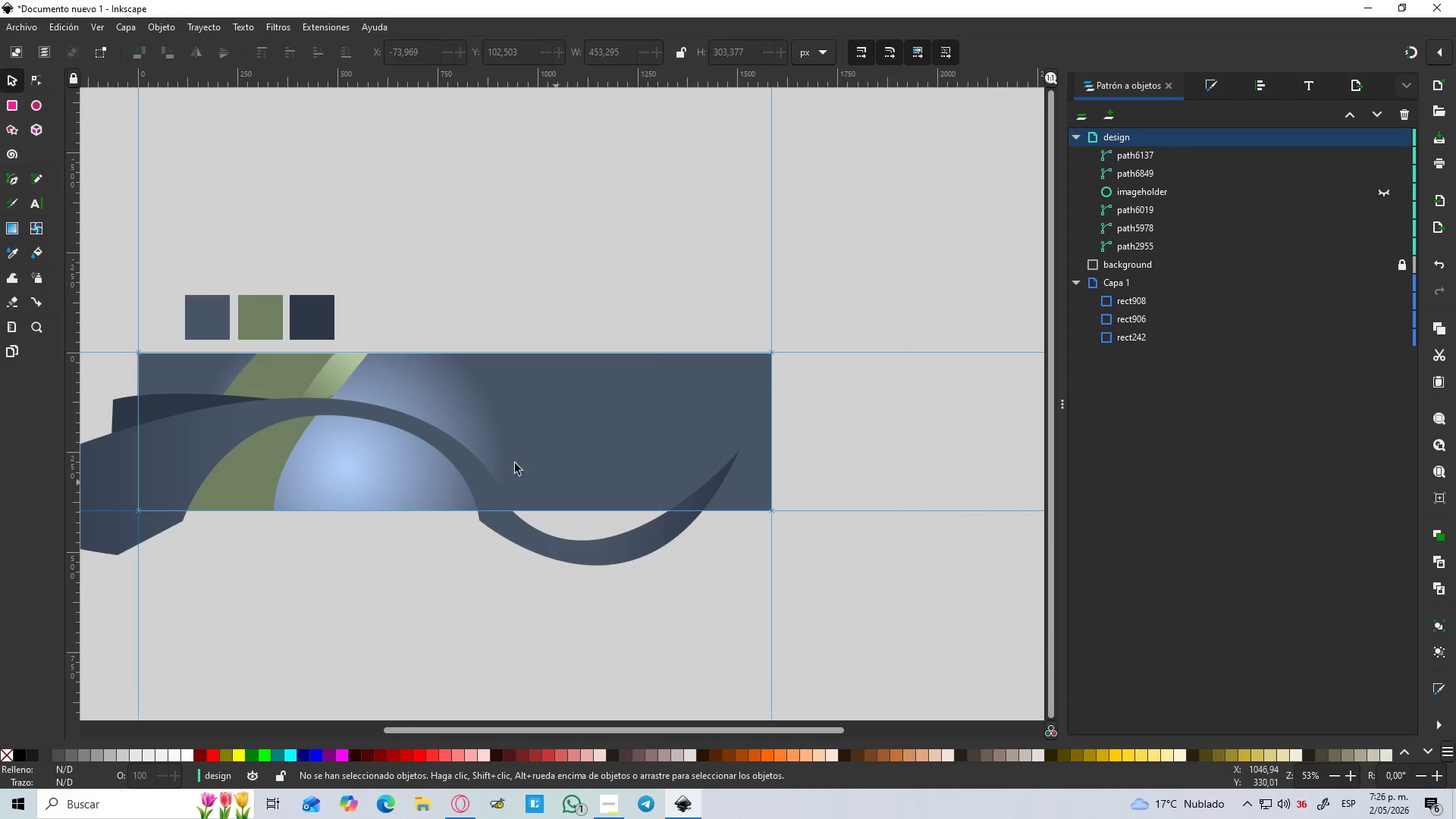 
scroll: coordinate [248, 340], scroll_direction: down, amount: 2.0
 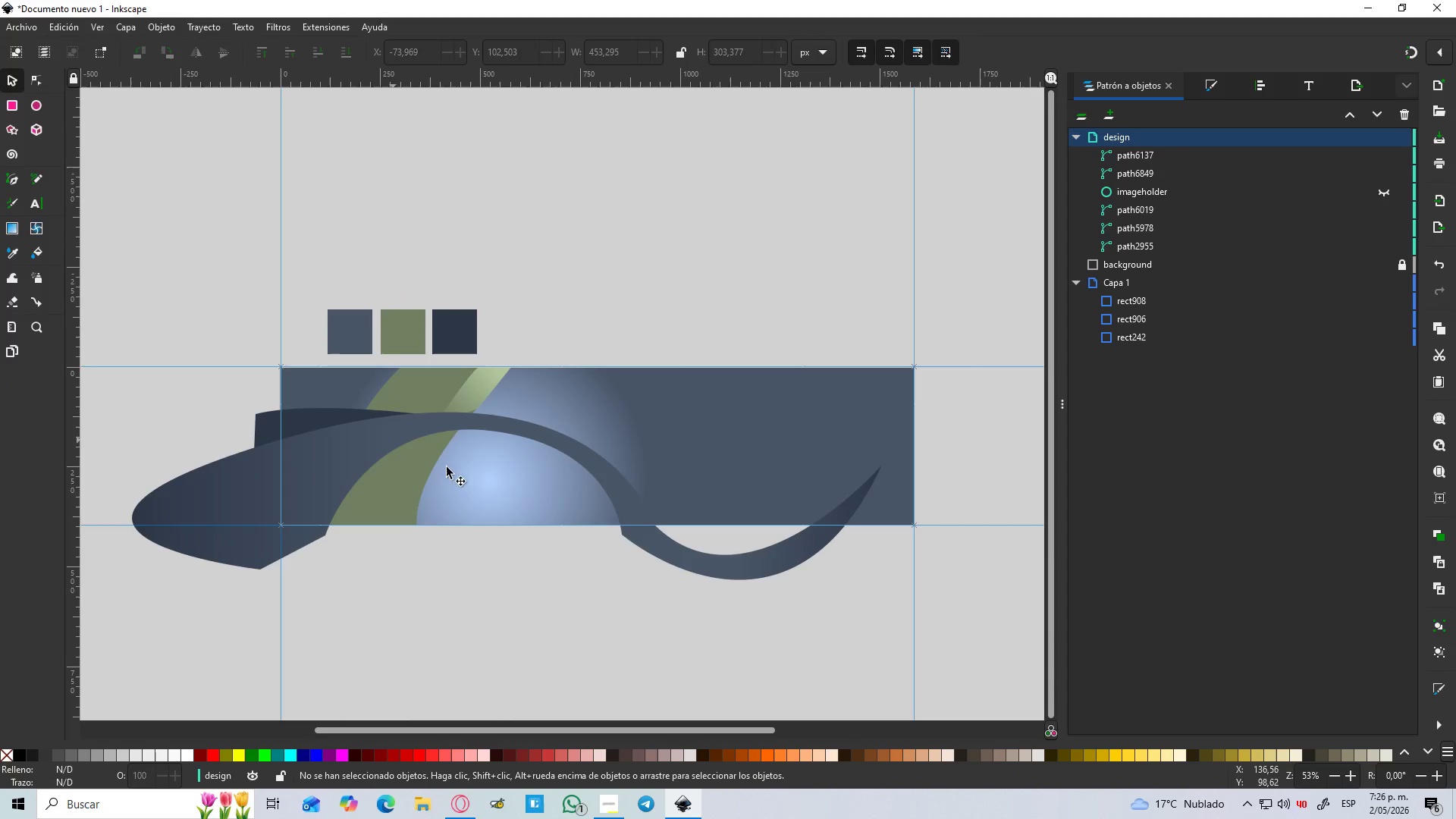 
key(B)
 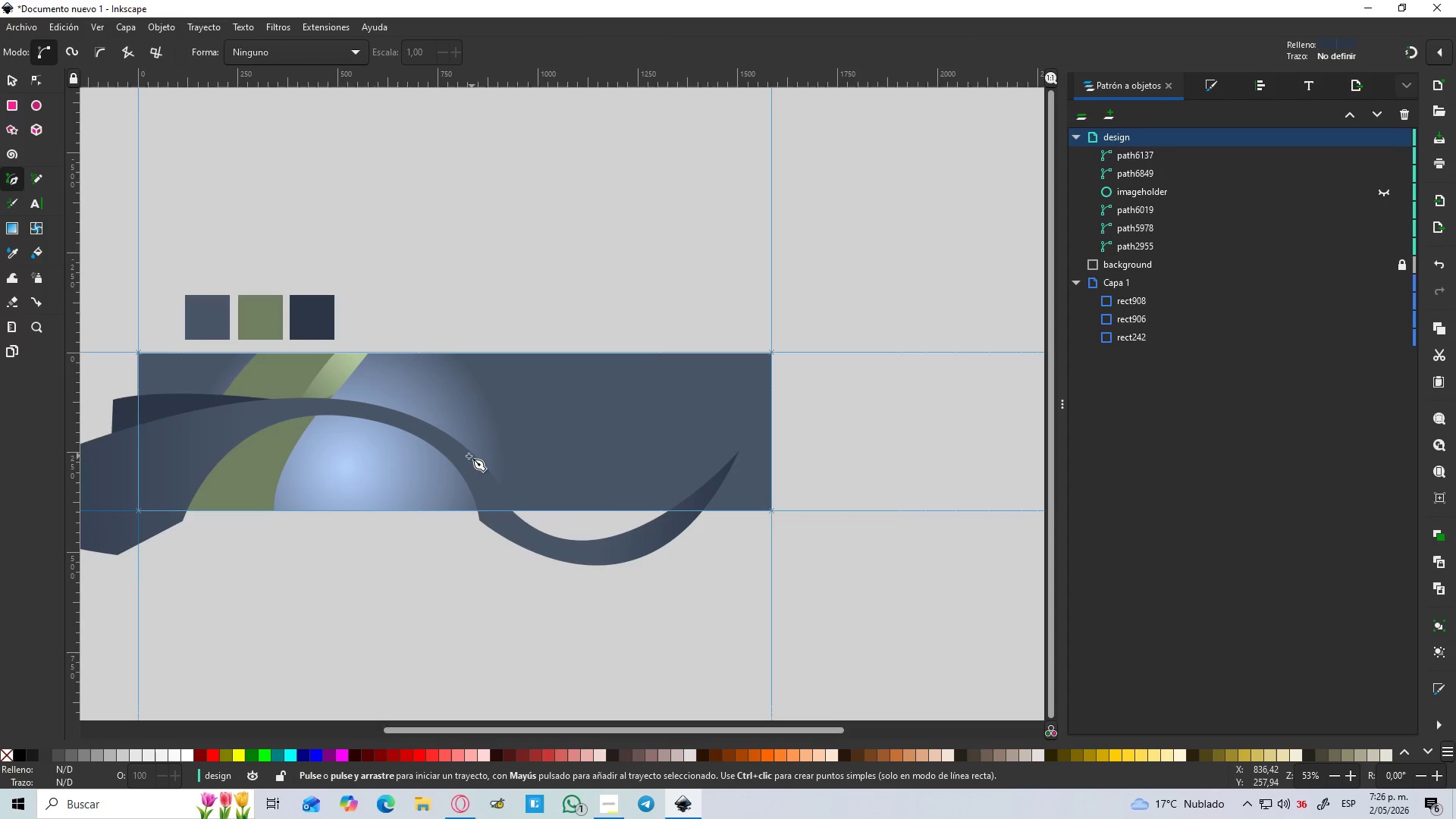 
hold_key(key=ControlLeft, duration=0.33)
scroll: coordinate [469, 462], scroll_direction: up, amount: 1.0
 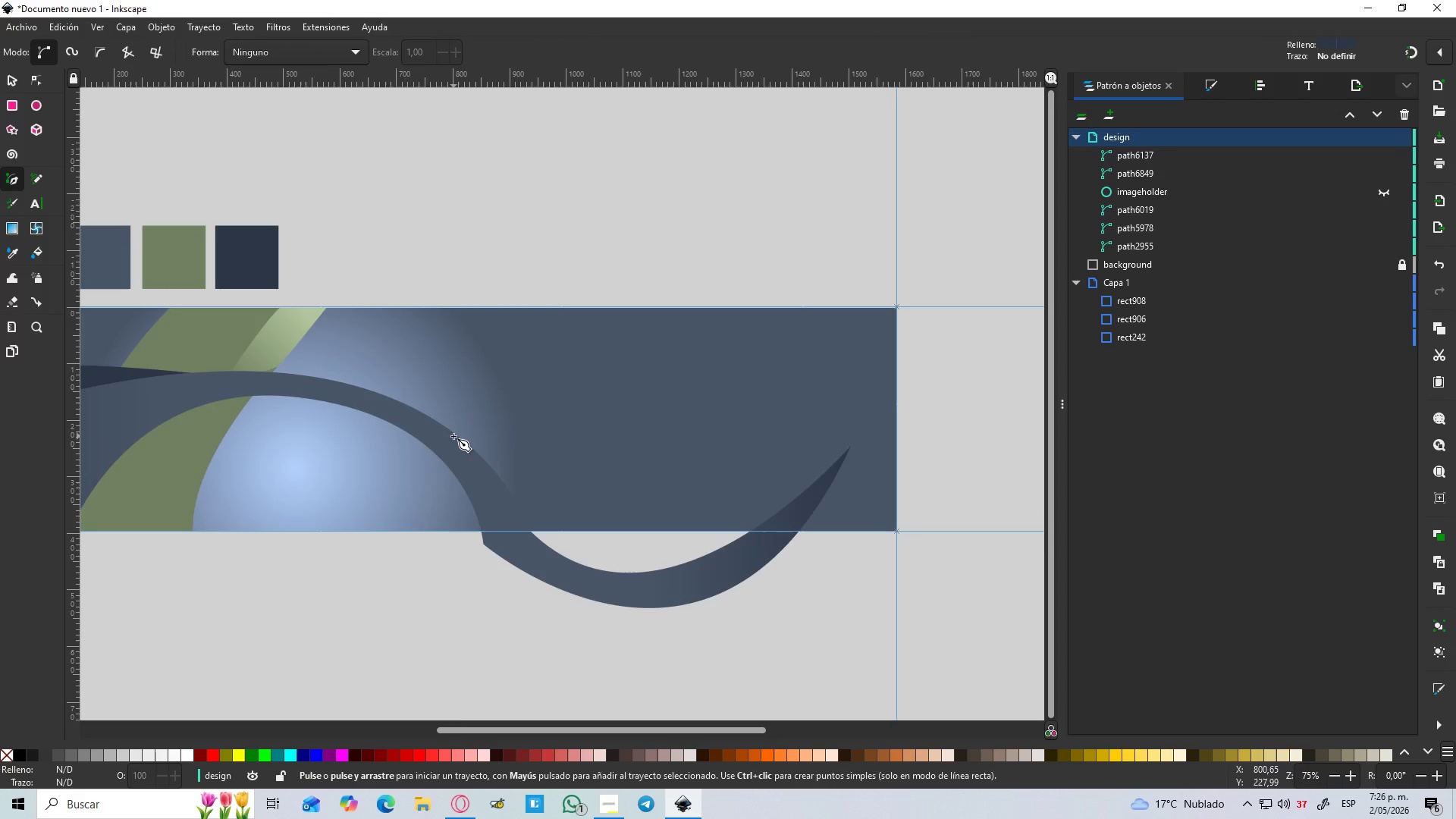 
left_click([453, 436])
 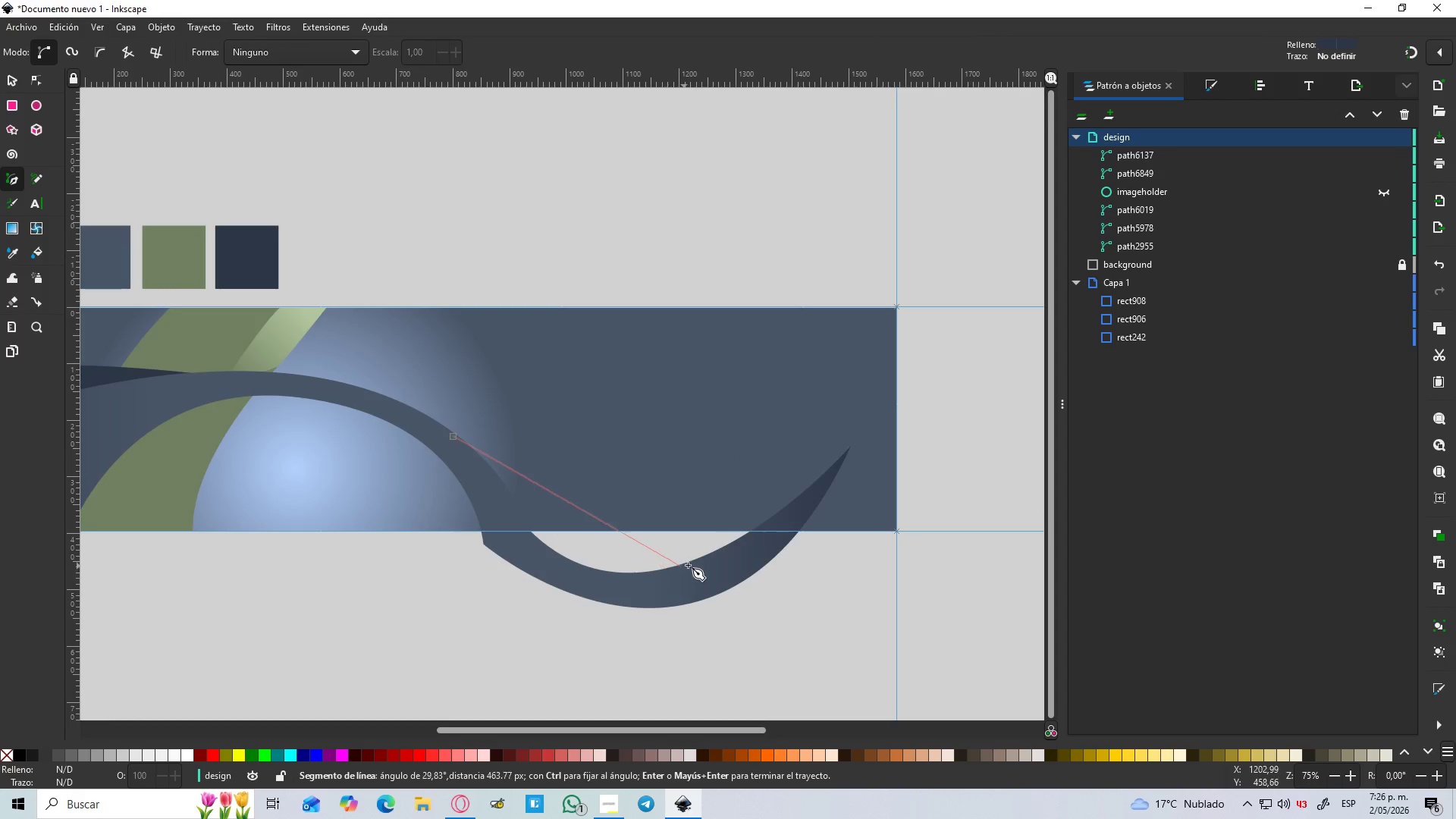 
left_click_drag(start_coordinate=[682, 564], to_coordinate=[819, 524])
 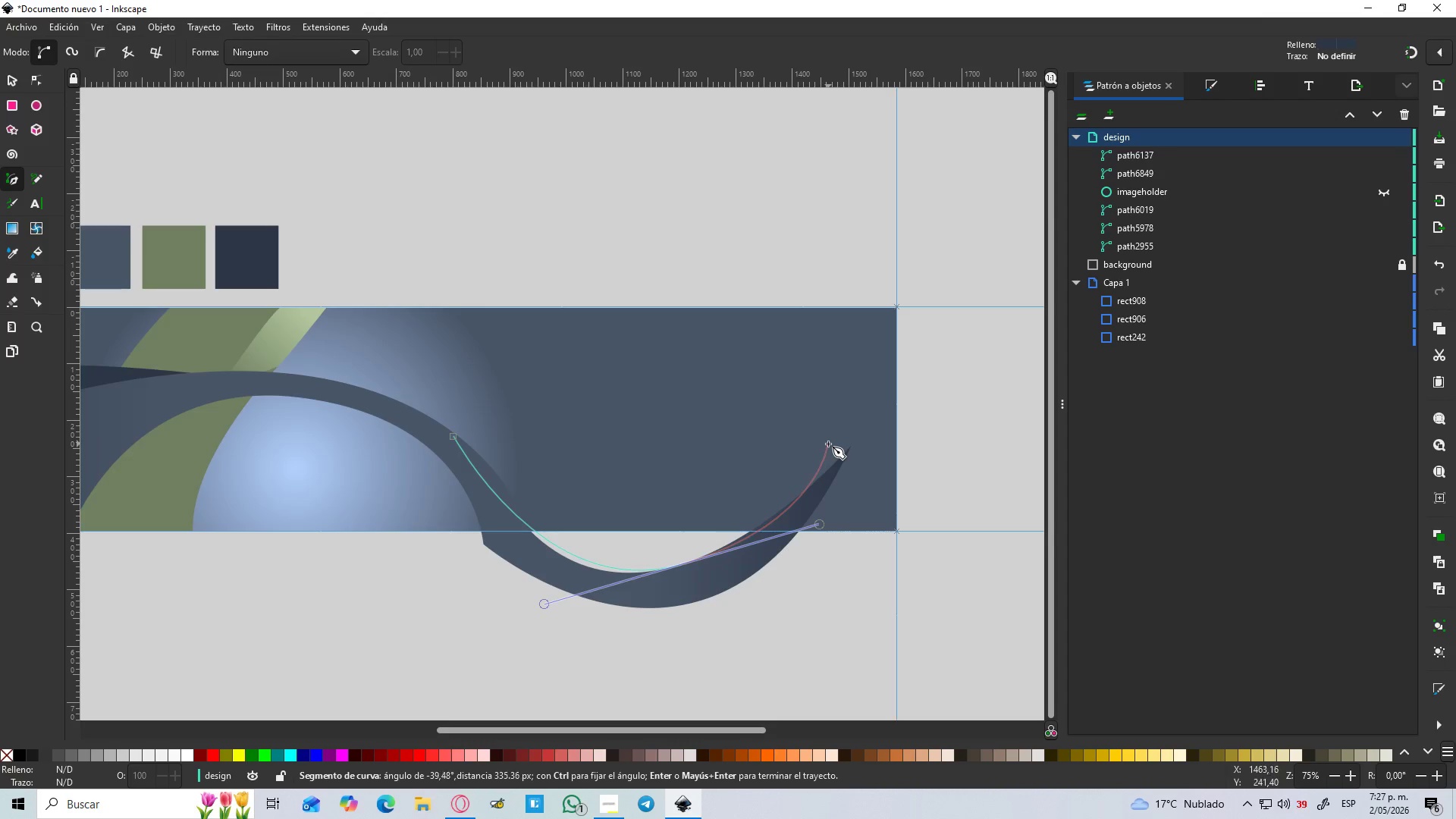 
wait(14.45)
 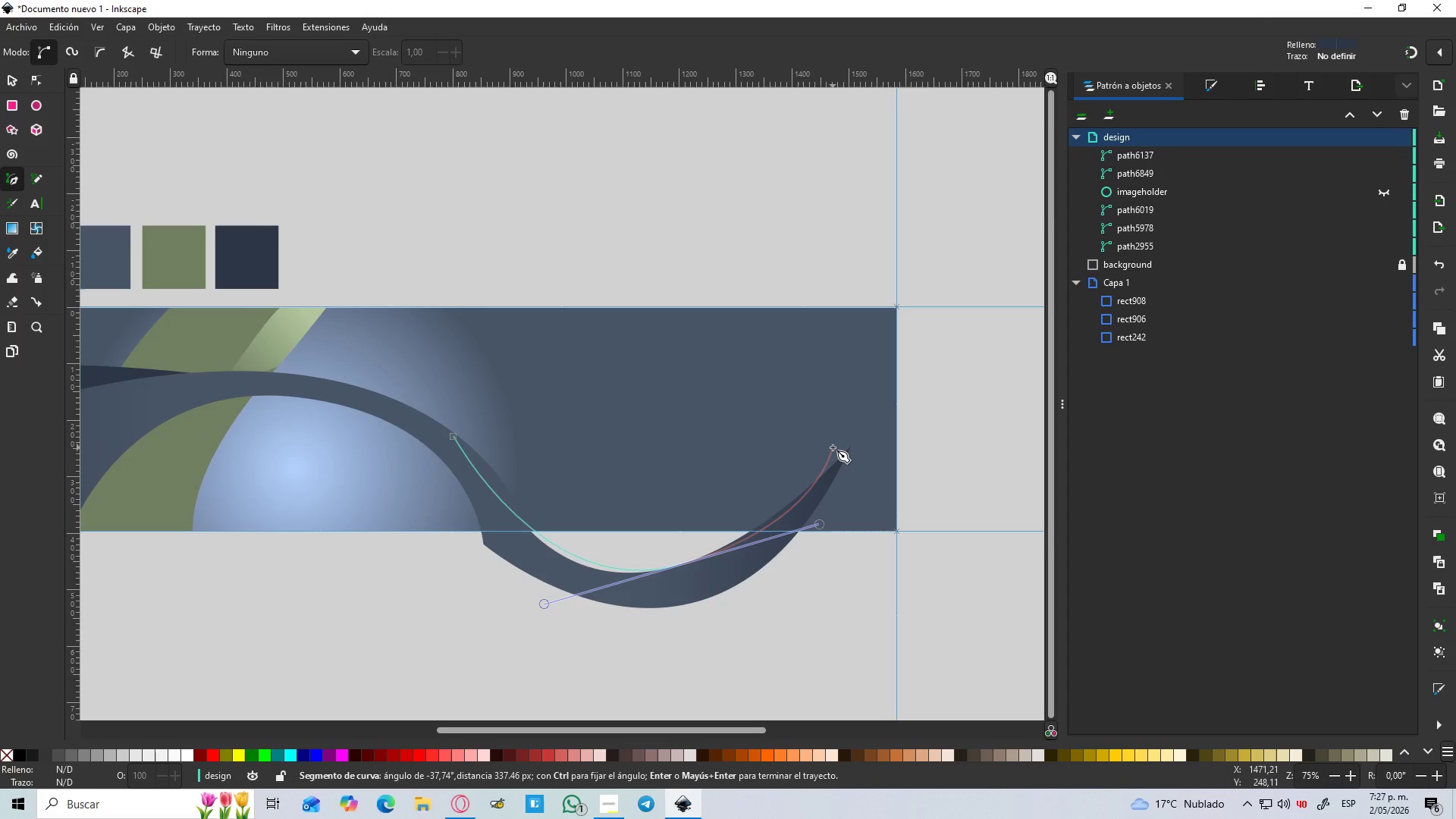 
key(Shift+L)
 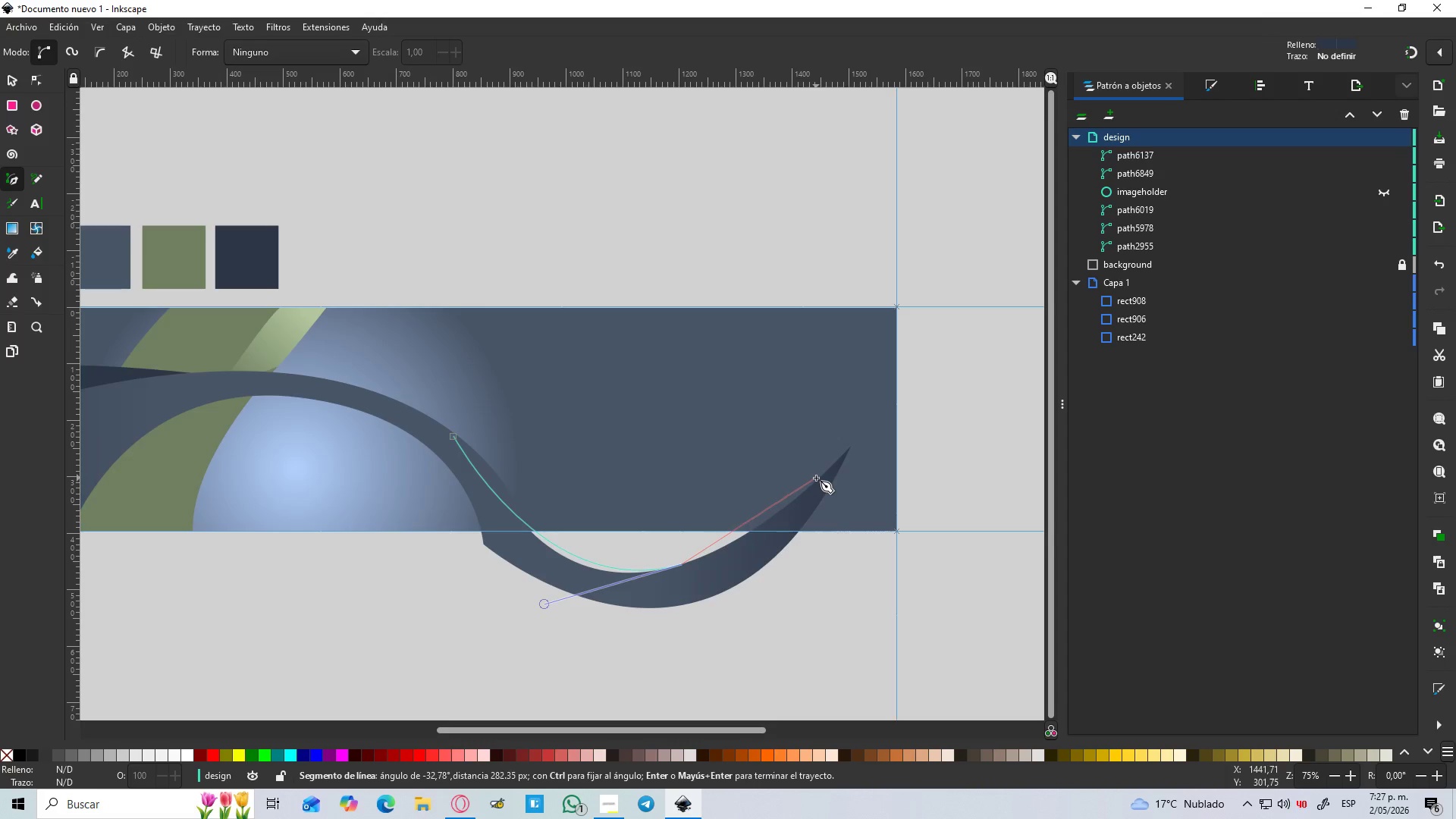 
left_click_drag(start_coordinate=[820, 479], to_coordinate=[848, 437])
 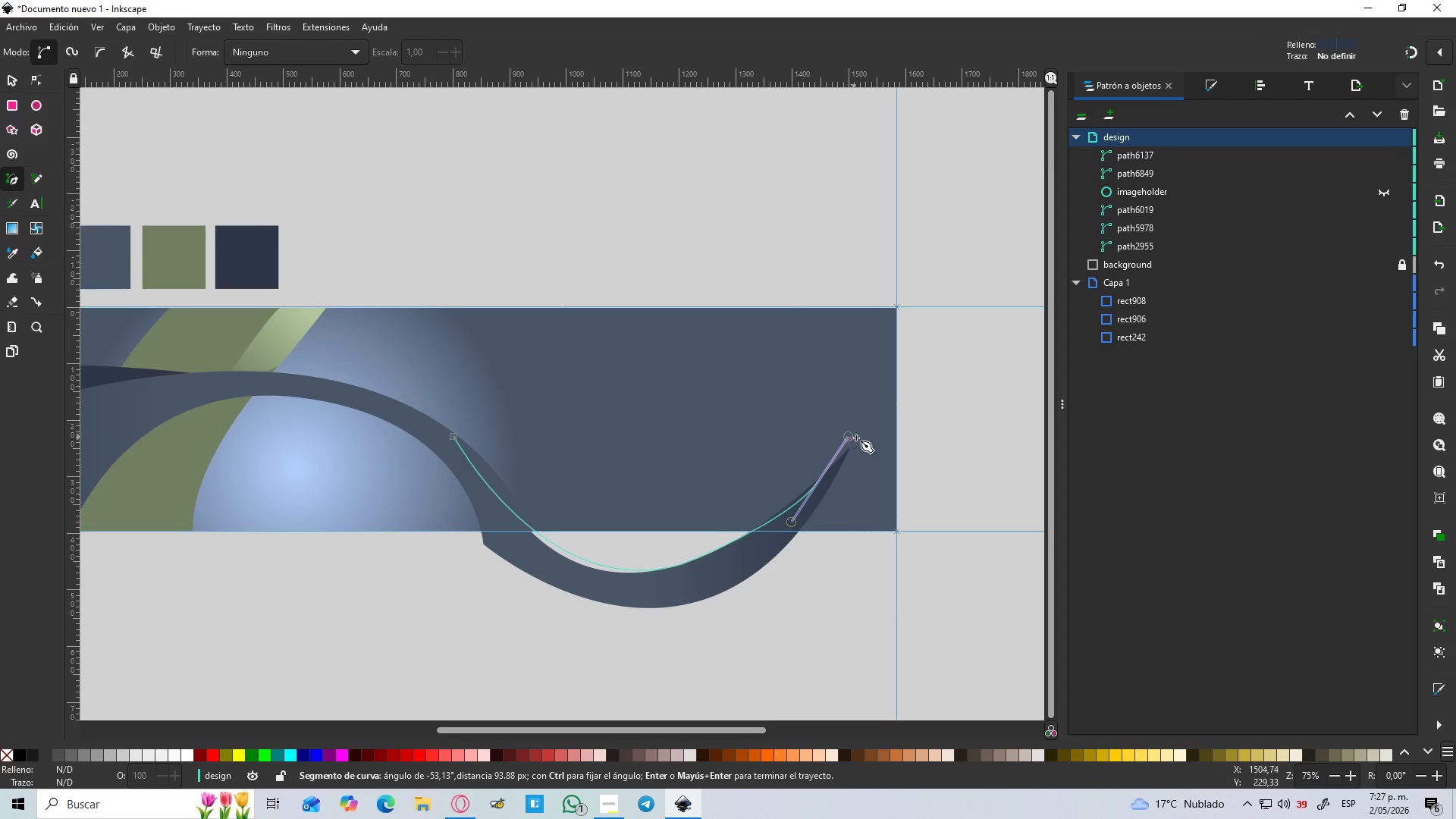 
key(Shift+L)
 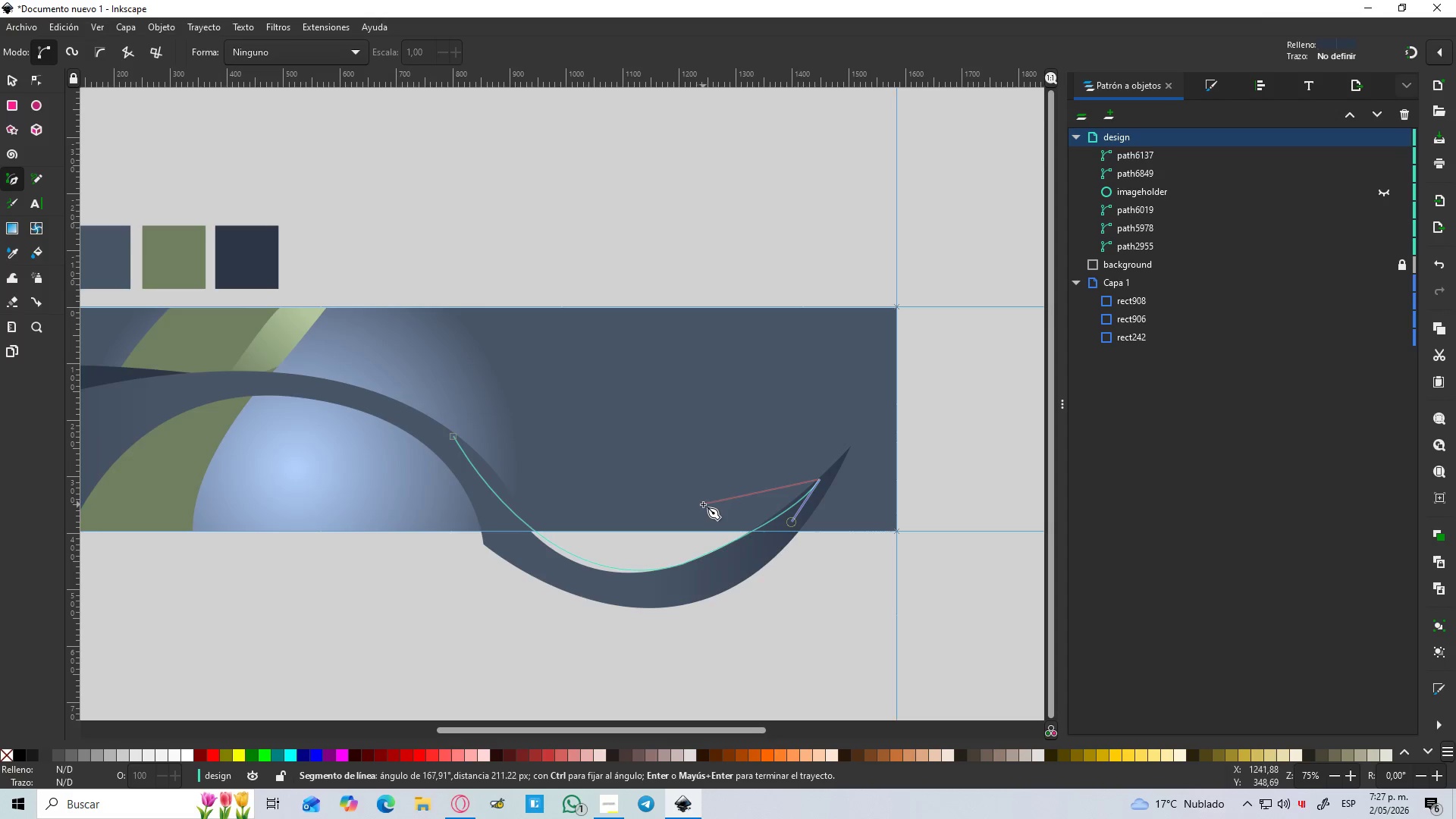 
wait(7.86)
 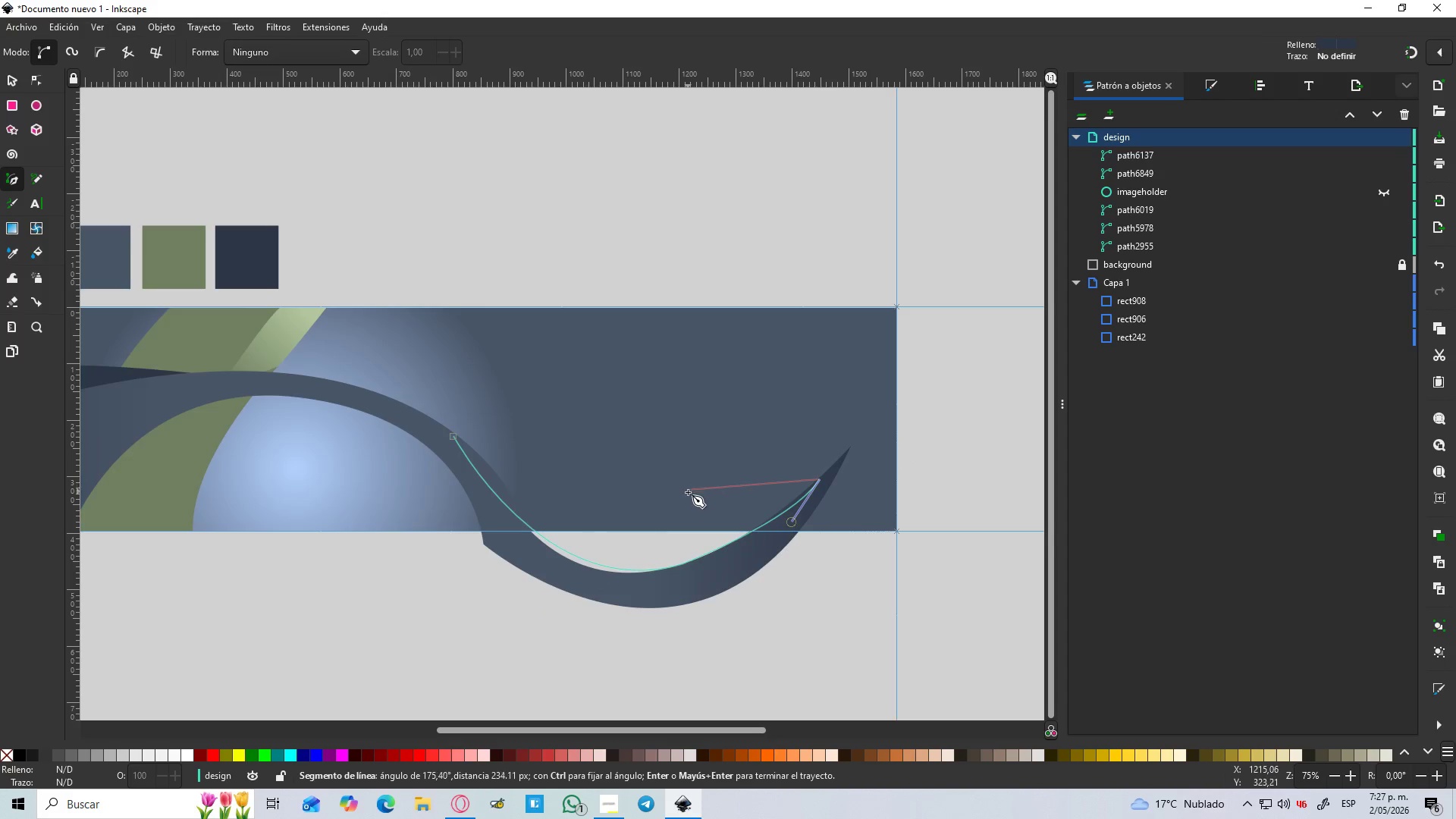 
left_click_drag(start_coordinate=[767, 482], to_coordinate=[732, 466])
 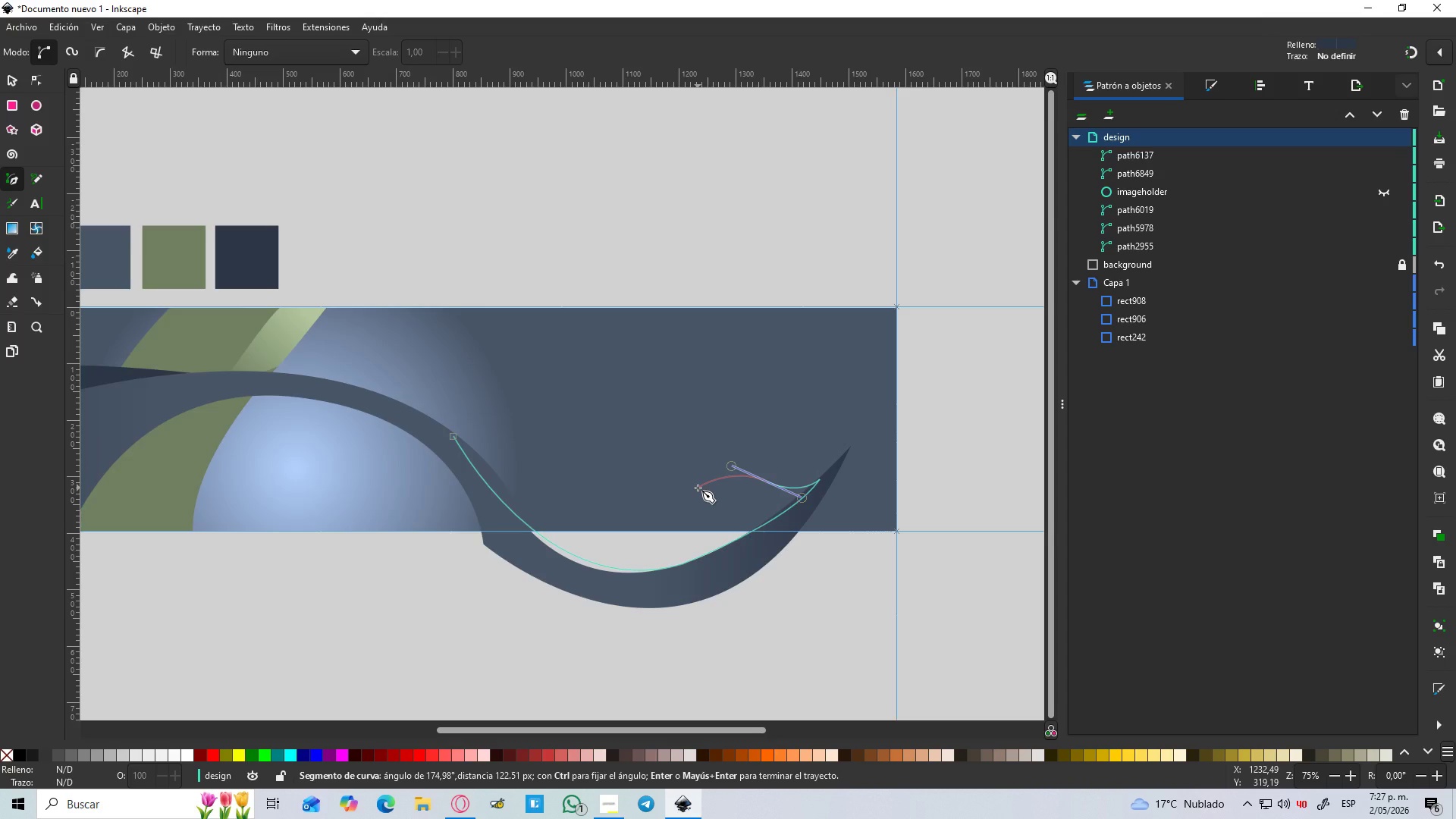 
left_click([698, 488])
 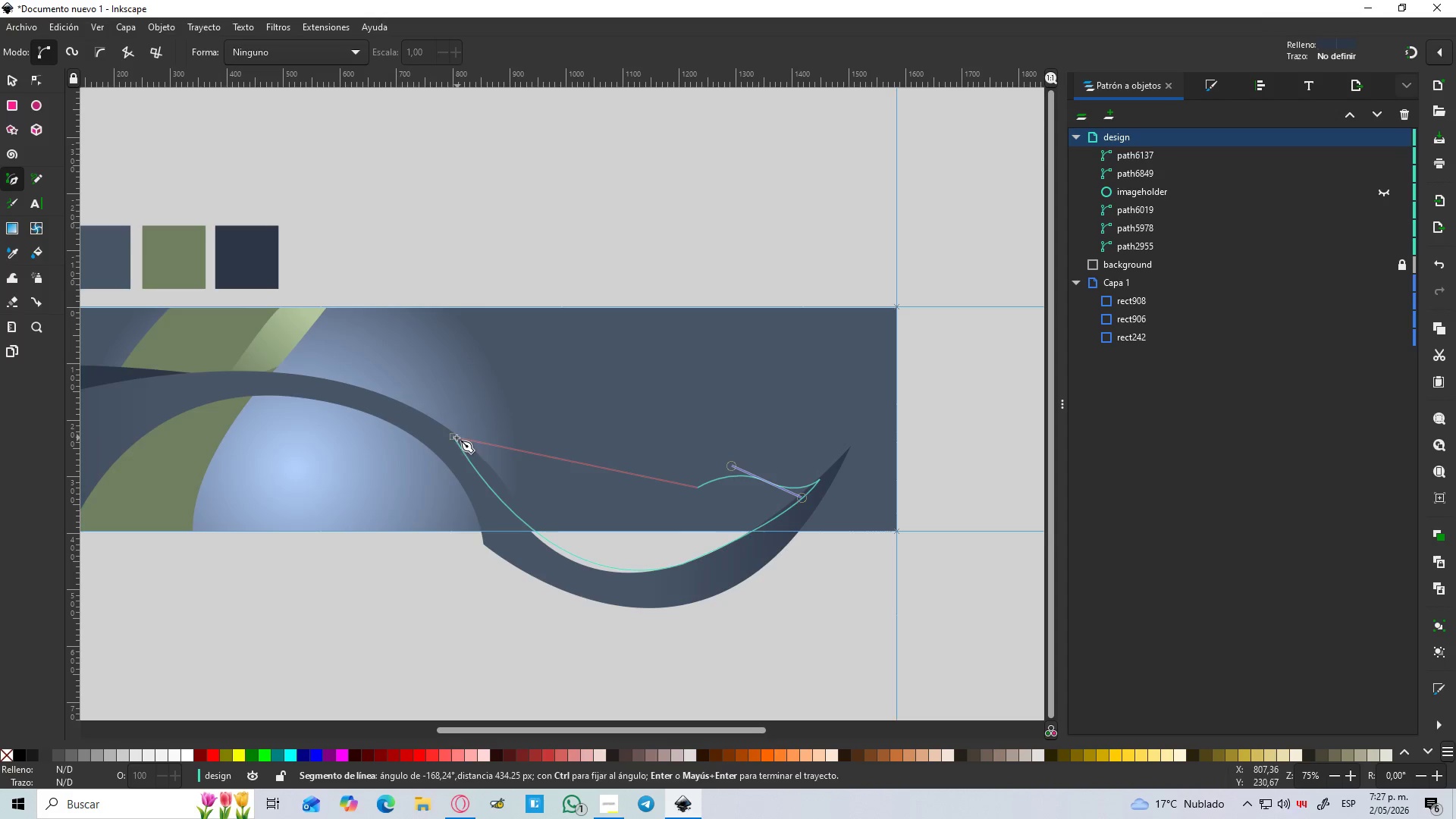 
left_click_drag(start_coordinate=[451, 438], to_coordinate=[297, 327])
 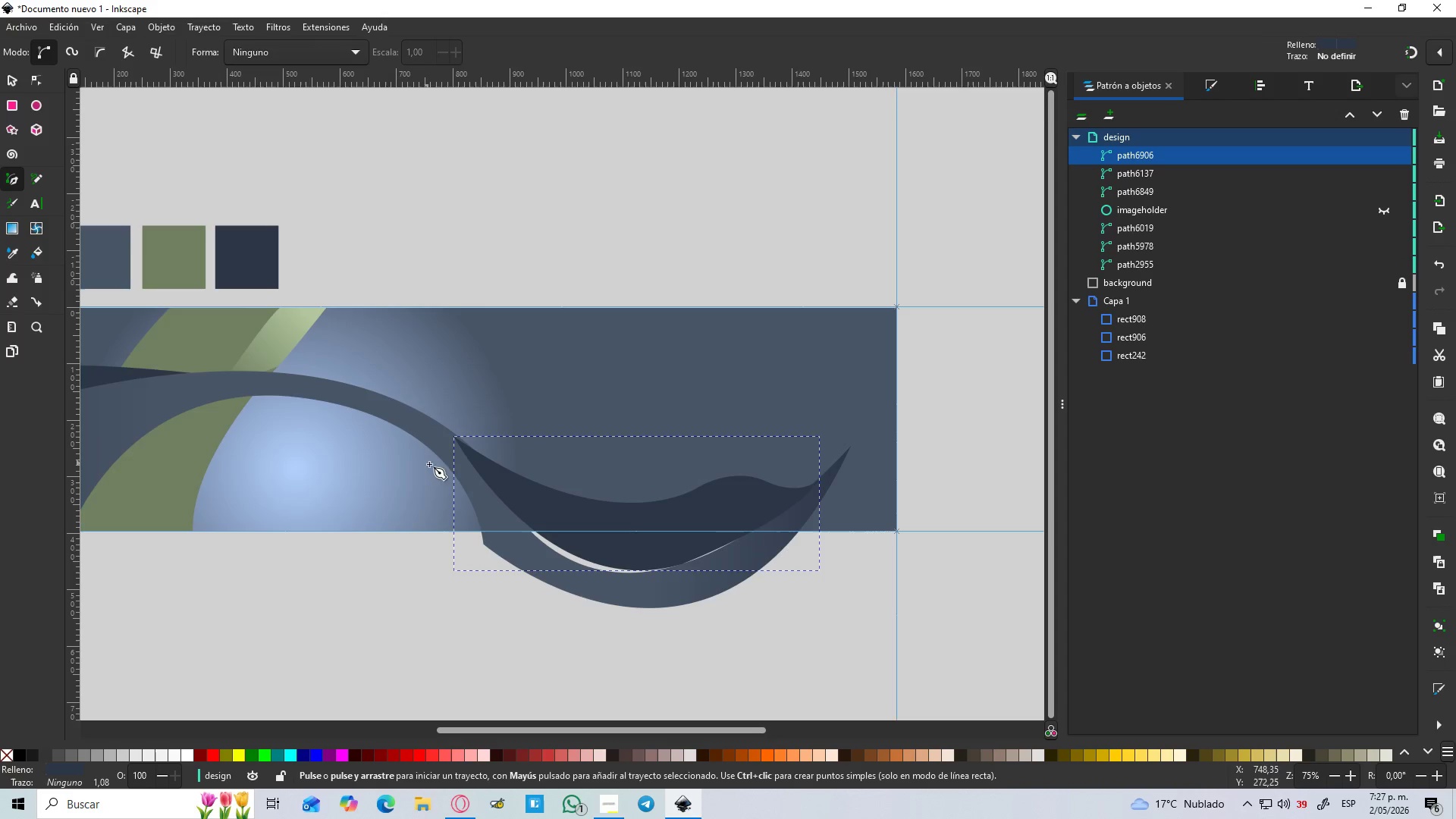 
key(D)
 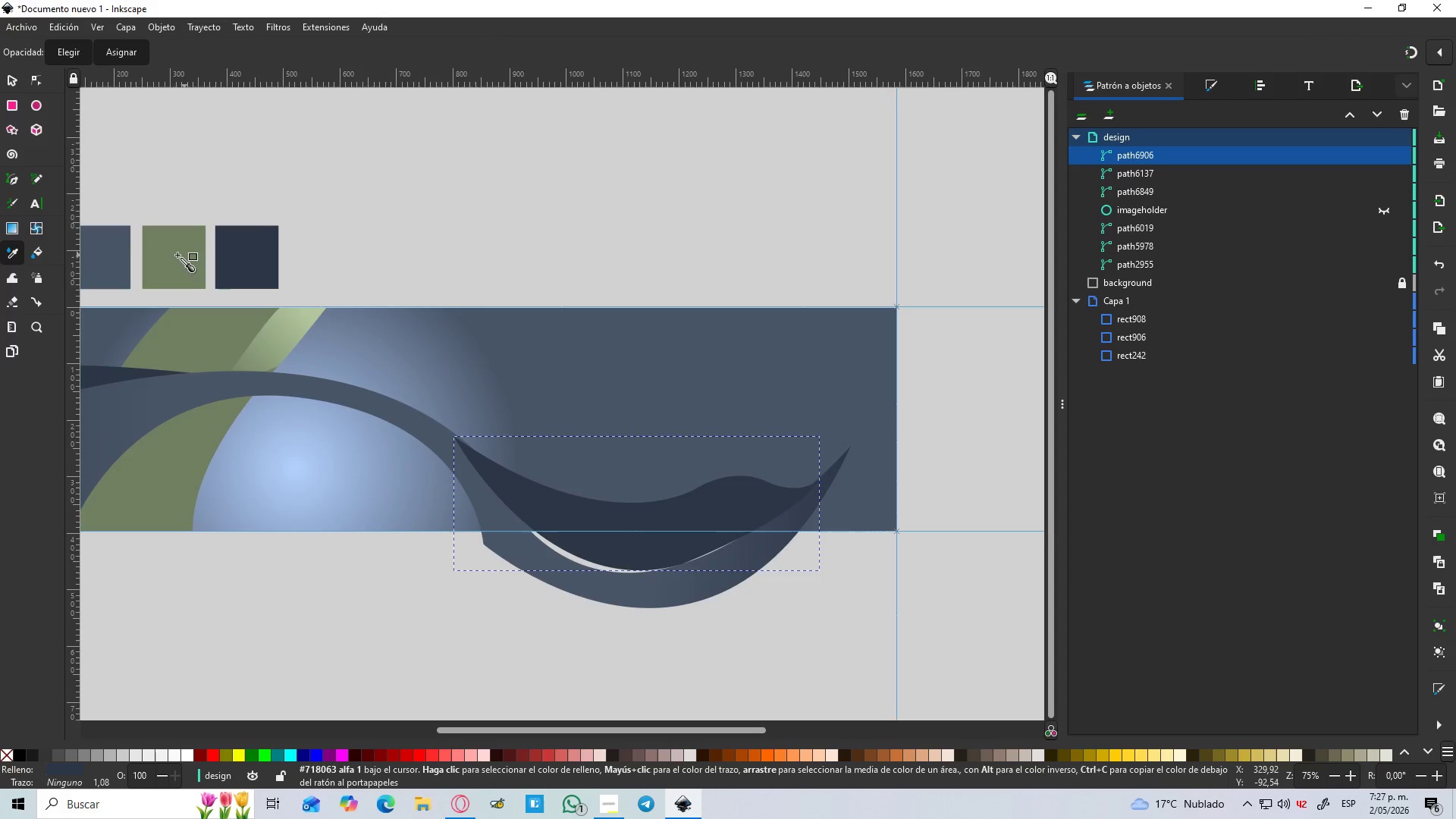 
left_click([177, 255])
 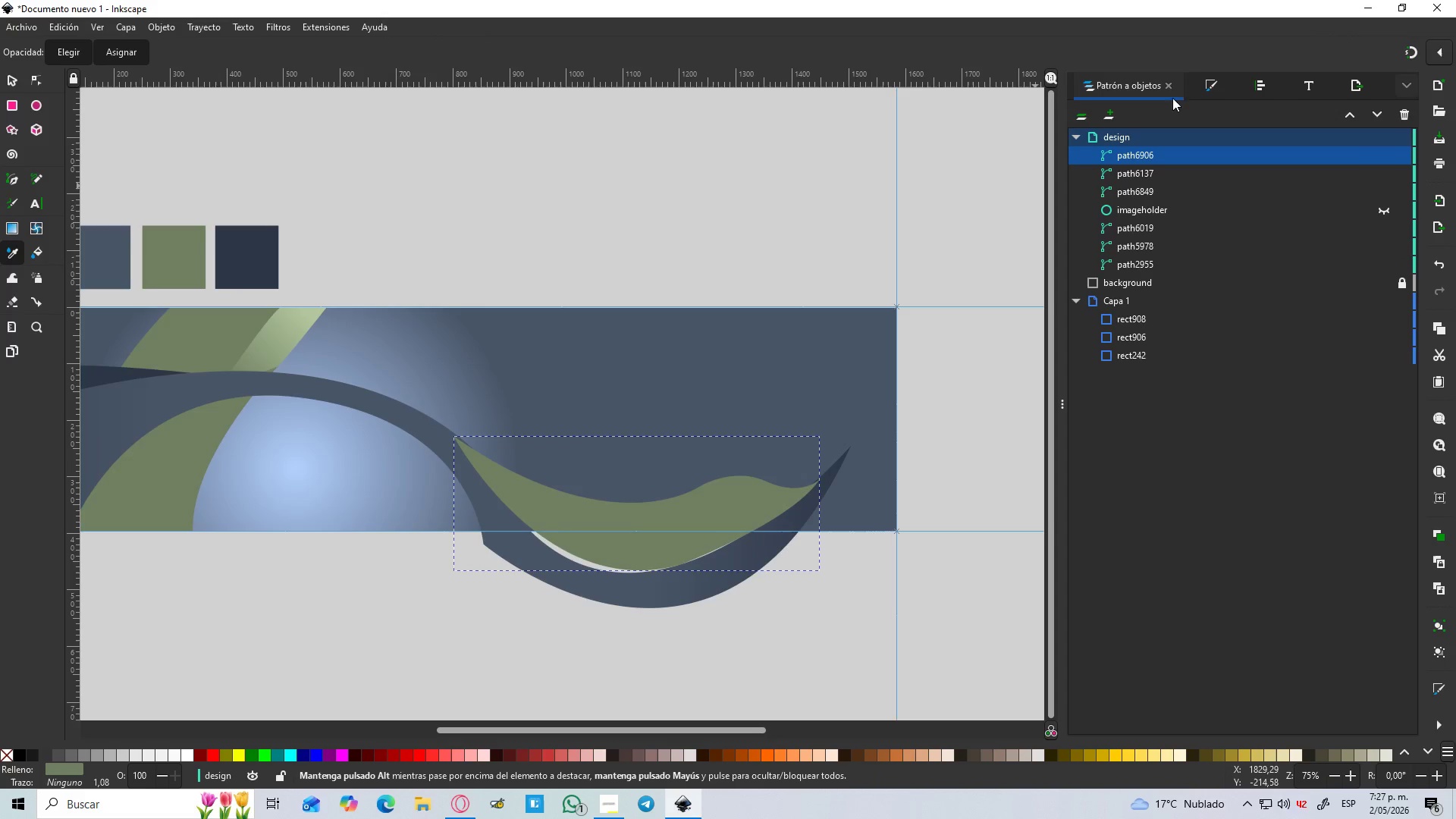 
left_click([1214, 86])
 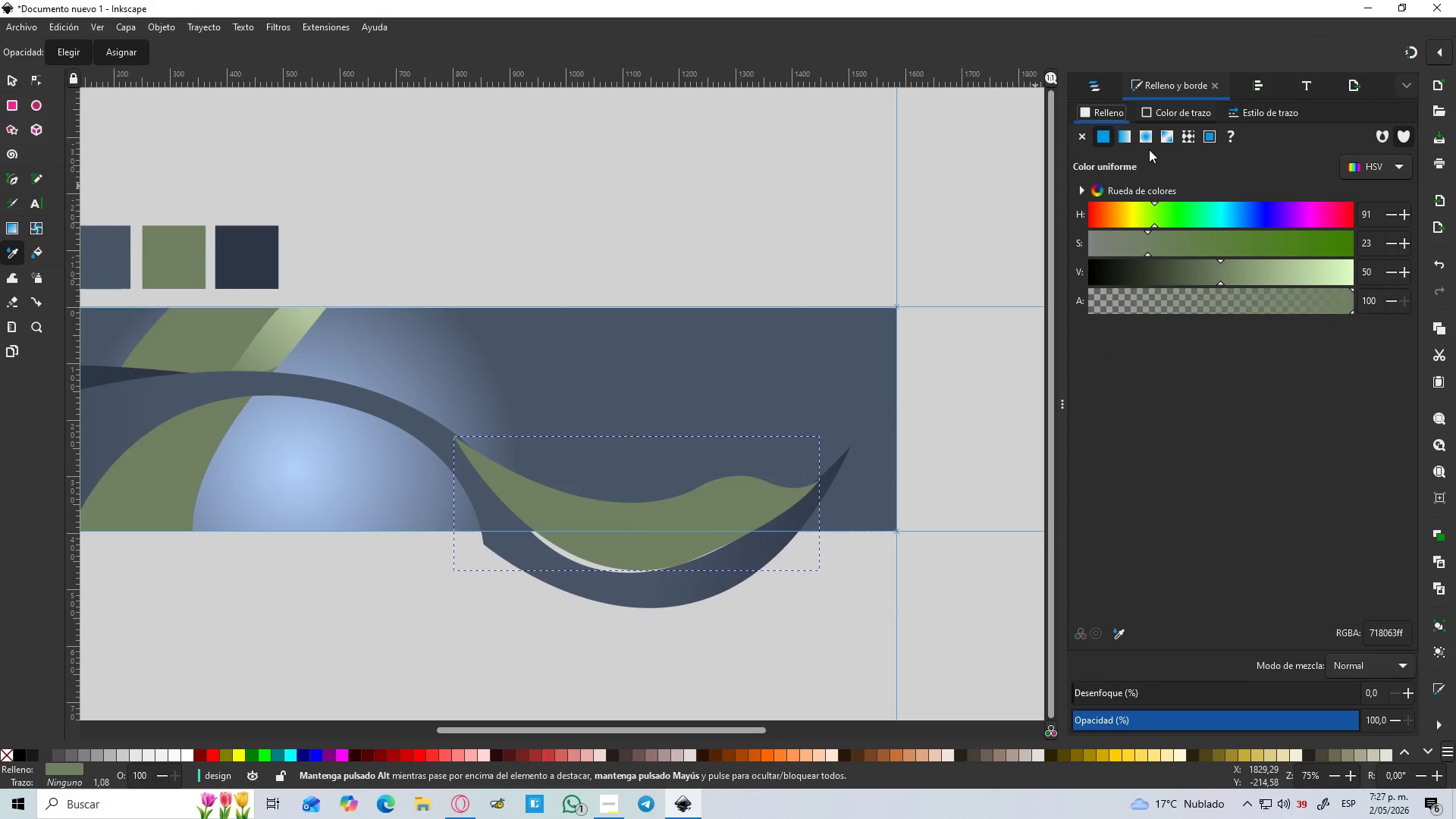 
left_click([1124, 136])
 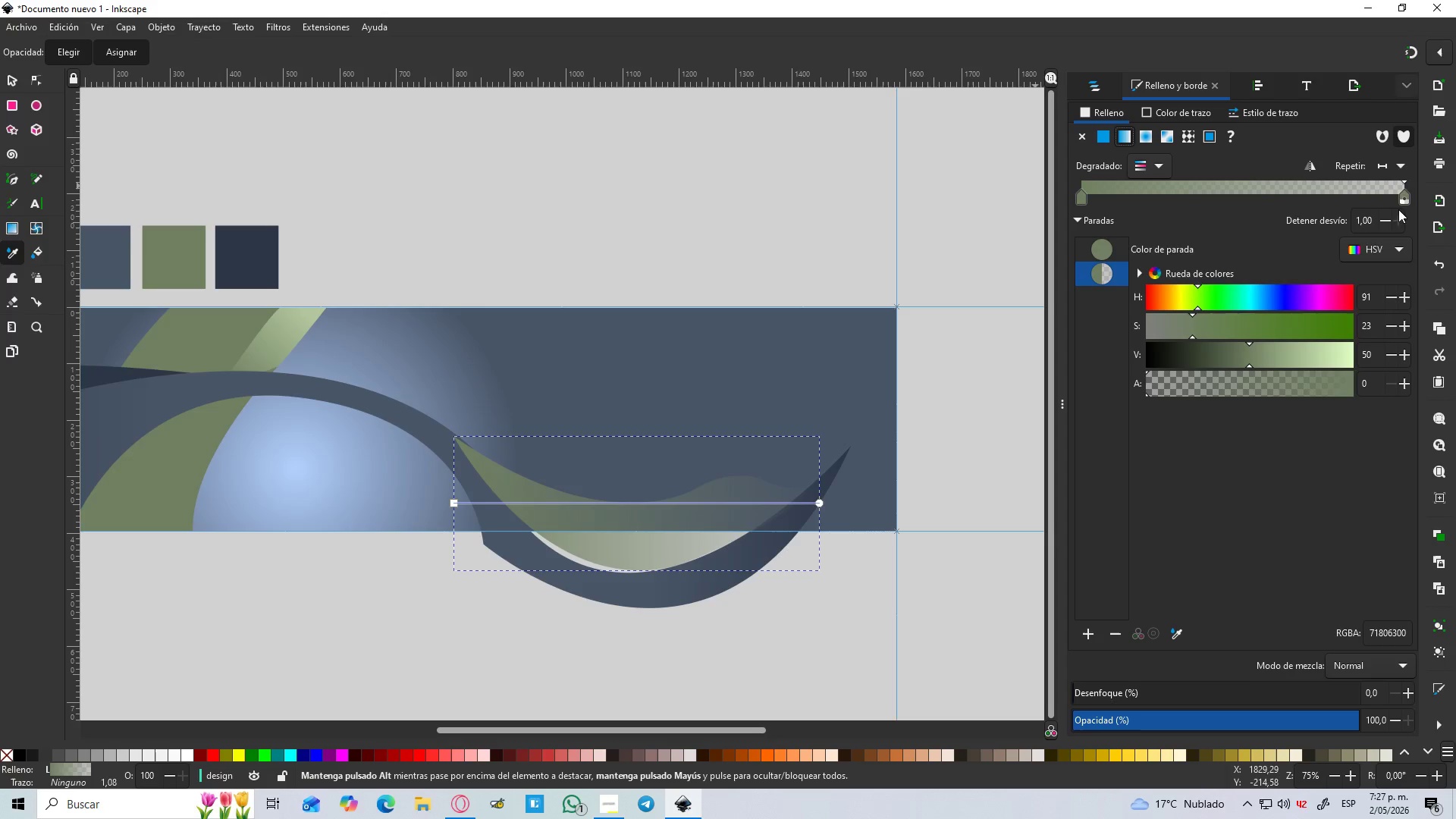 
left_click([1403, 197])
 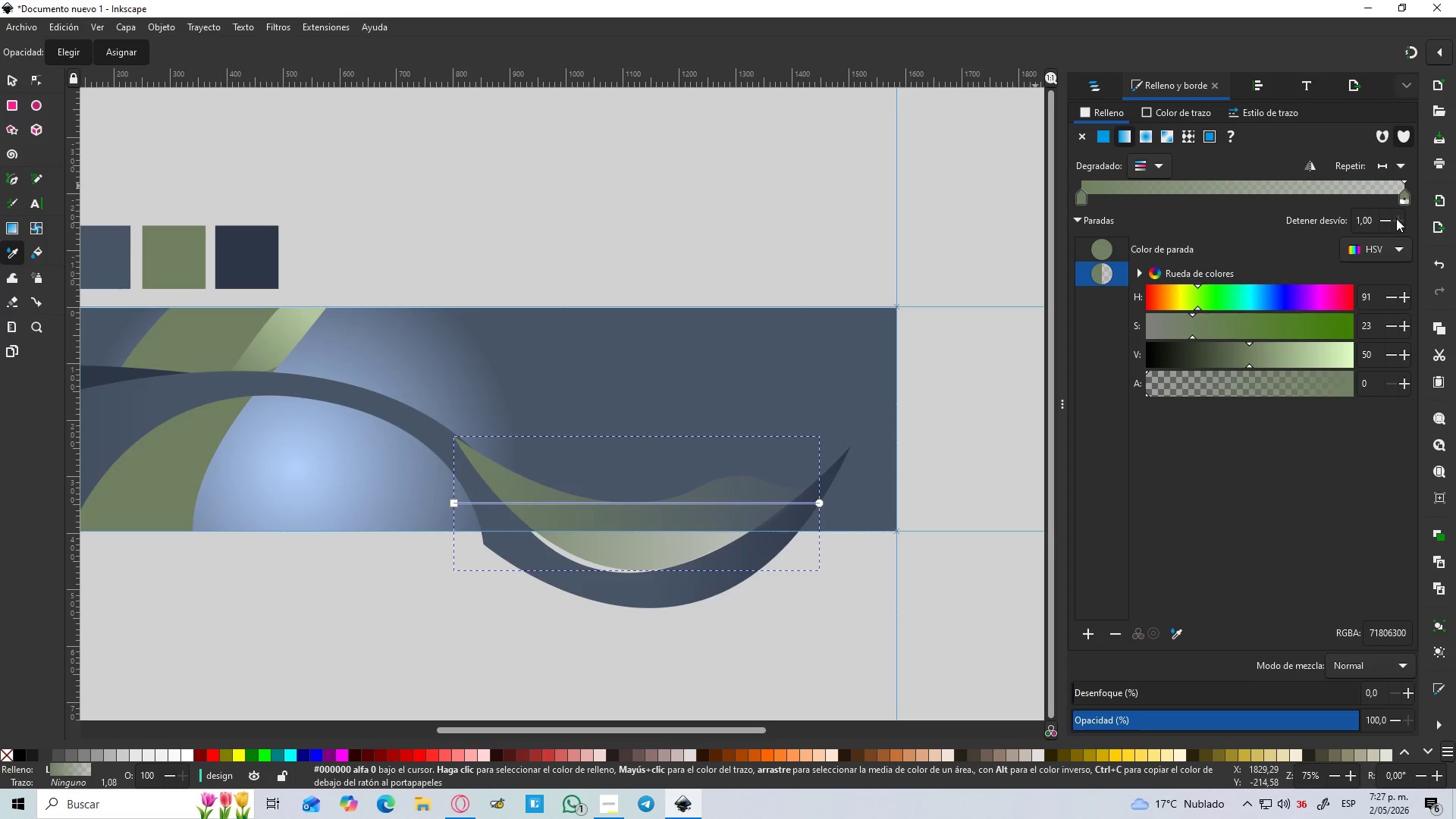 
left_click([1179, 635])
 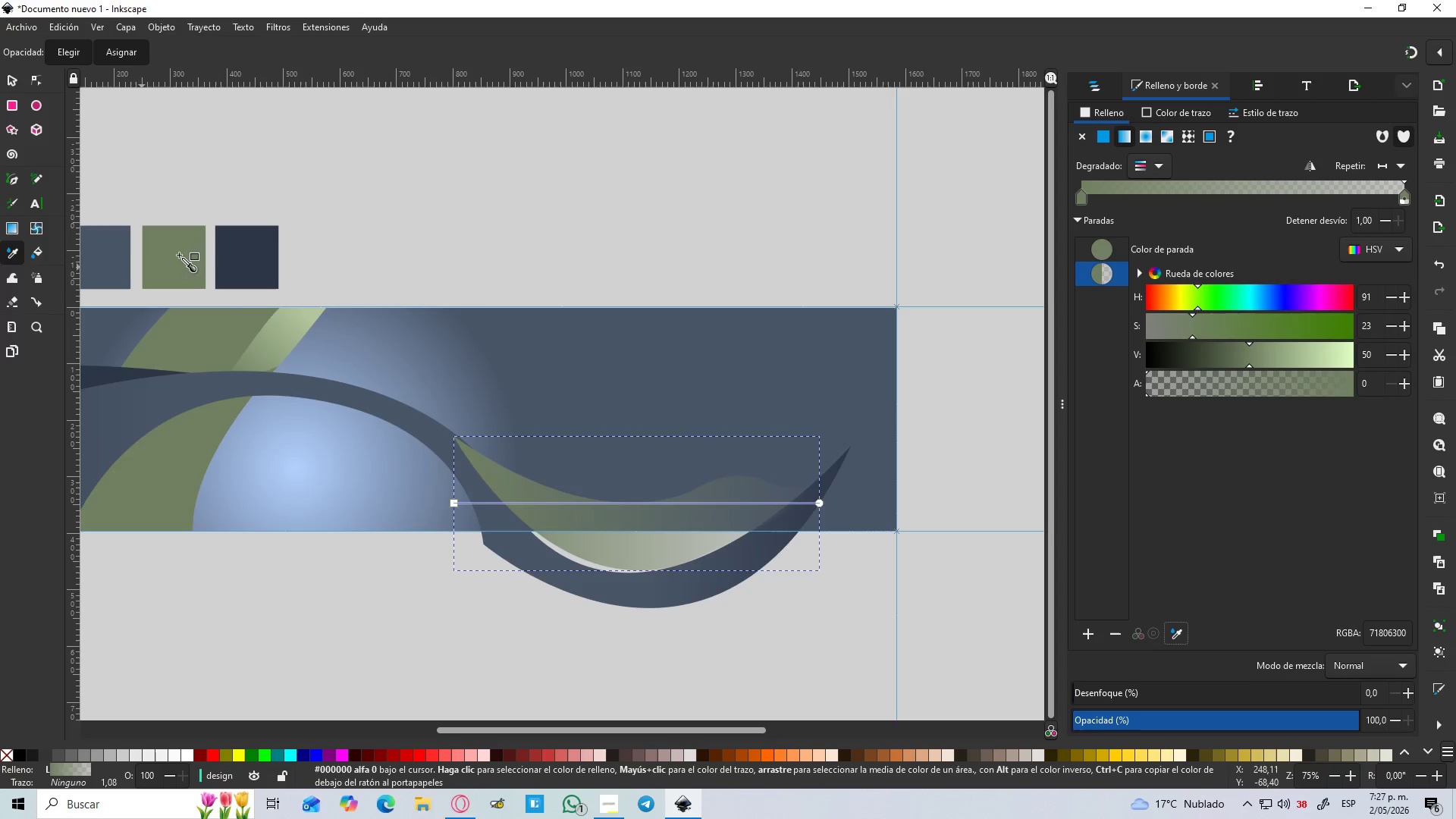 
left_click([246, 244])
 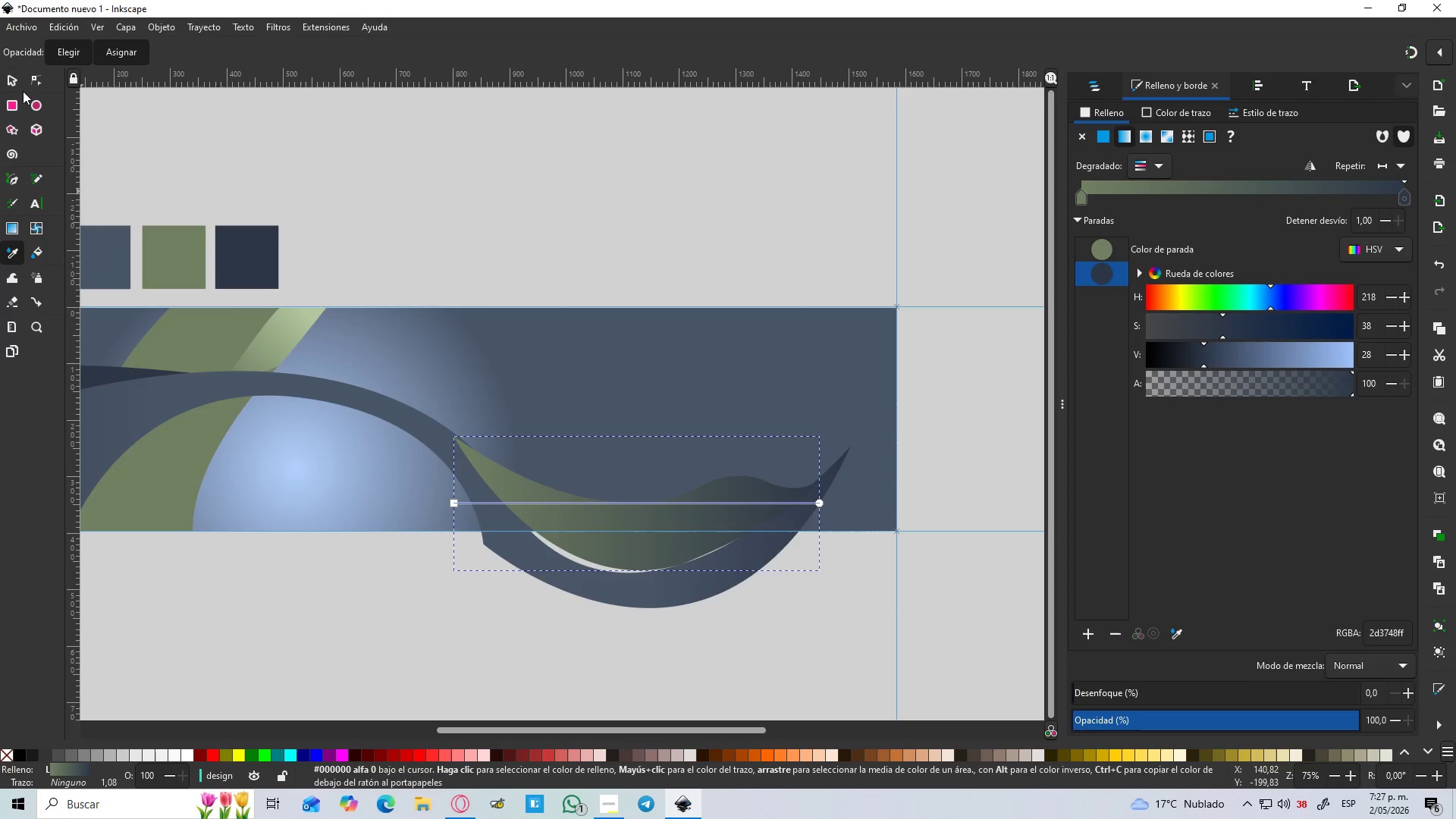 
left_click([5, 75])
 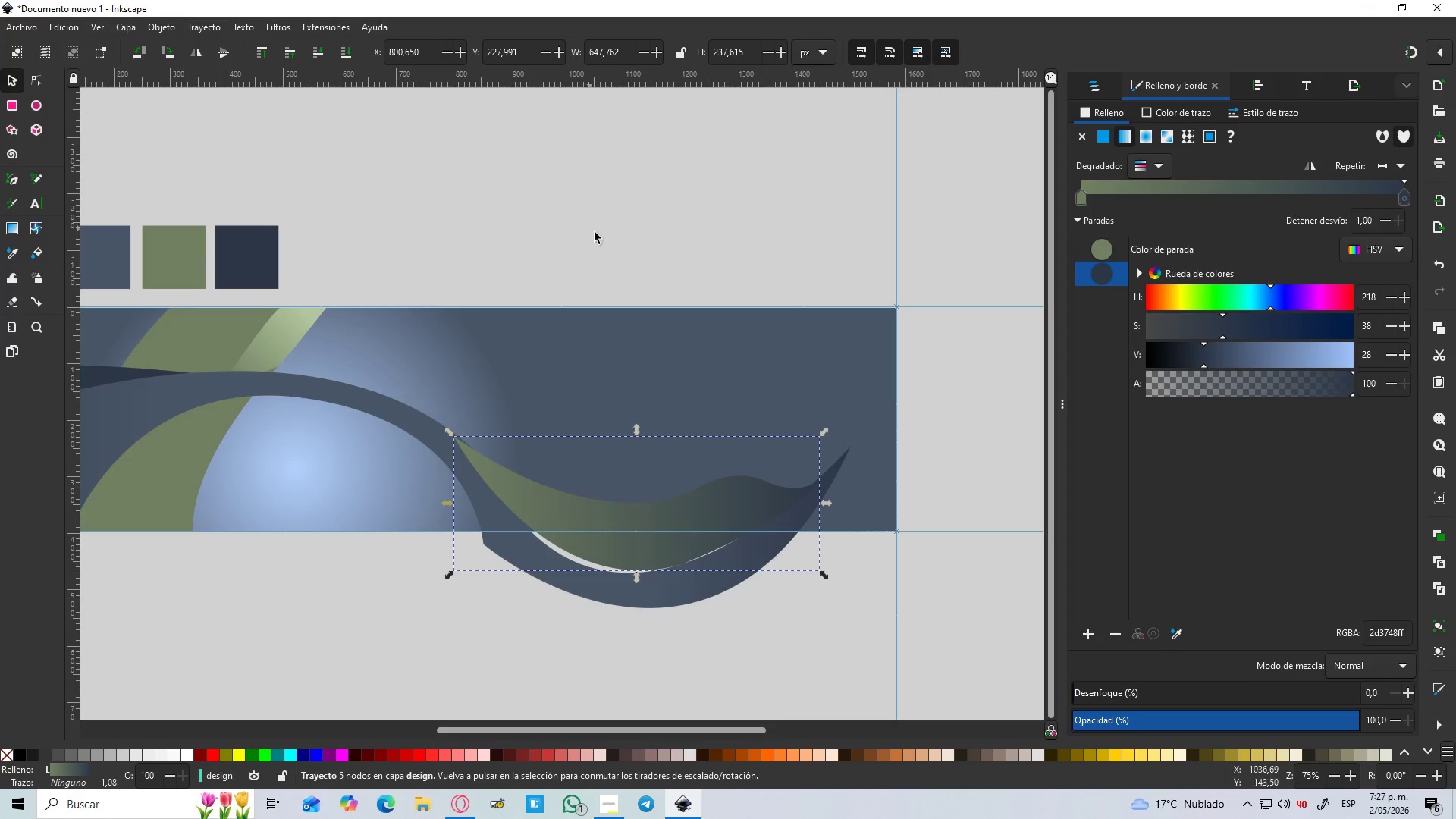 
left_click([783, 280])
 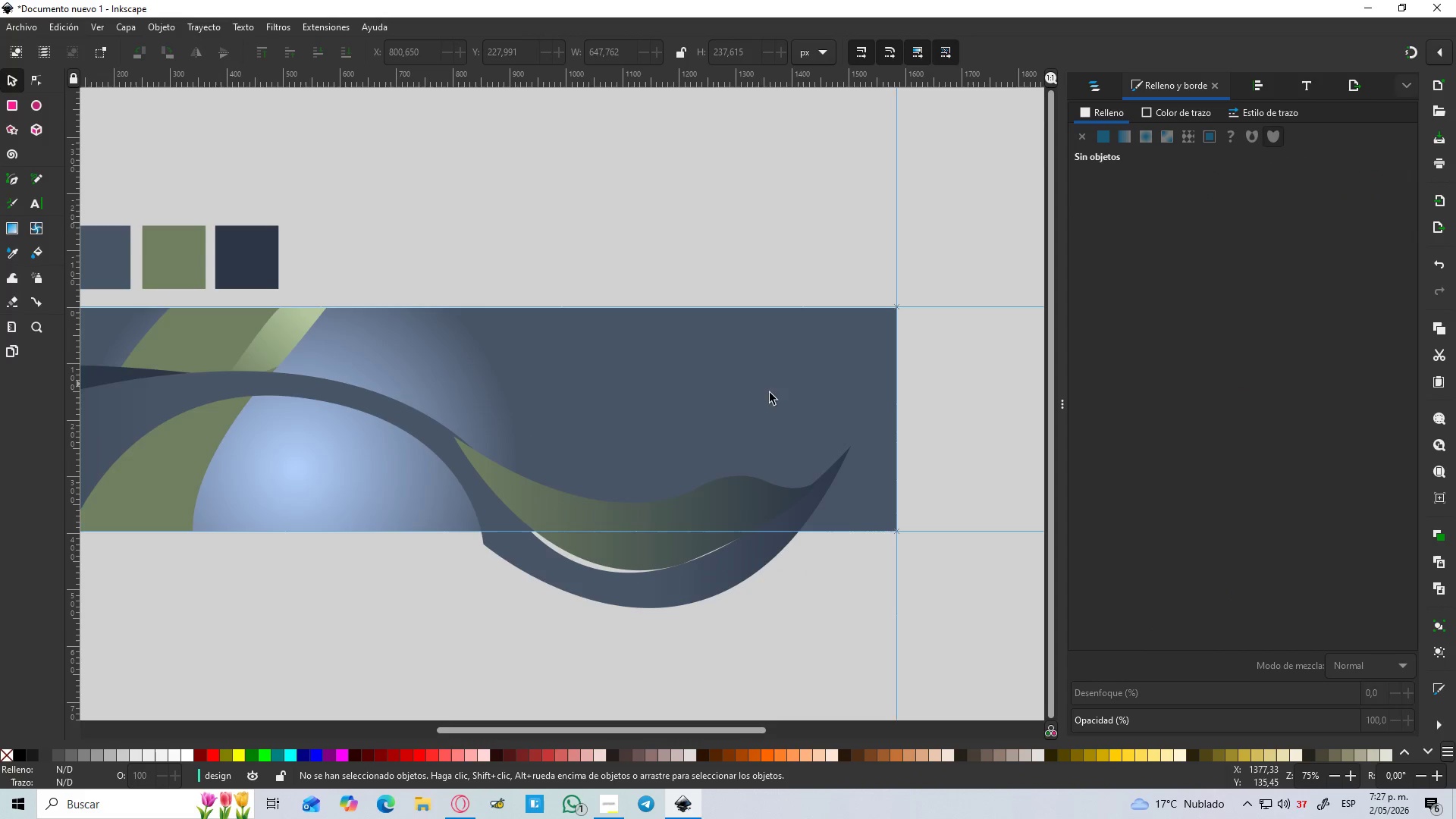 
hold_key(key=ControlLeft, duration=1.5)
scroll: coordinate [591, 504], scroll_direction: down, amount: 1.0
 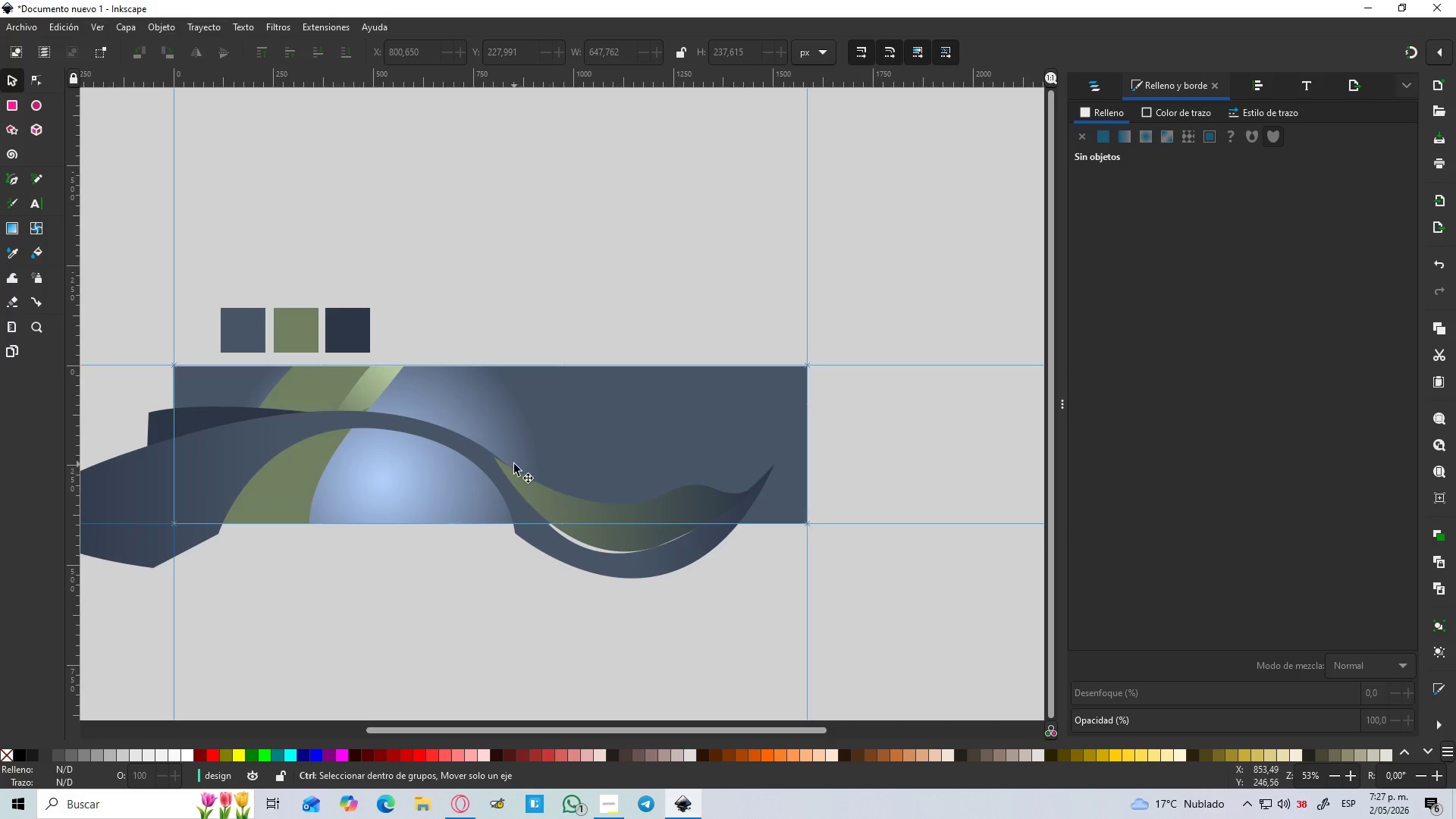 
key(Control+ControlLeft)
 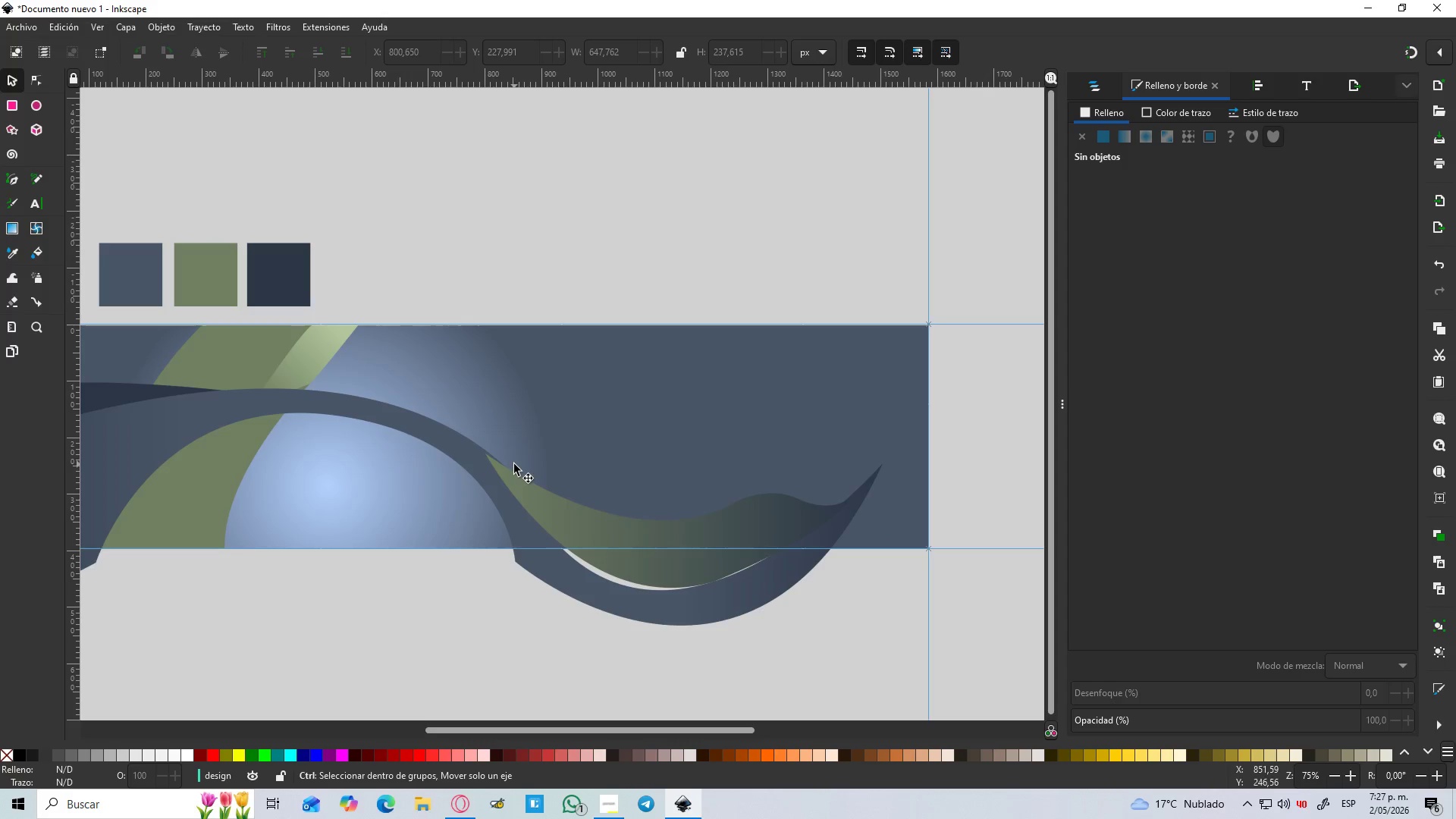 
key(Control+ControlLeft)
 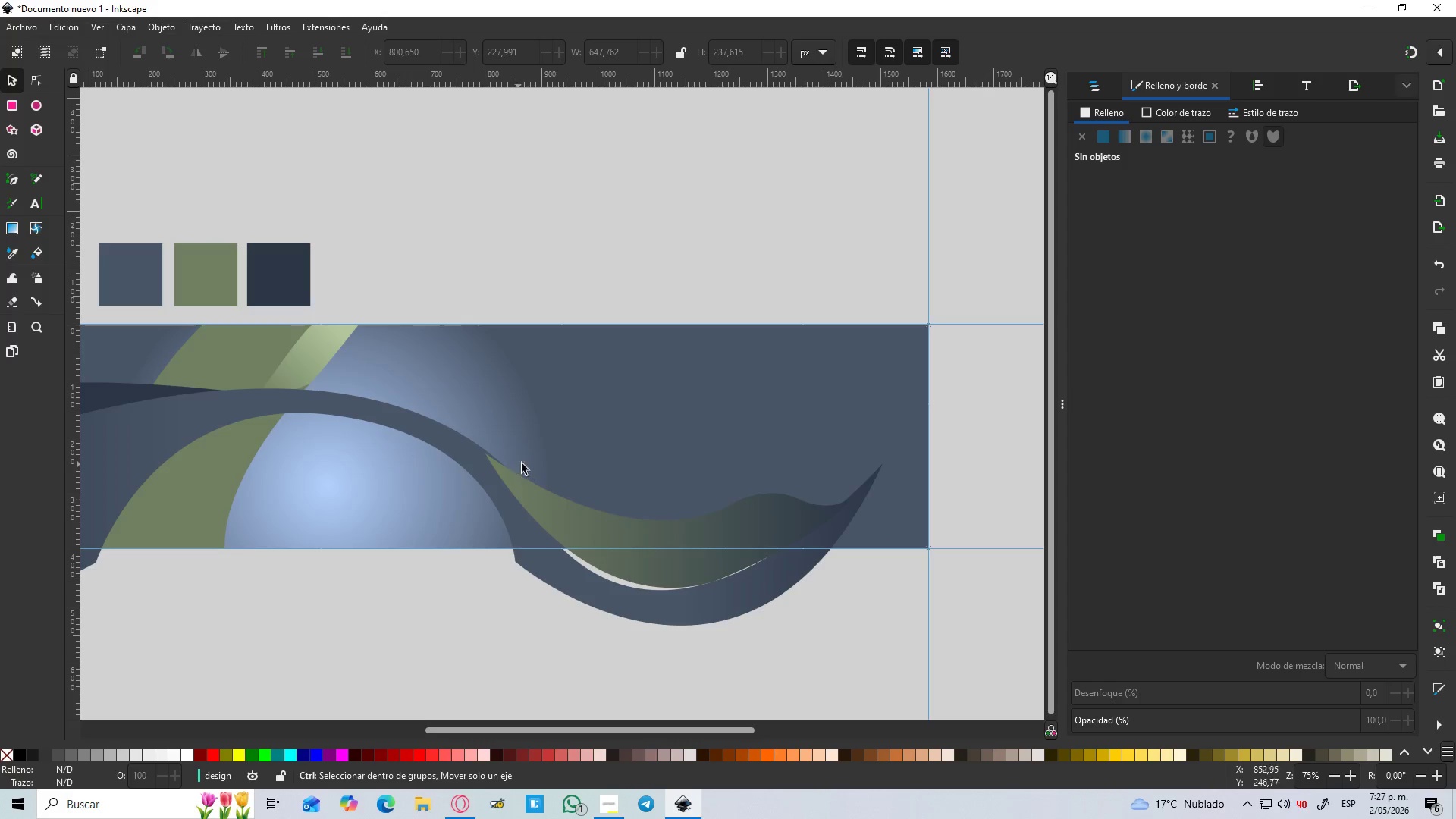 
key(Control+ControlLeft)
 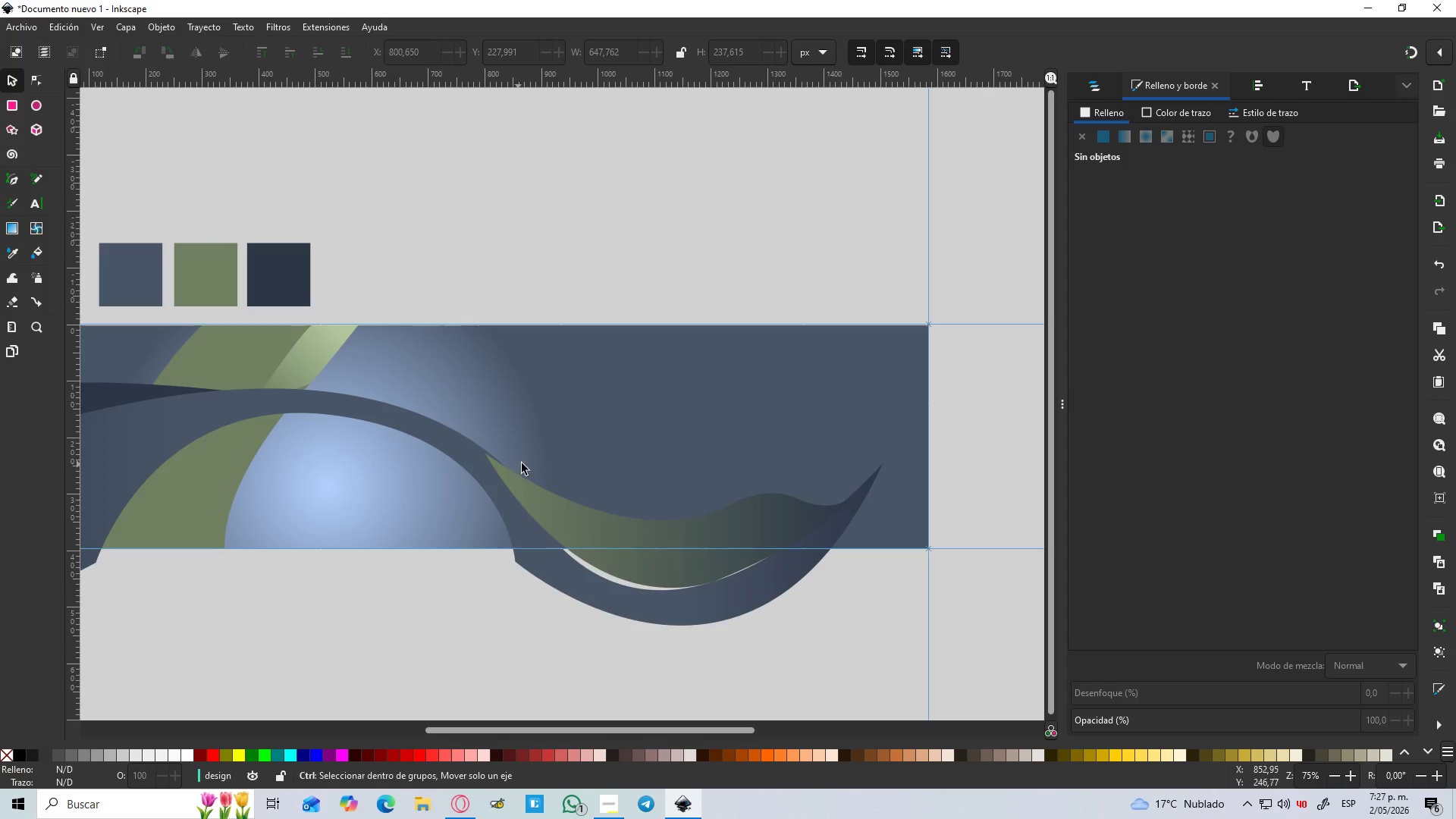 
key(Control+ControlLeft)
 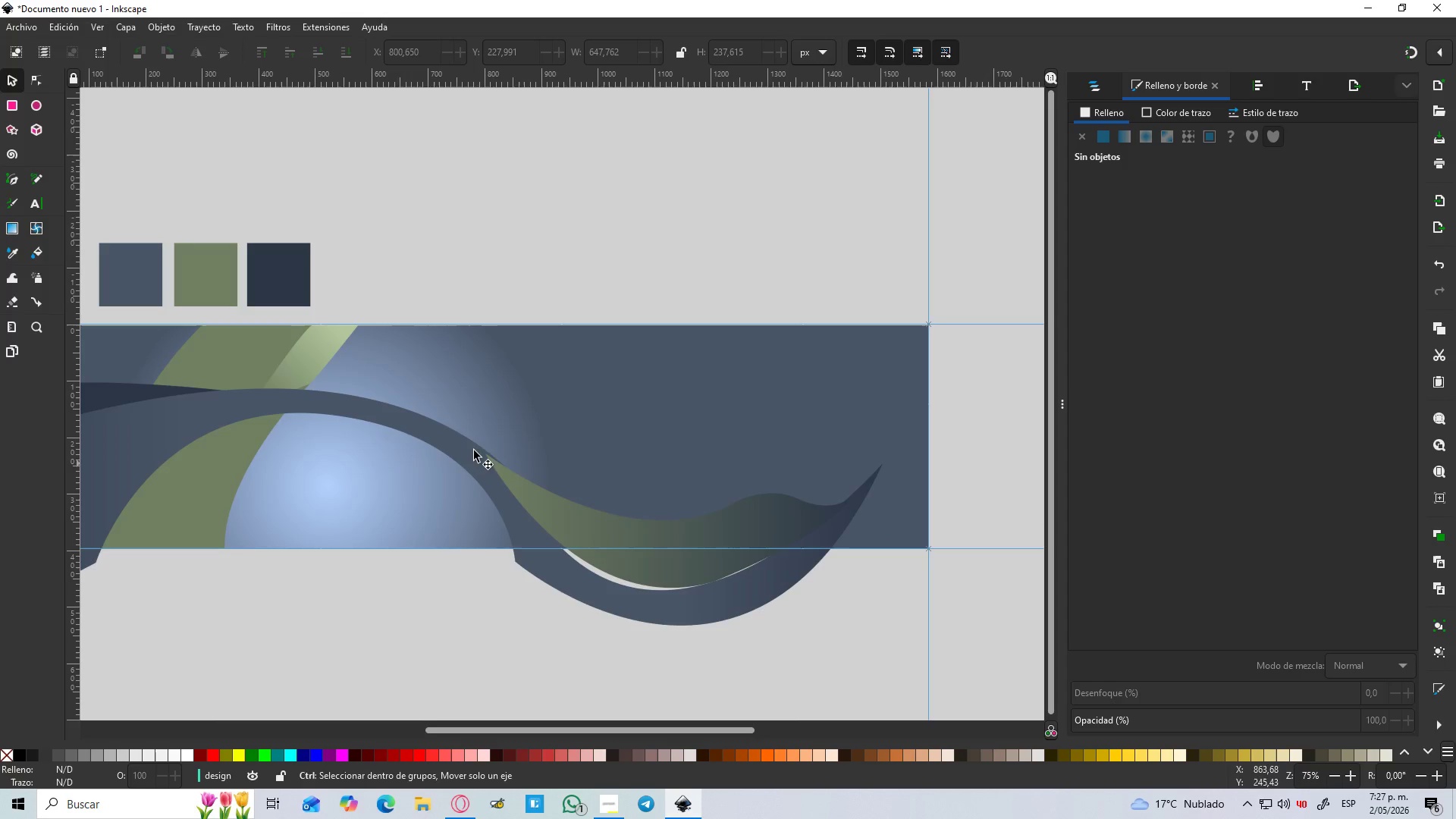 
key(Control+ControlLeft)
 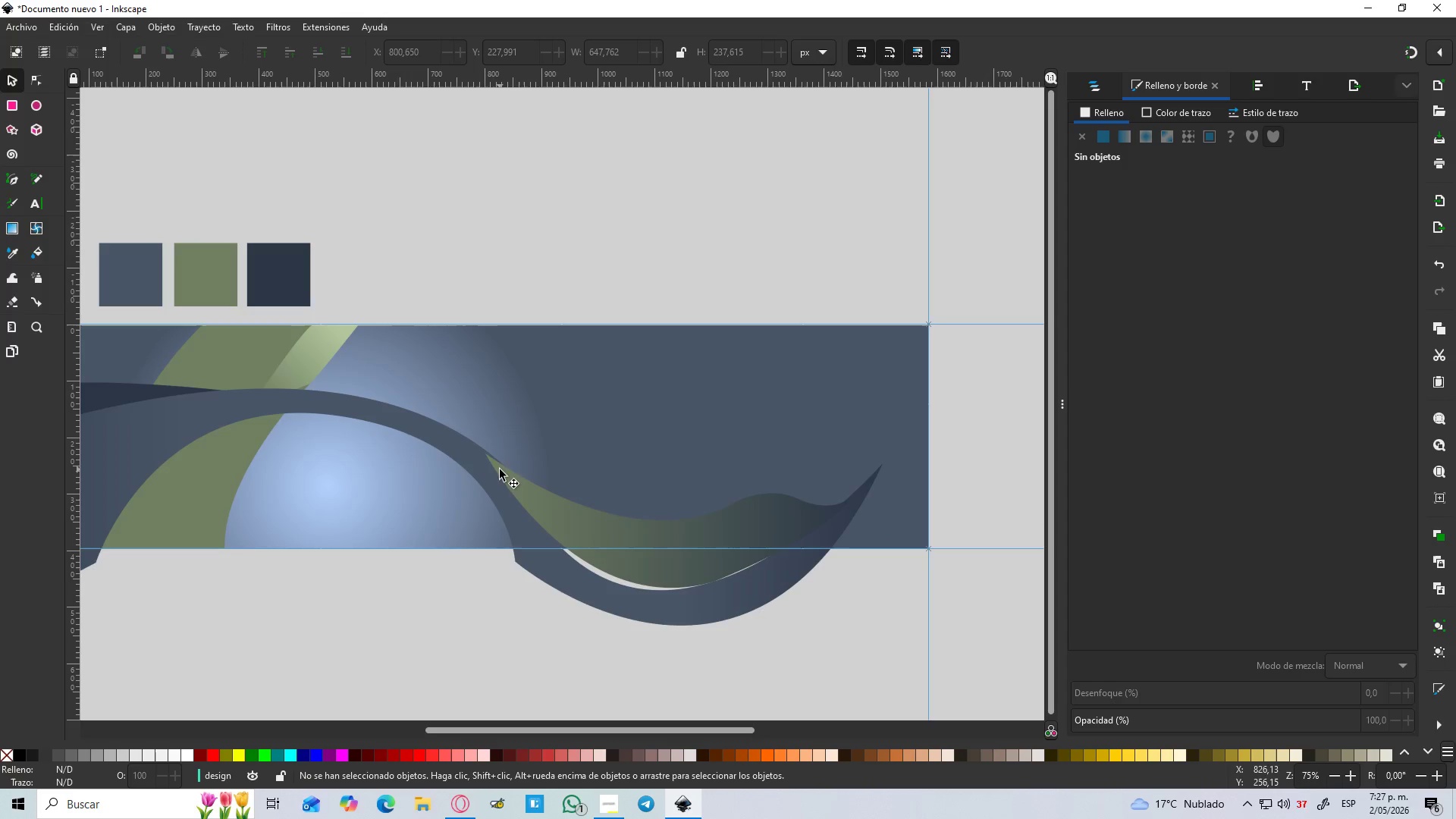 
scroll: coordinate [514, 464], scroll_direction: up, amount: 1.0
 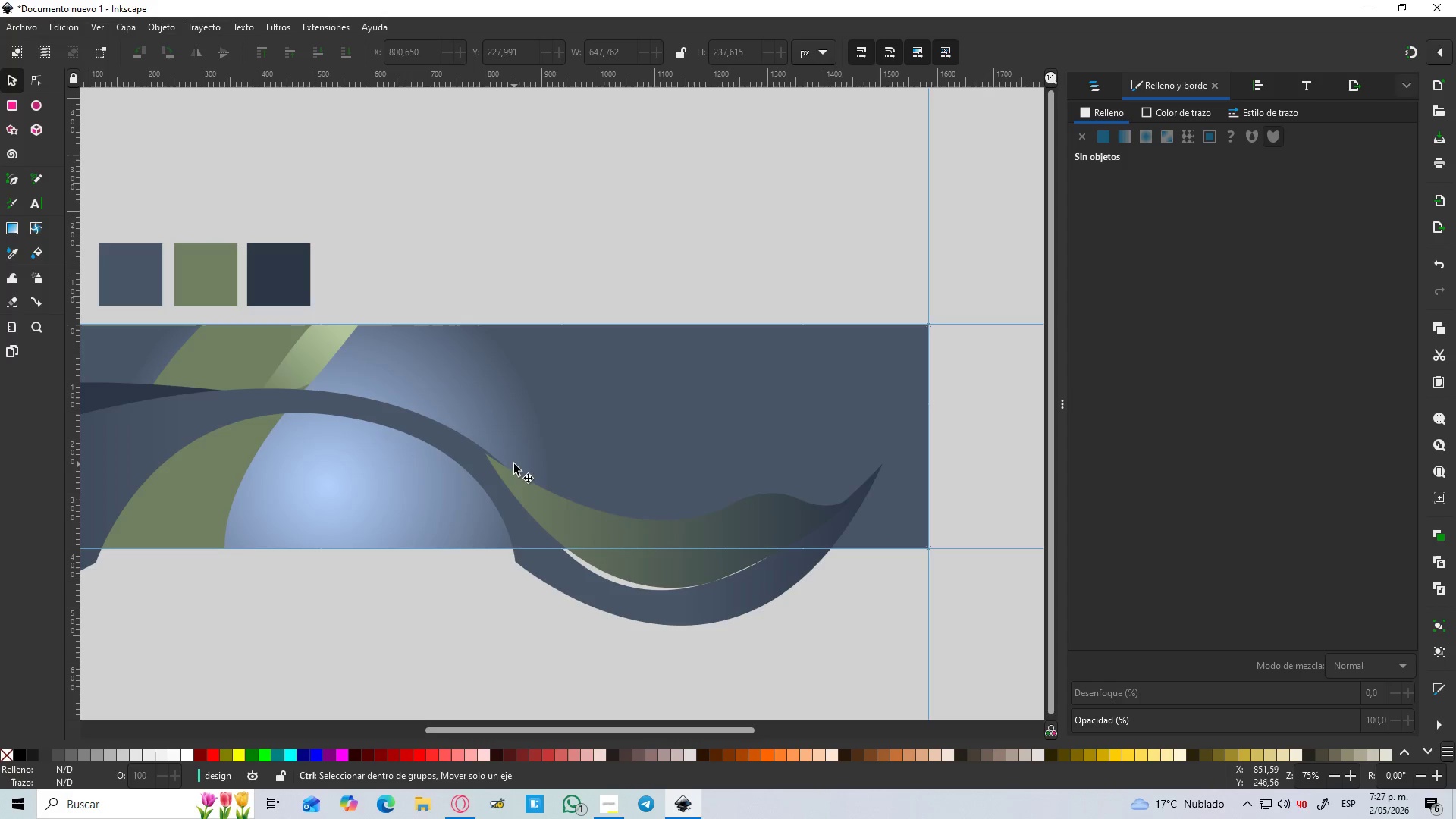 
key(B)
 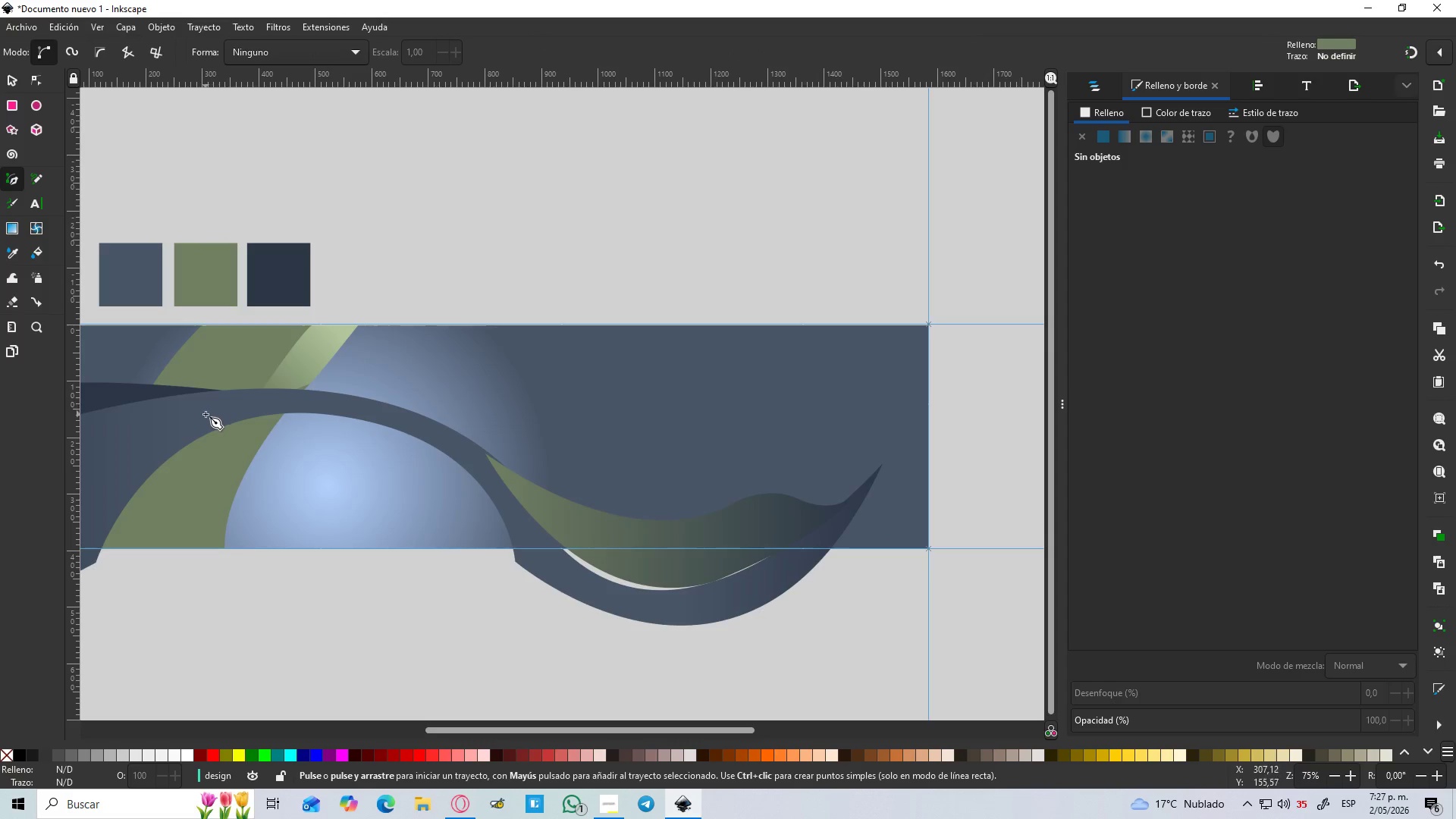 
wait(6.47)
 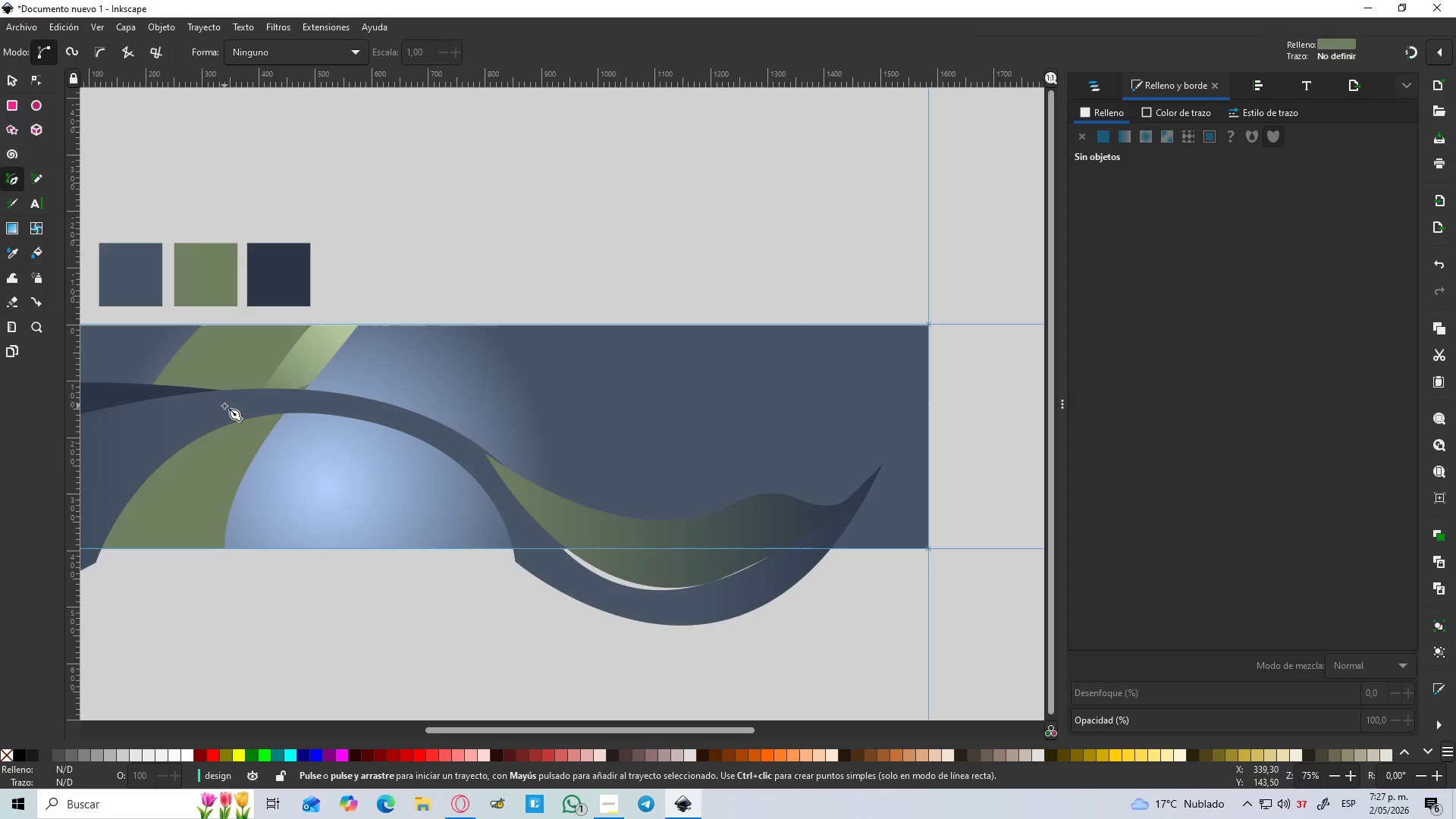 
left_click([212, 413])
 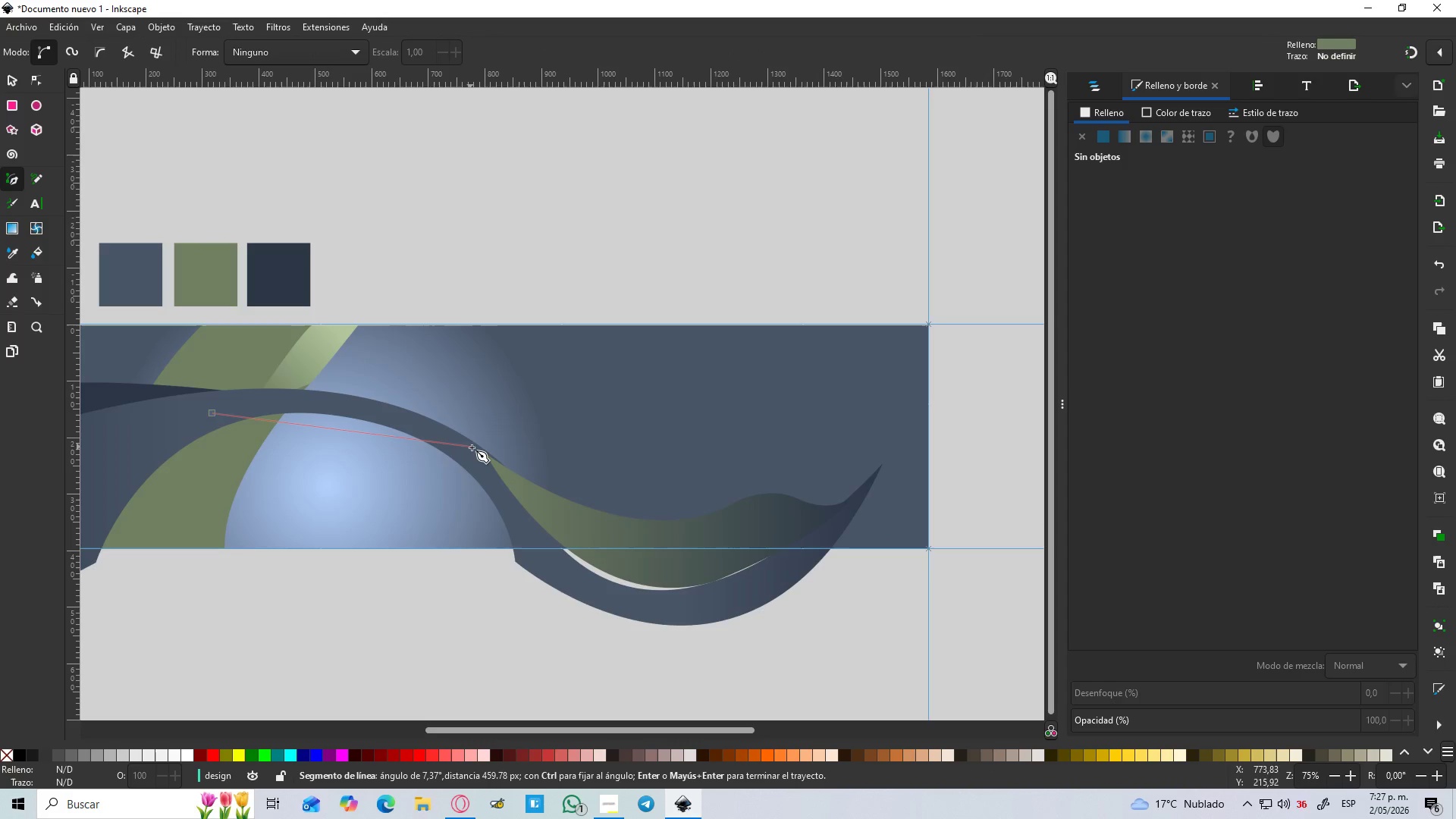 
left_click_drag(start_coordinate=[476, 450], to_coordinate=[539, 521])
 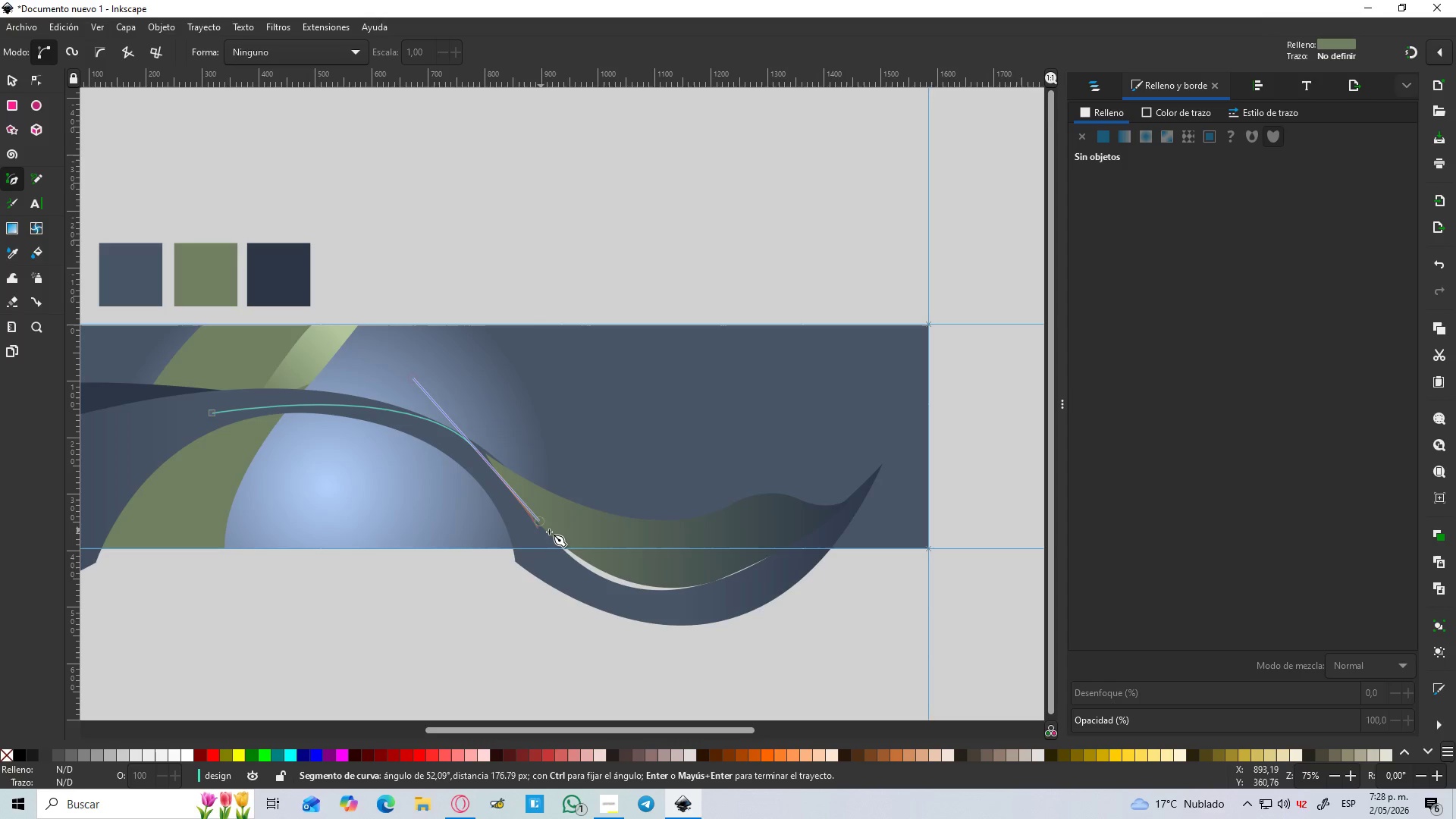 
key(Shift+L)
 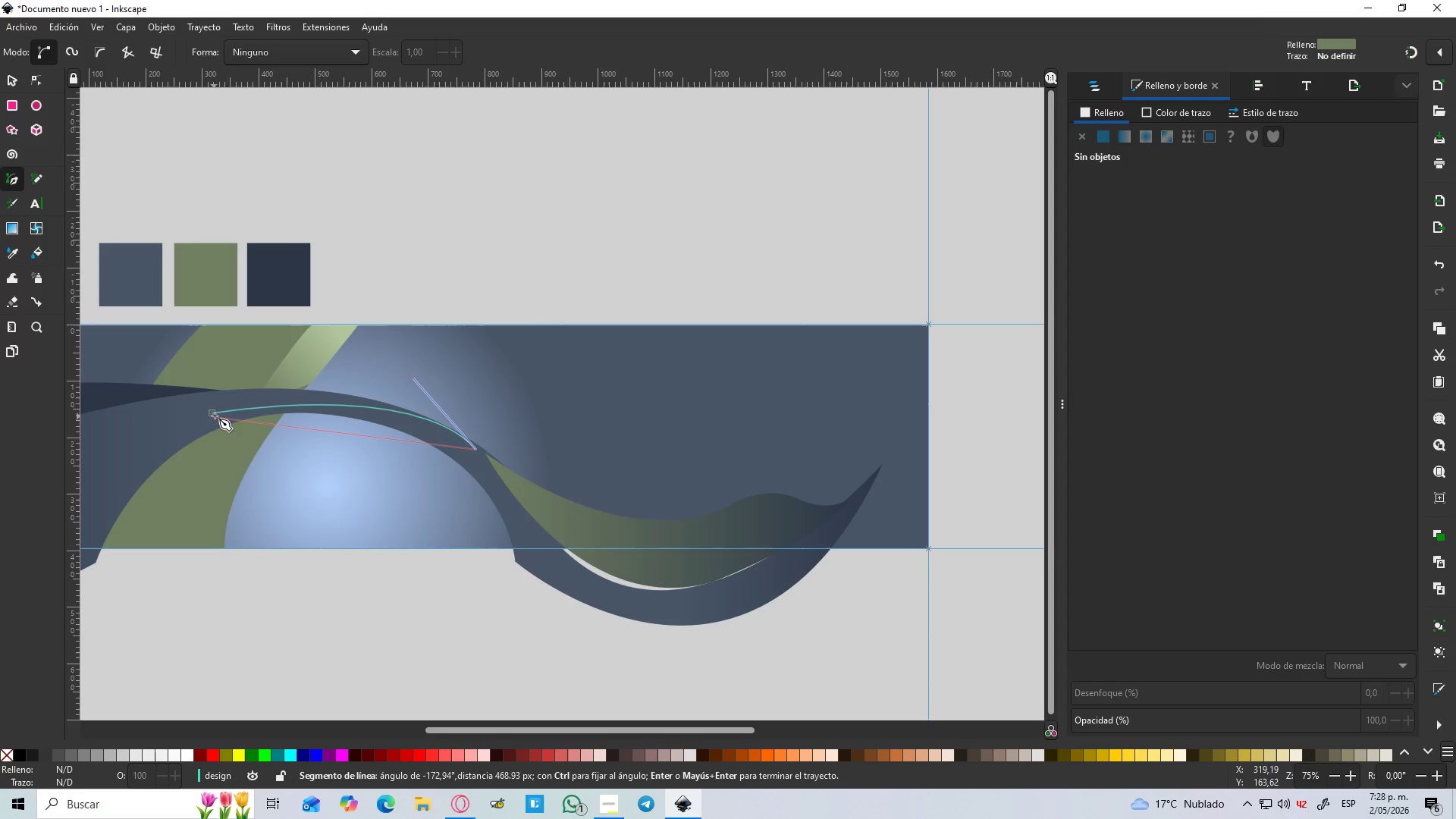 
left_click_drag(start_coordinate=[215, 415], to_coordinate=[0, 475])
 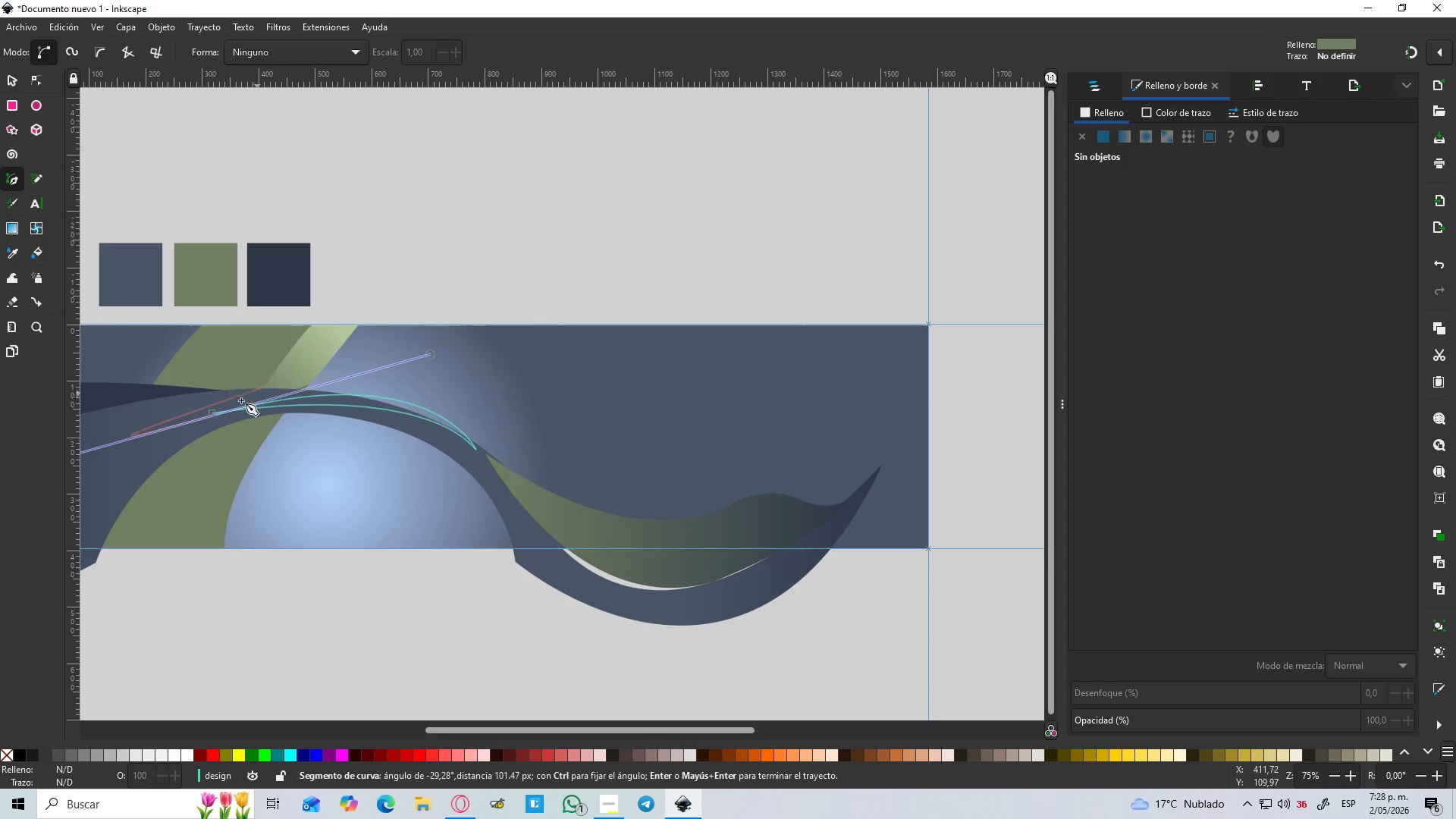 
key(Control+Z)
 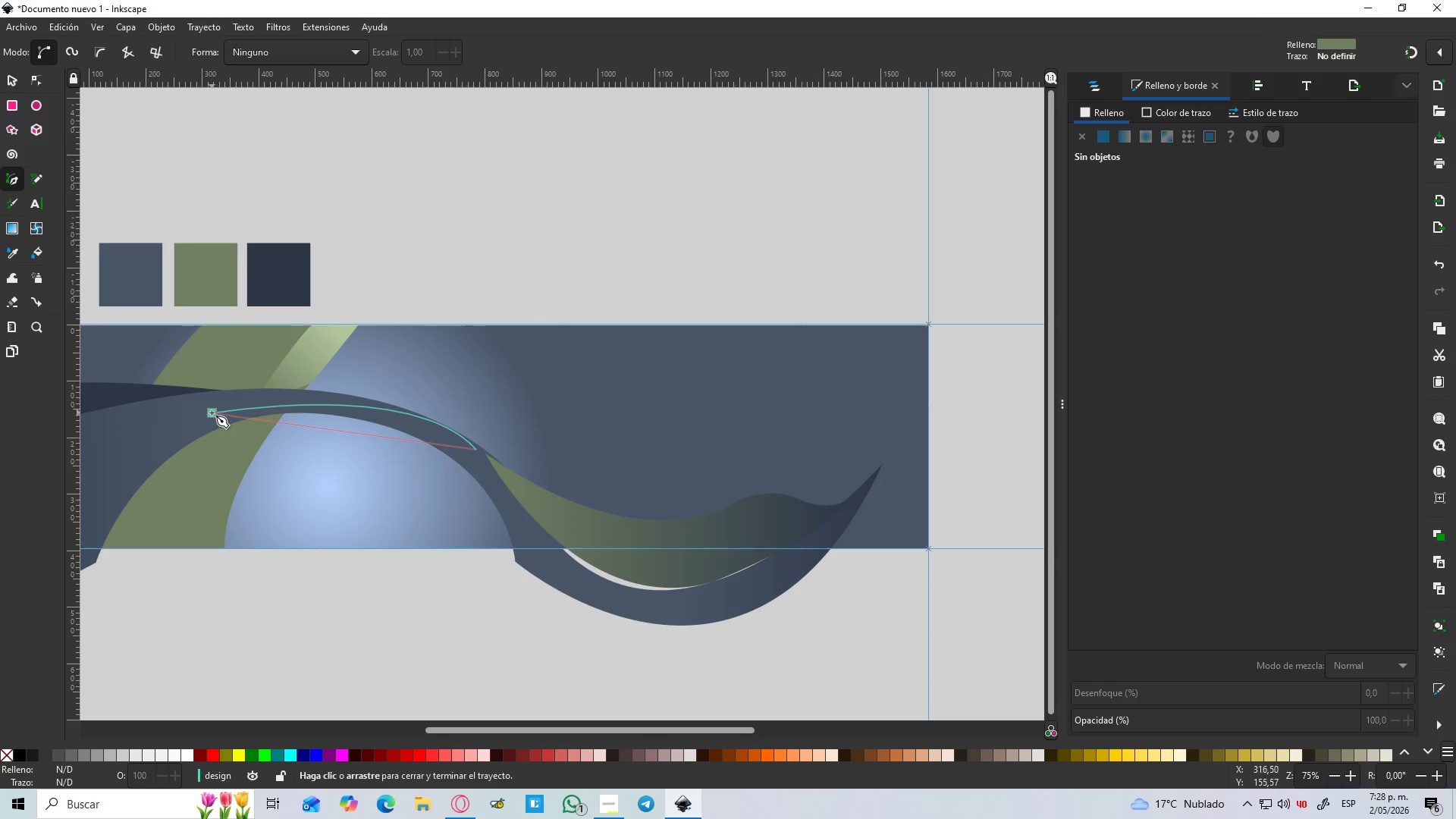 
left_click_drag(start_coordinate=[212, 413], to_coordinate=[0, 475])
 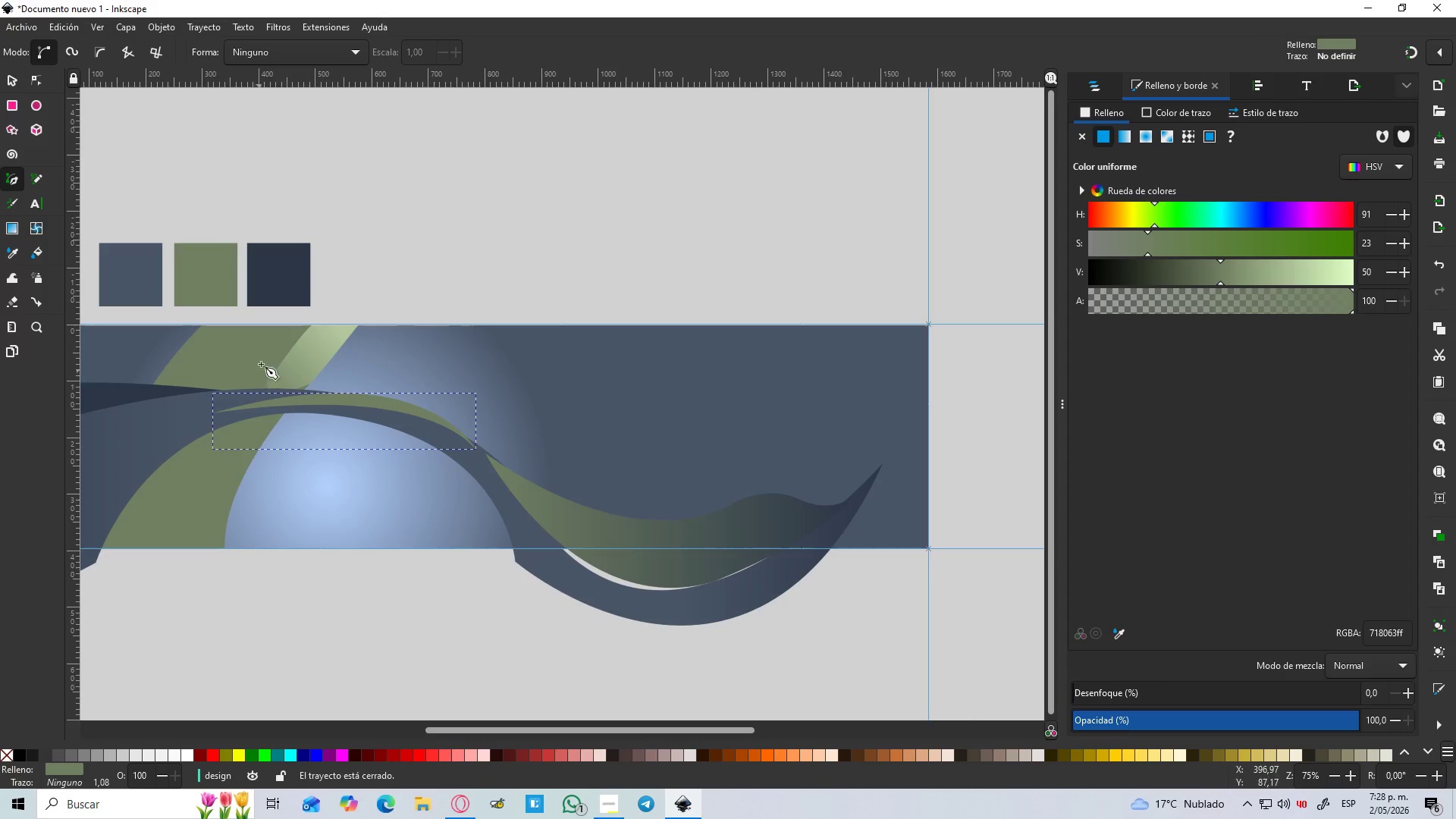 
key(D)
 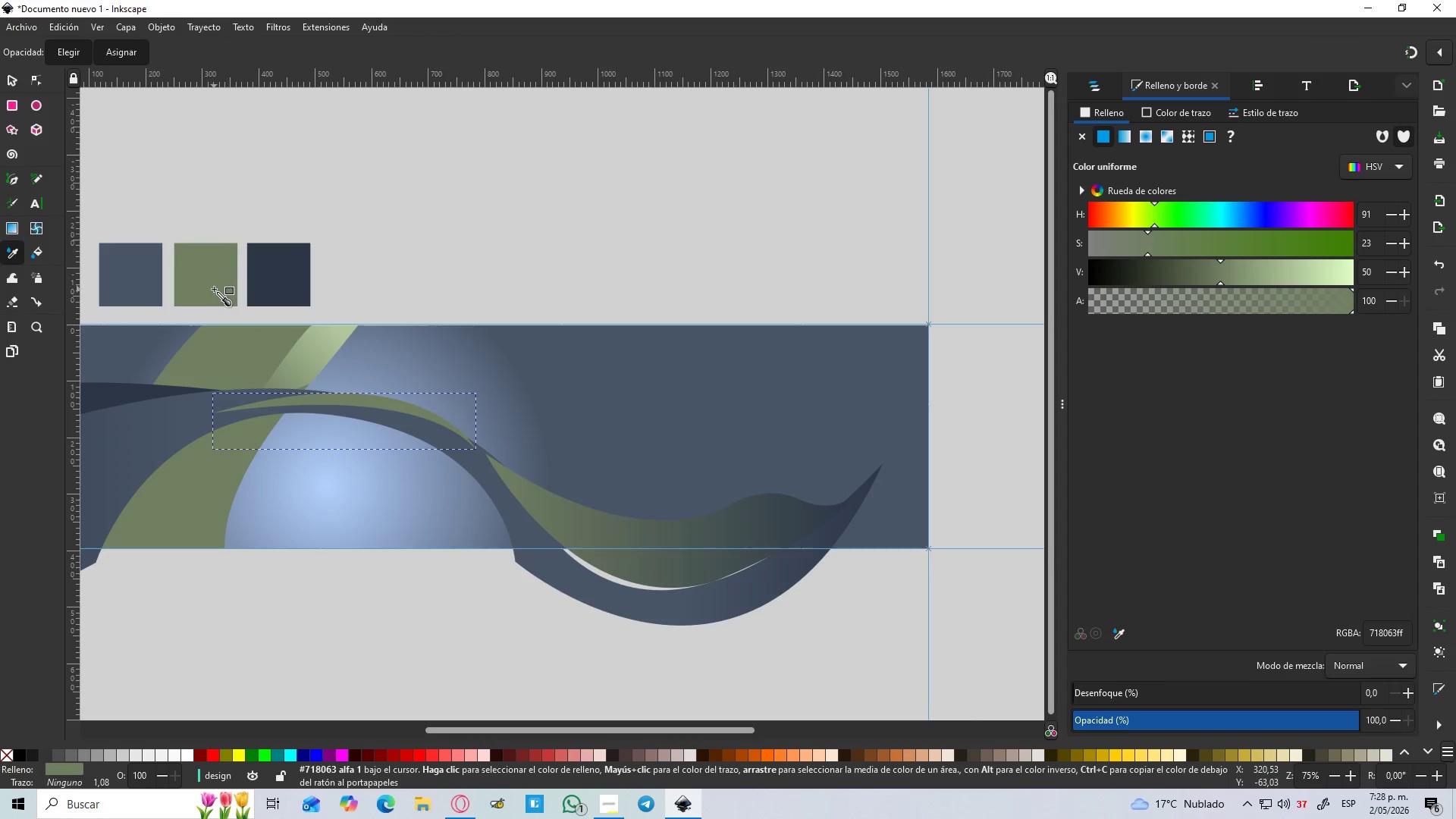 
left_click([214, 289])
 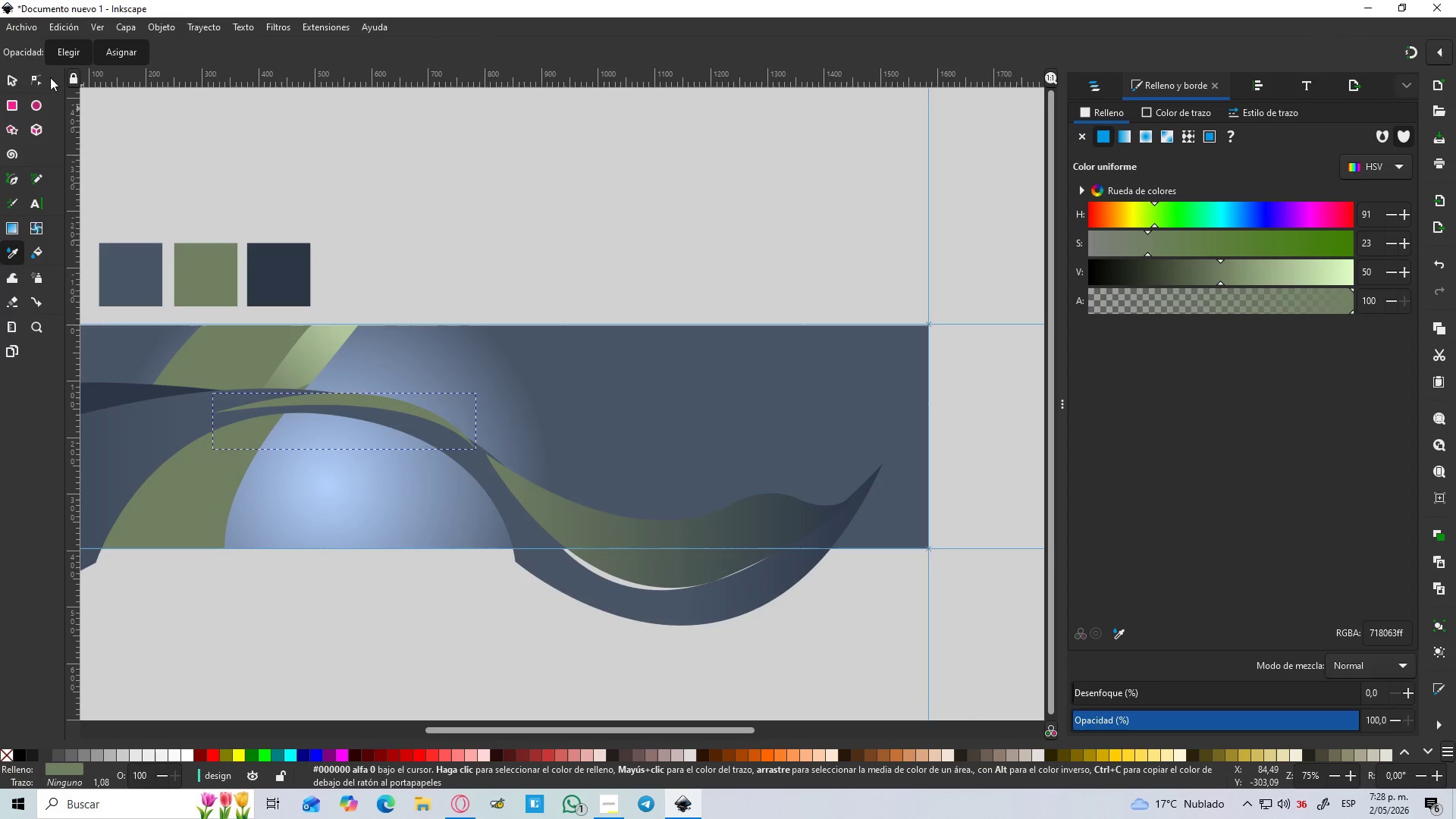 
left_click([3, 89])
 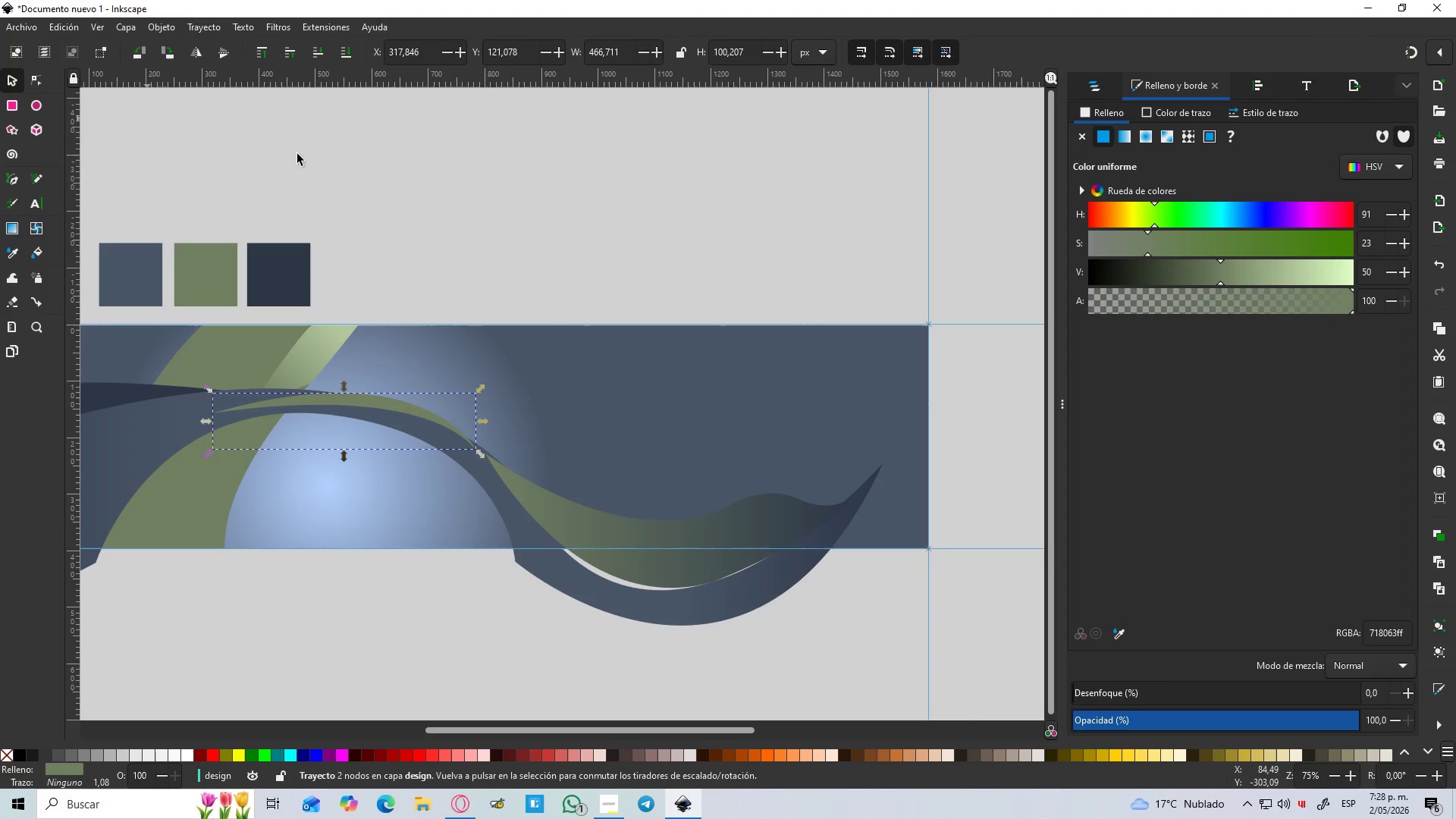 
left_click([553, 187])
 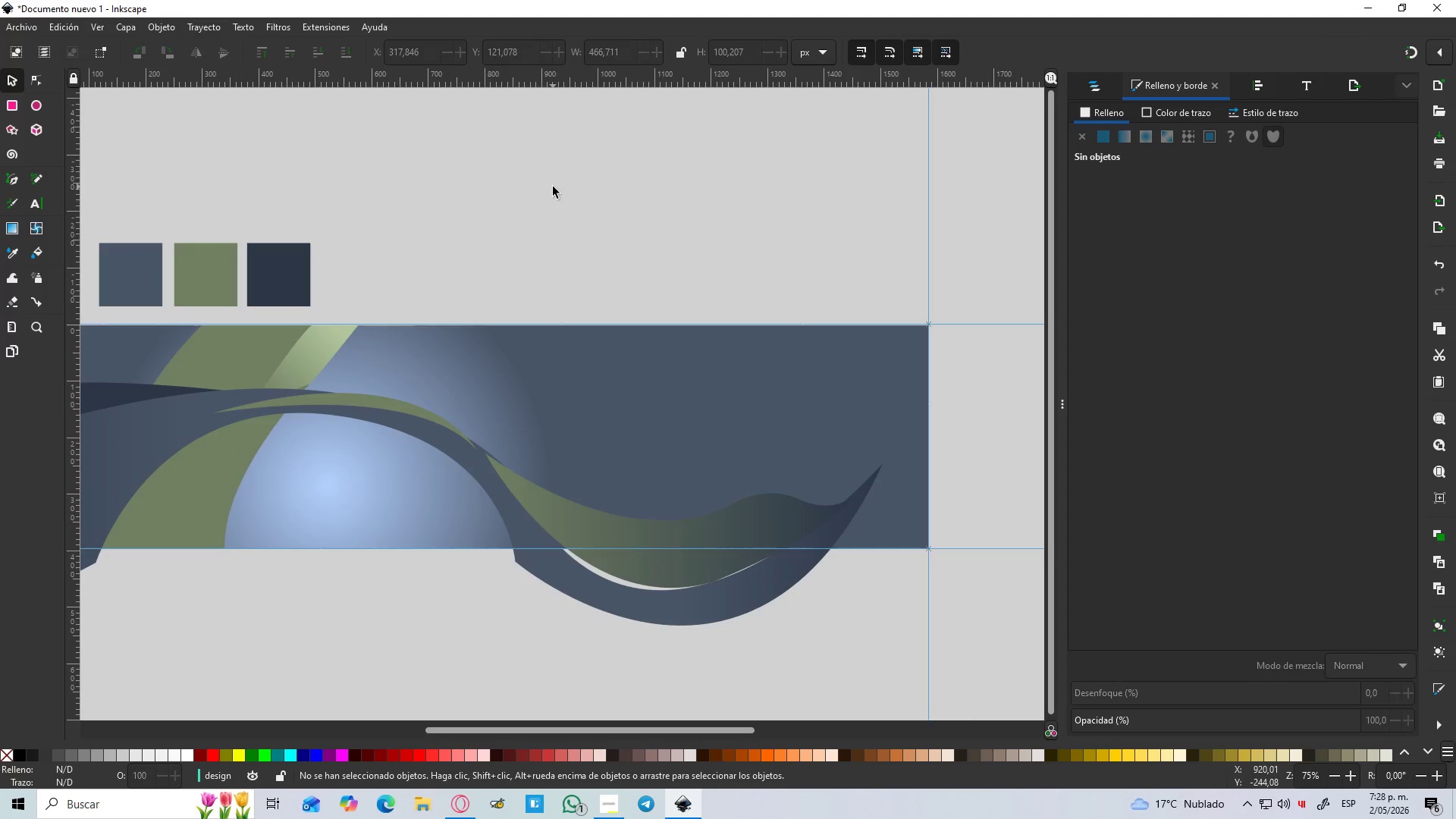 
hold_key(key=ControlLeft, duration=1.5)
 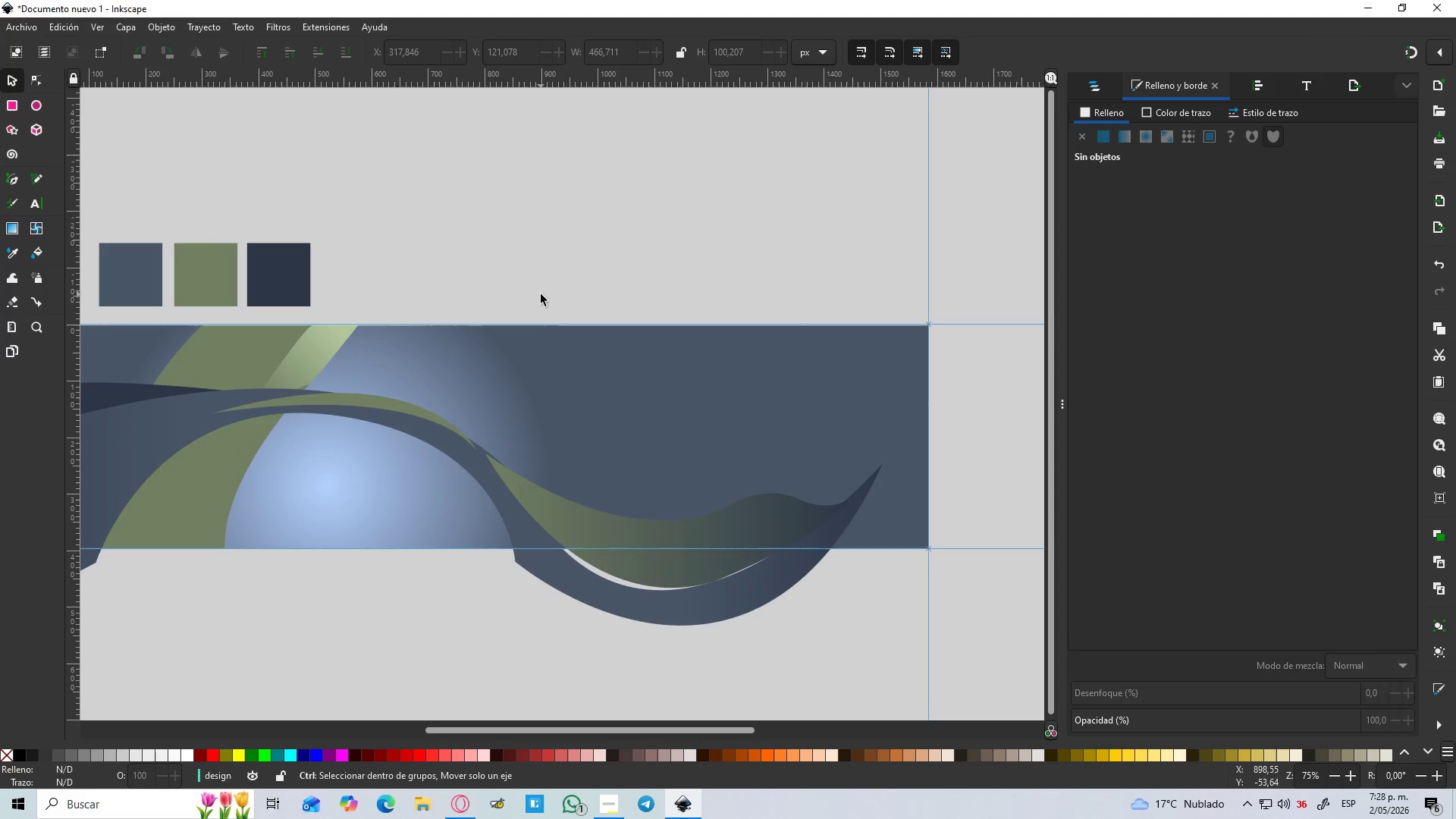 
key(Control+ControlLeft)
 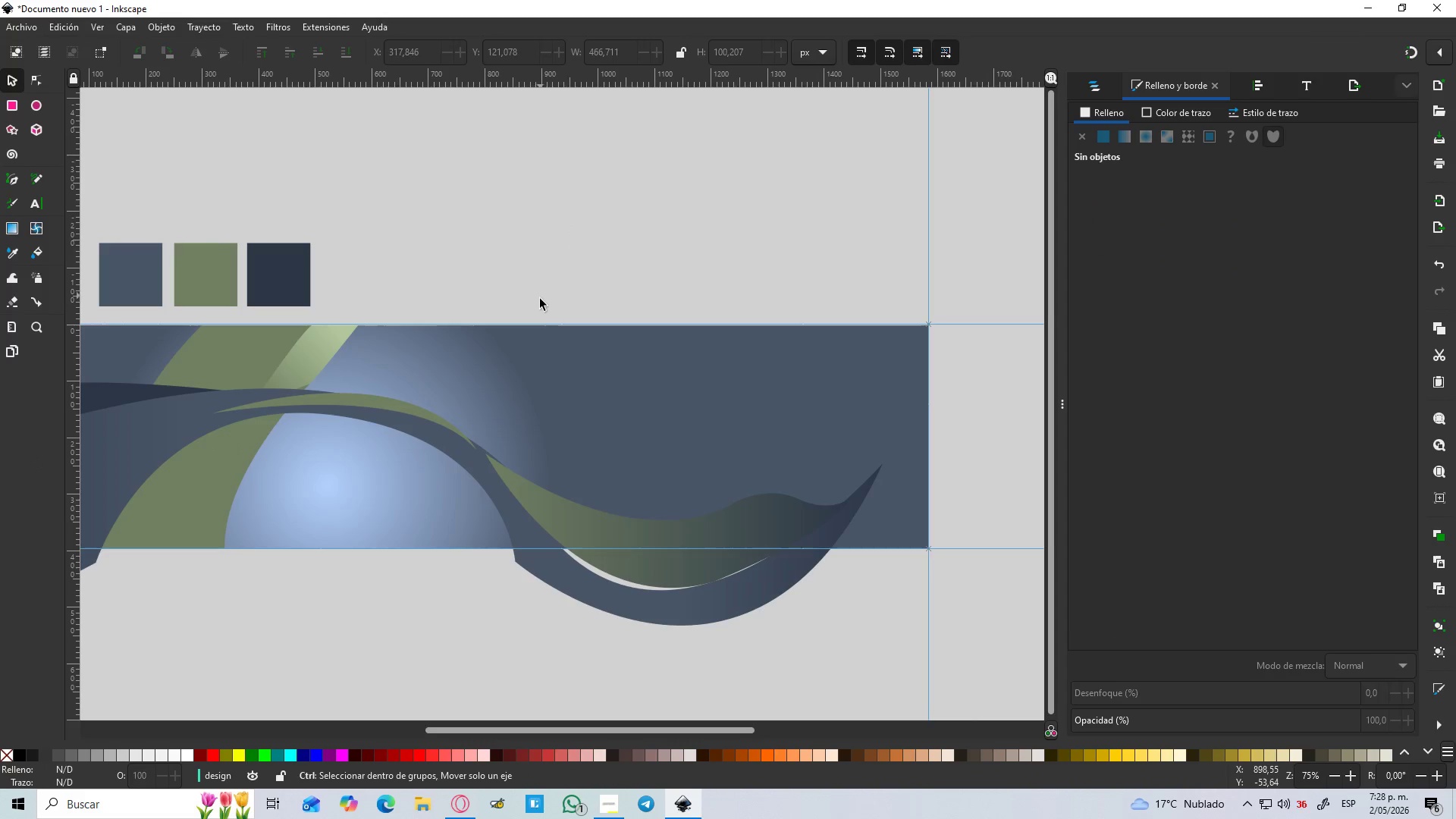 
key(Control+ControlLeft)
 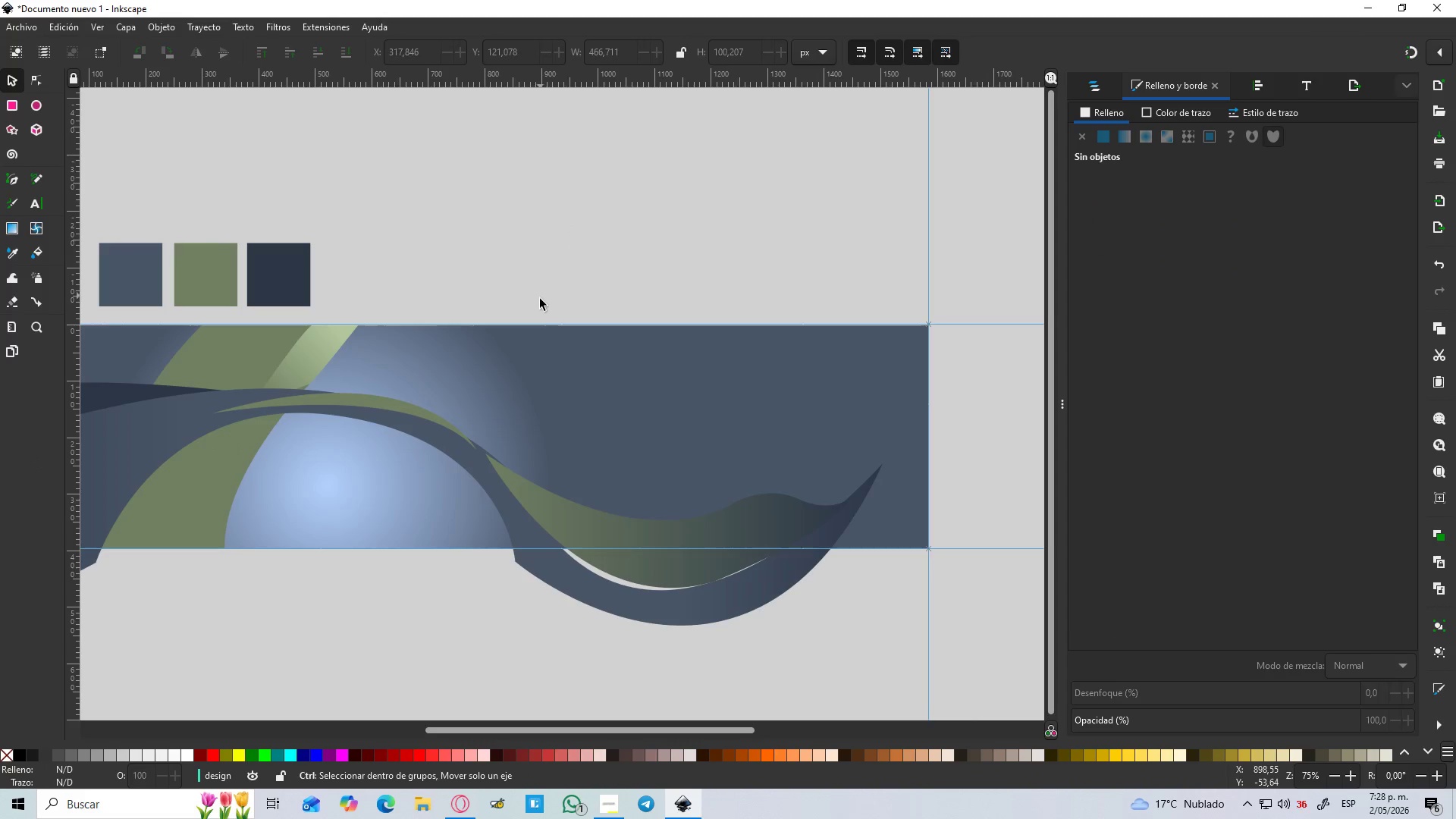 
key(Control+ControlLeft)
 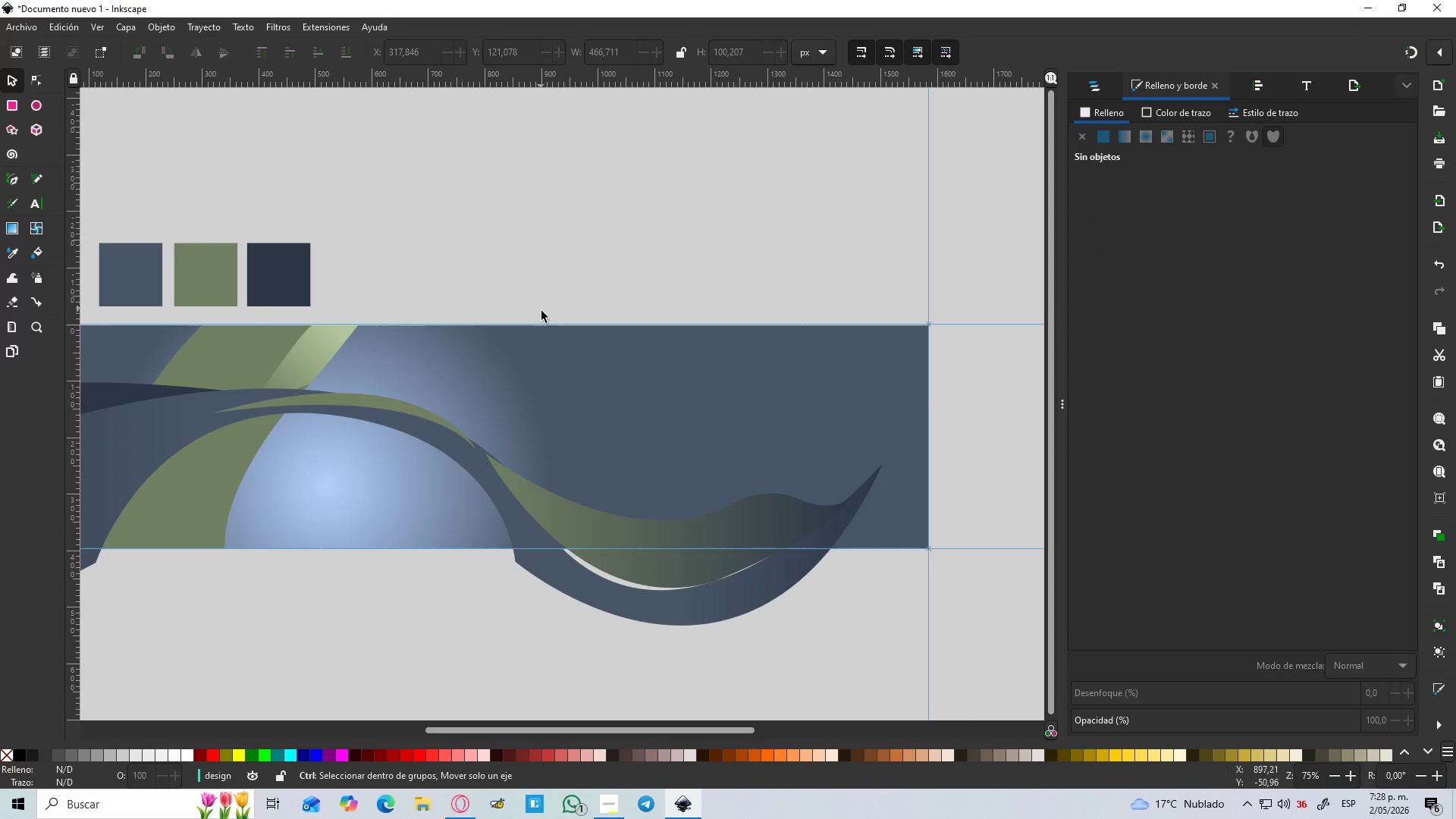 
key(Control+ControlLeft)
 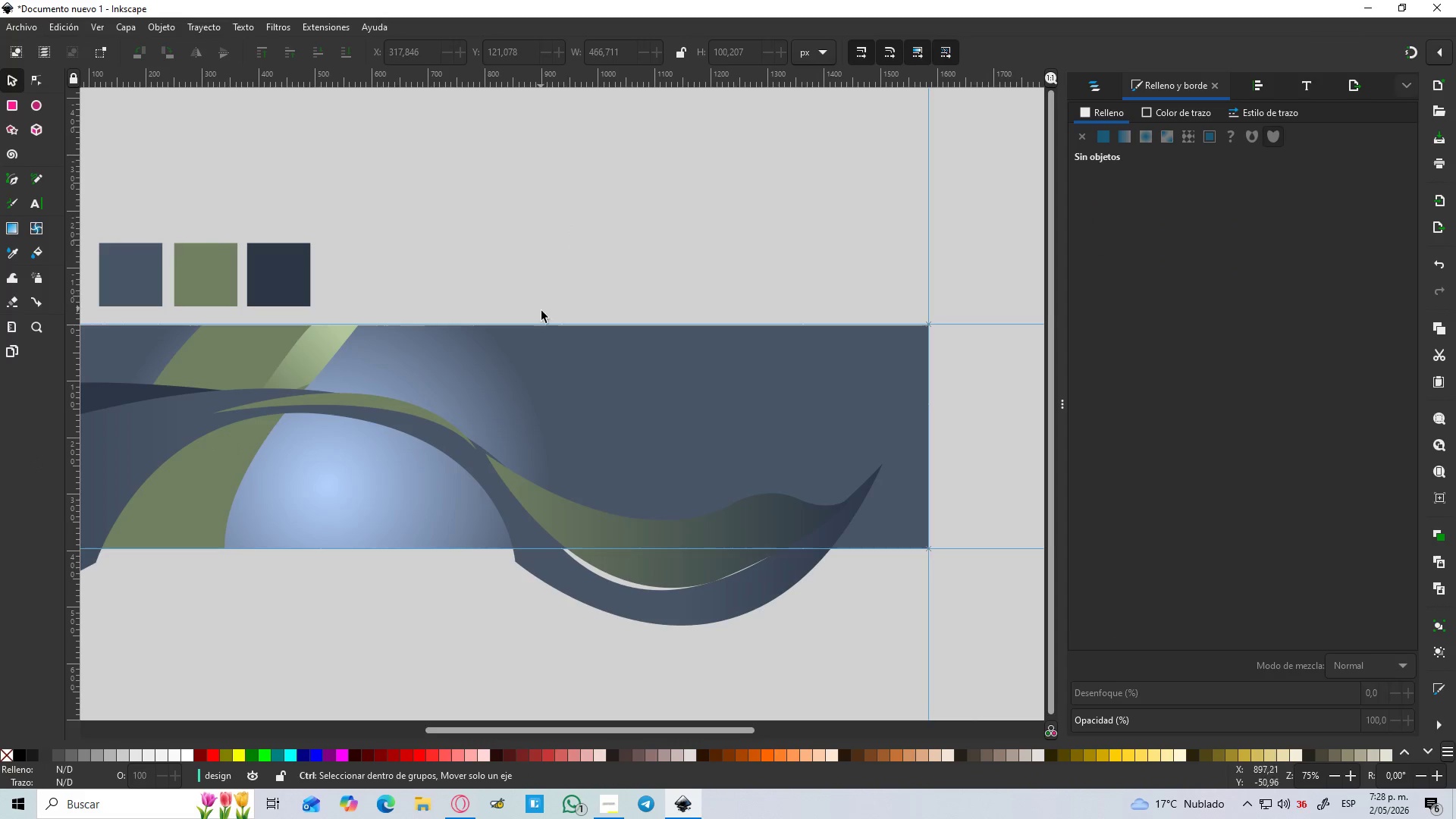 
key(Control+ControlLeft)
 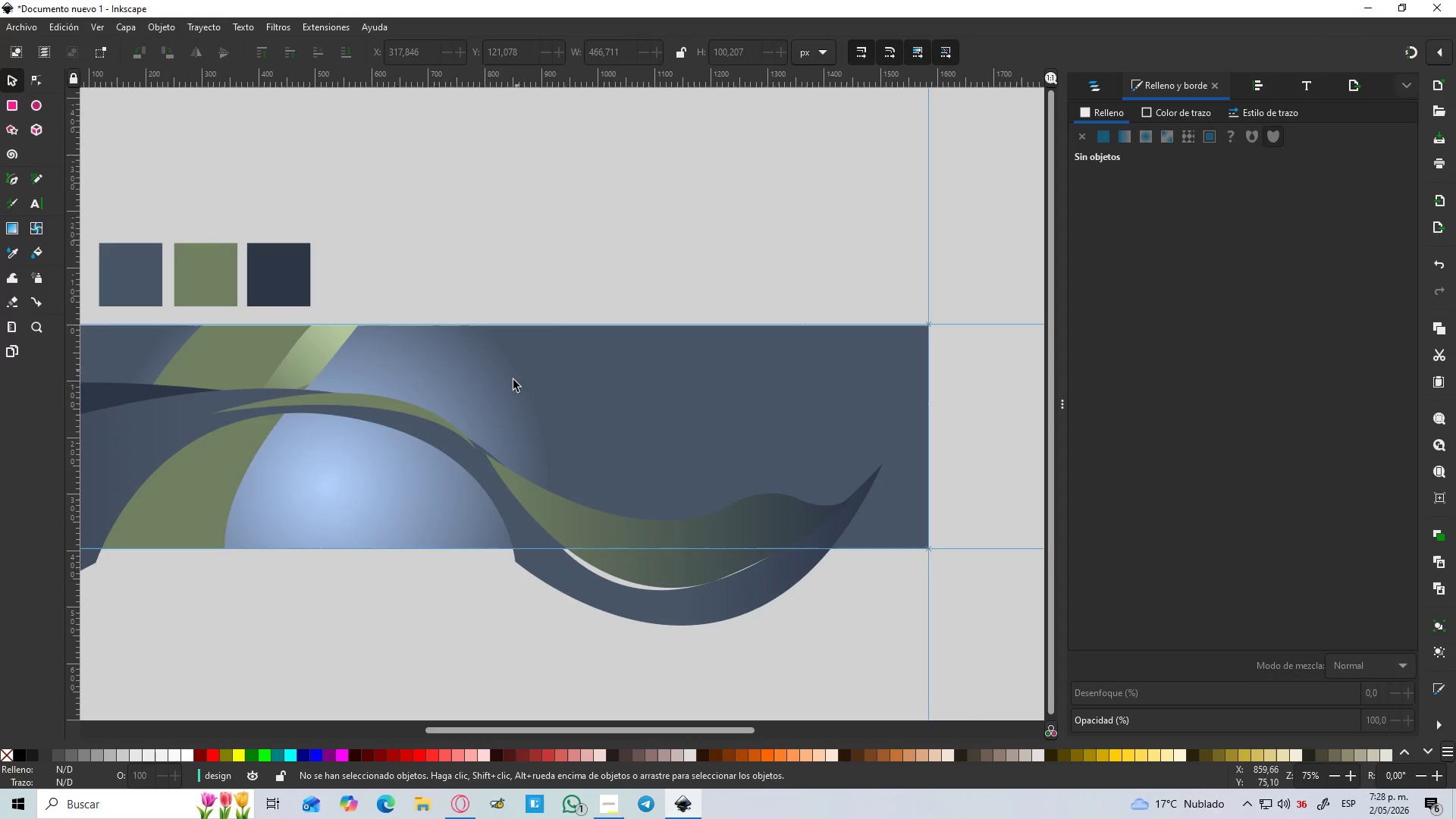 
hold_key(key=ControlLeft, duration=1.5)
 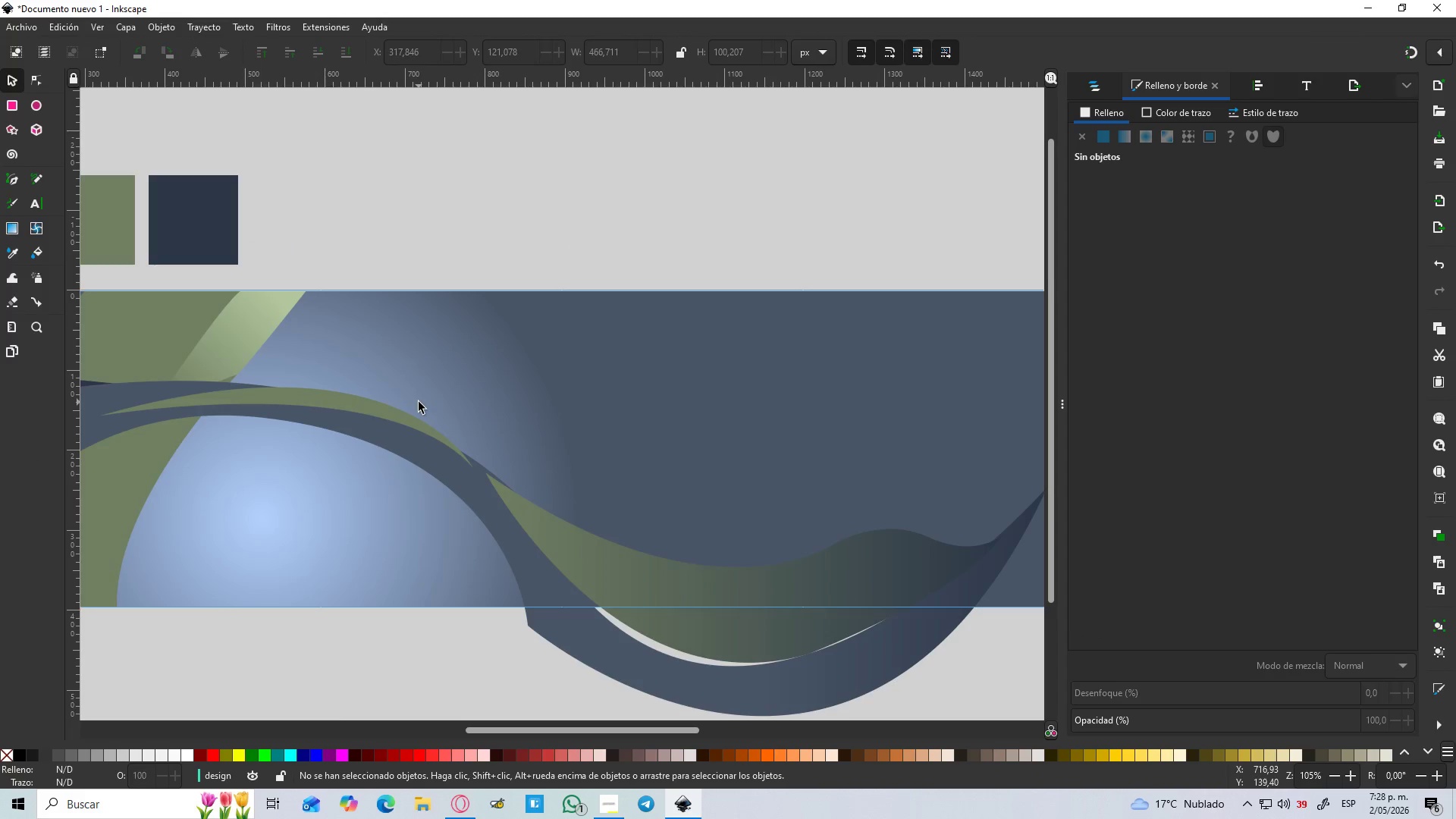 
key(Control+ControlLeft)
 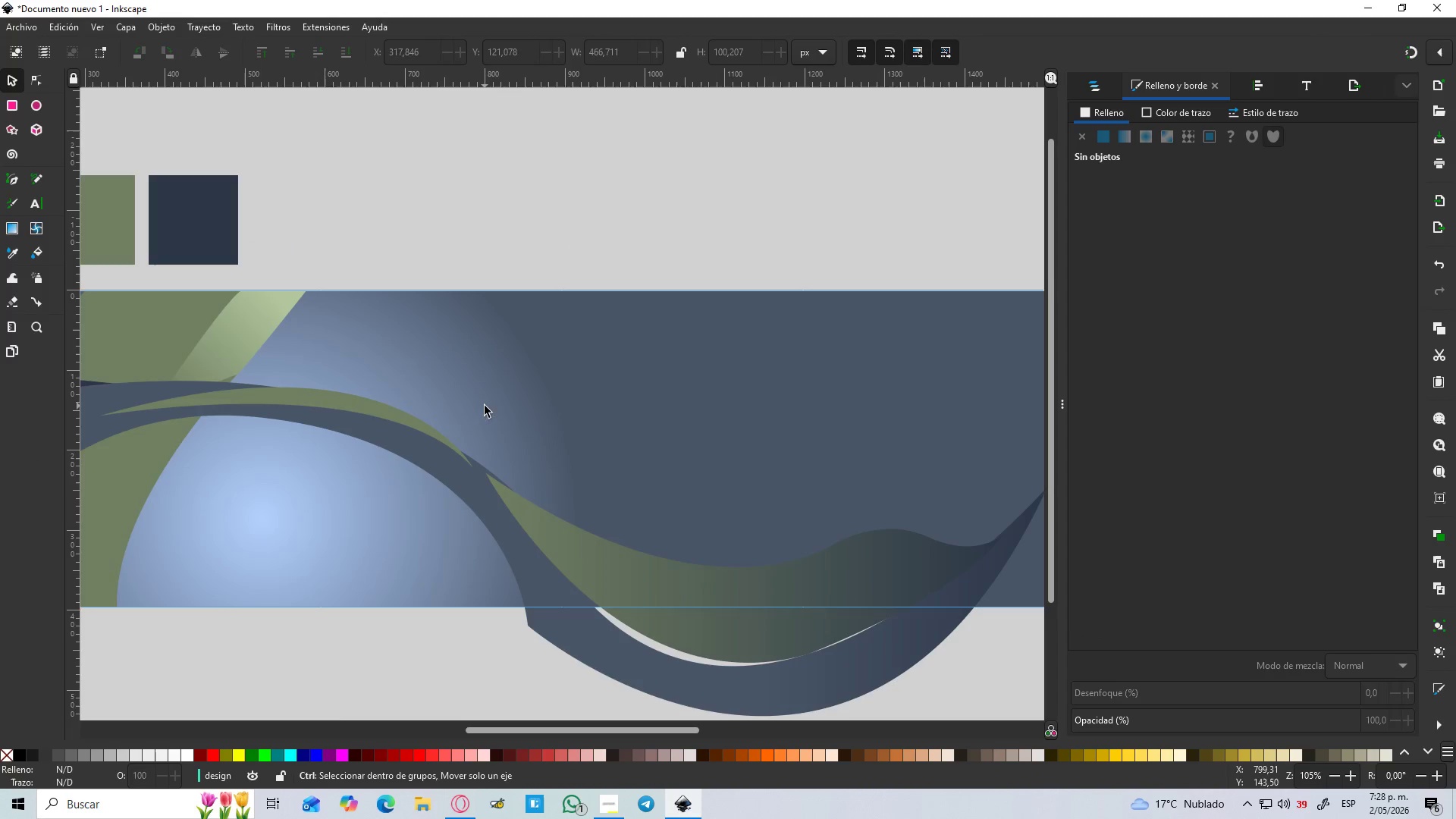 
key(Control+ControlLeft)
 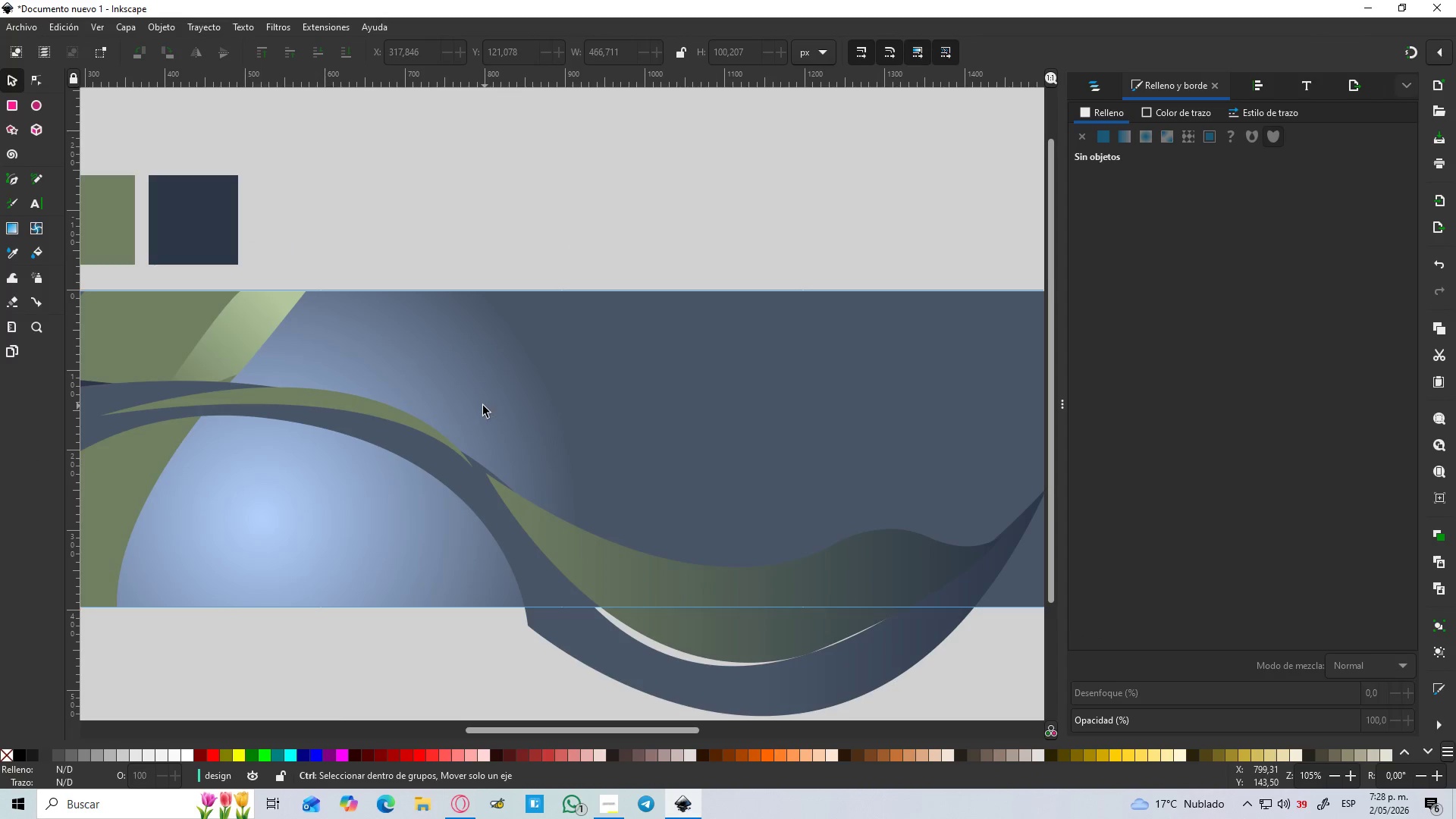 
key(Control+ControlLeft)
 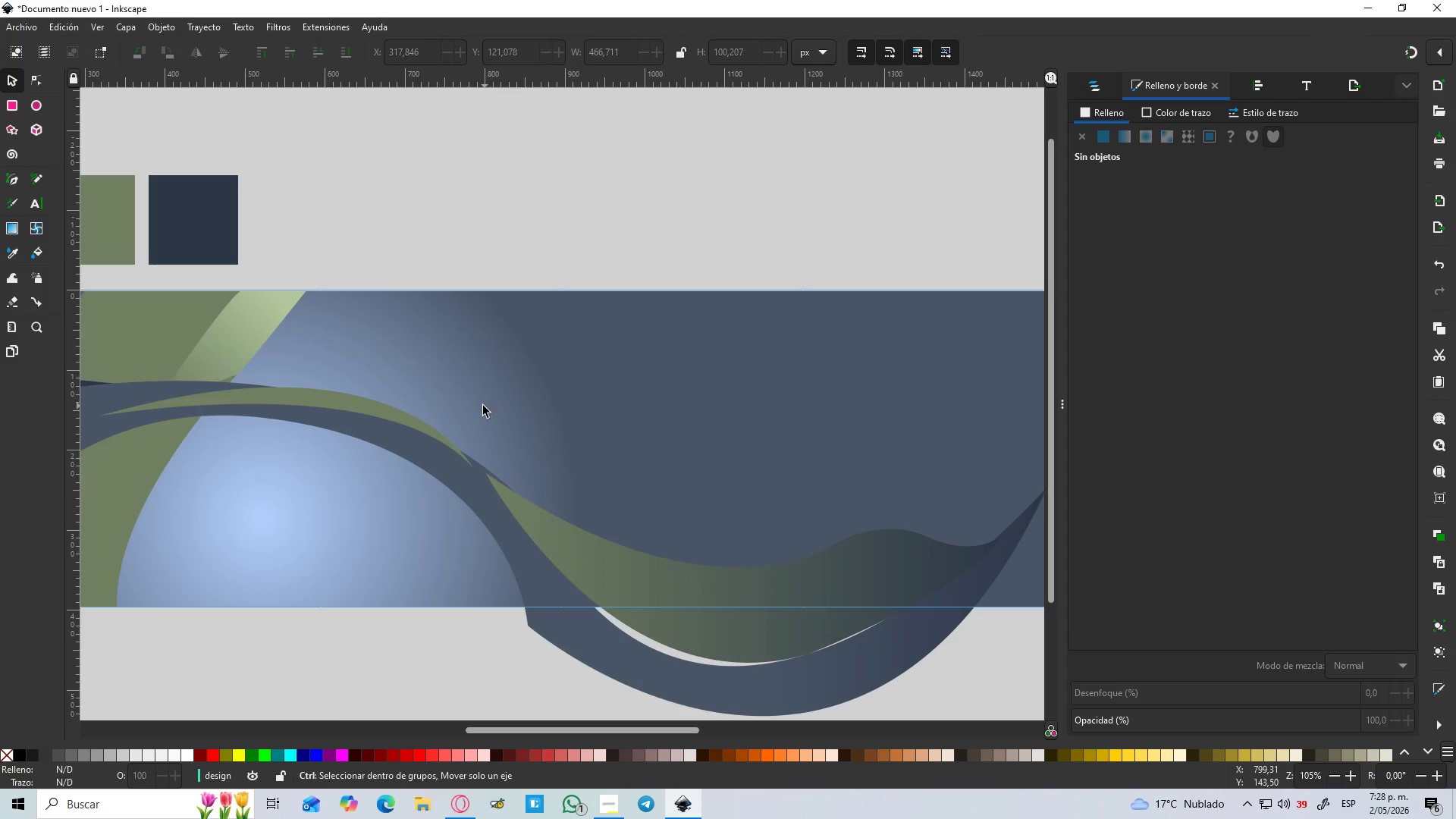 
key(Control+ControlLeft)
 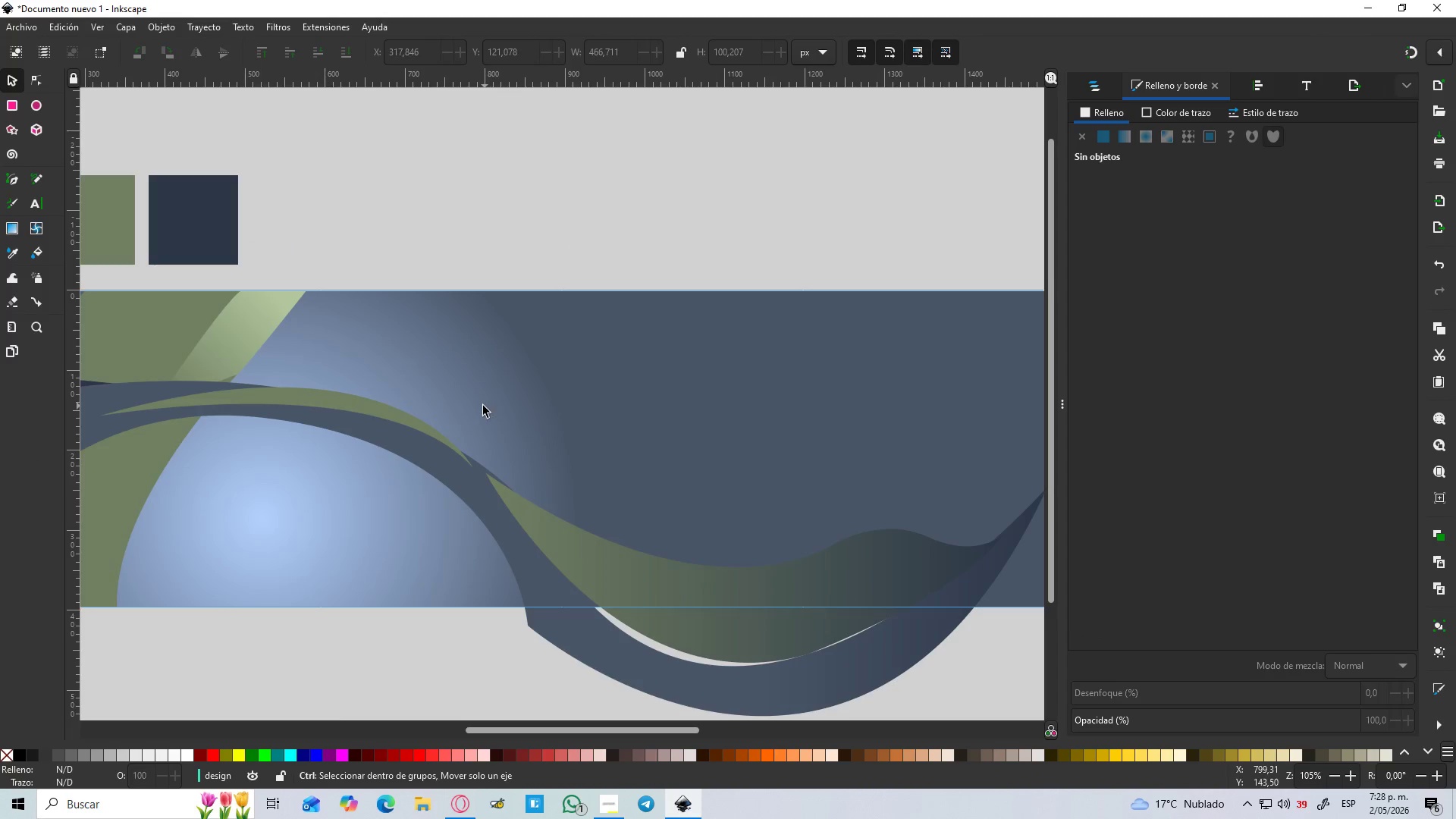 
key(Control+ControlLeft)
 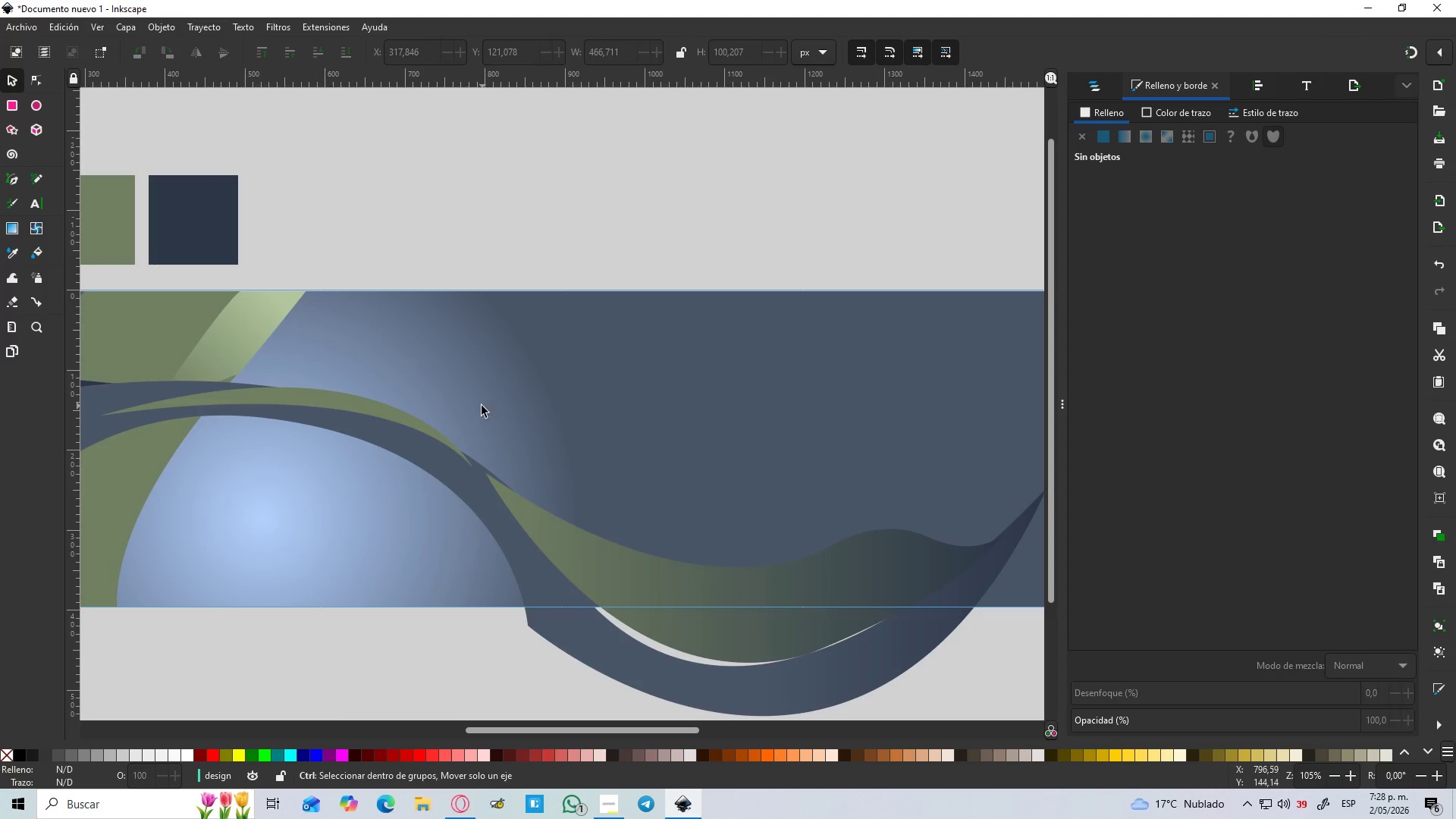 
key(Control+ControlLeft)
 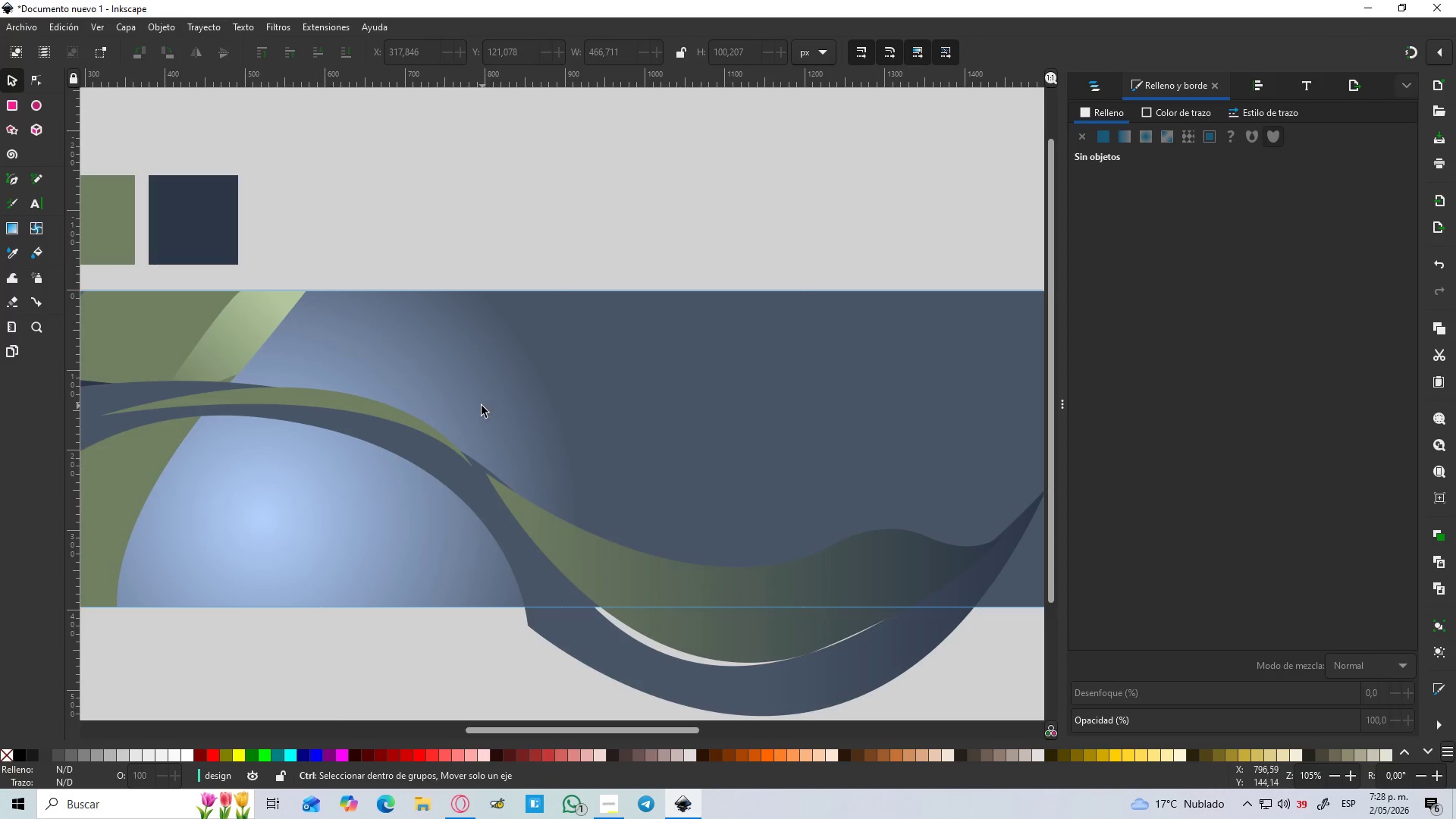 
key(Control+ControlLeft)
 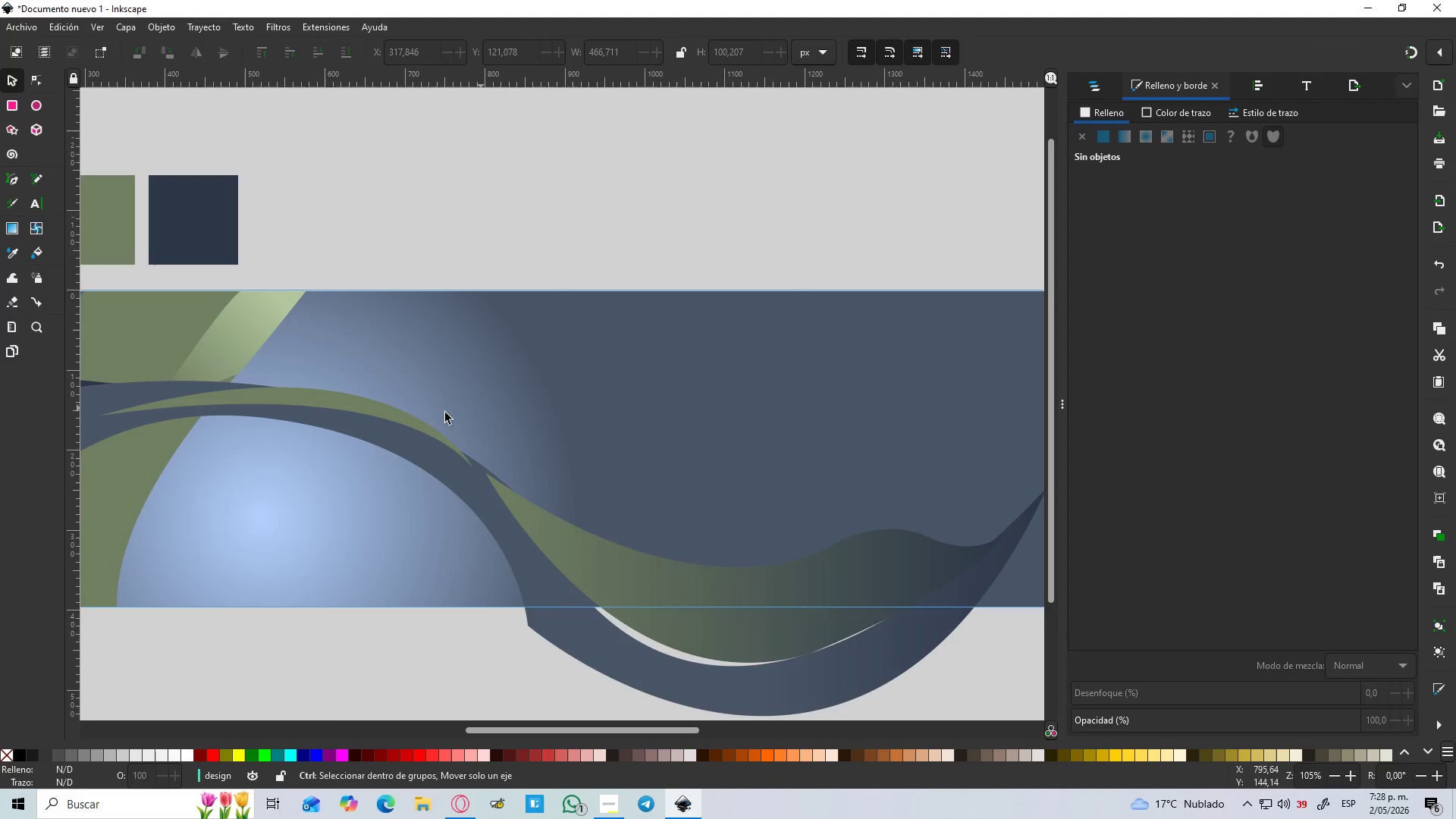 
key(Control+ControlLeft)
 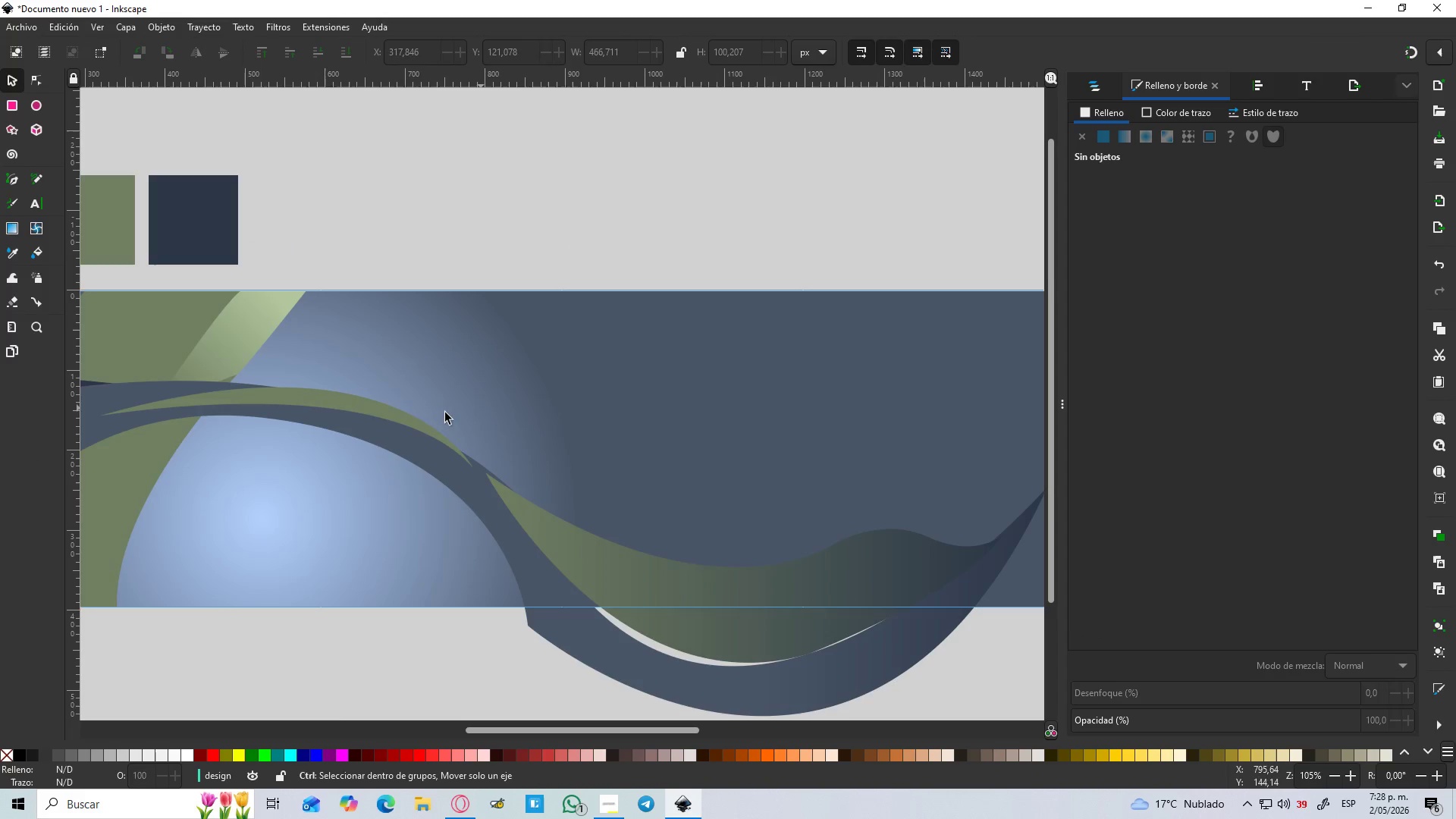 
key(Control+ControlLeft)
 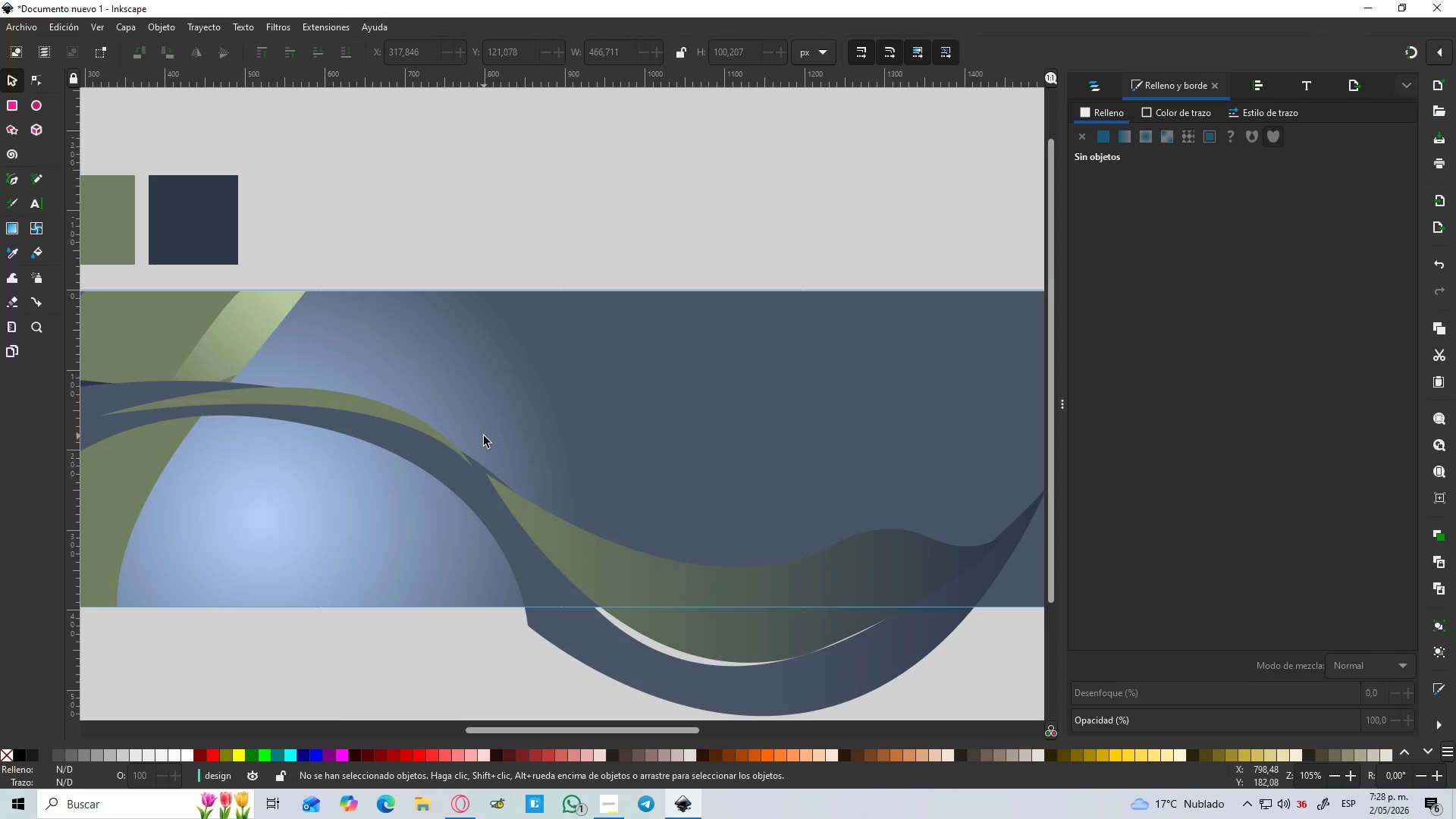 
scroll: coordinate [485, 406], scroll_direction: up, amount: 1.0
 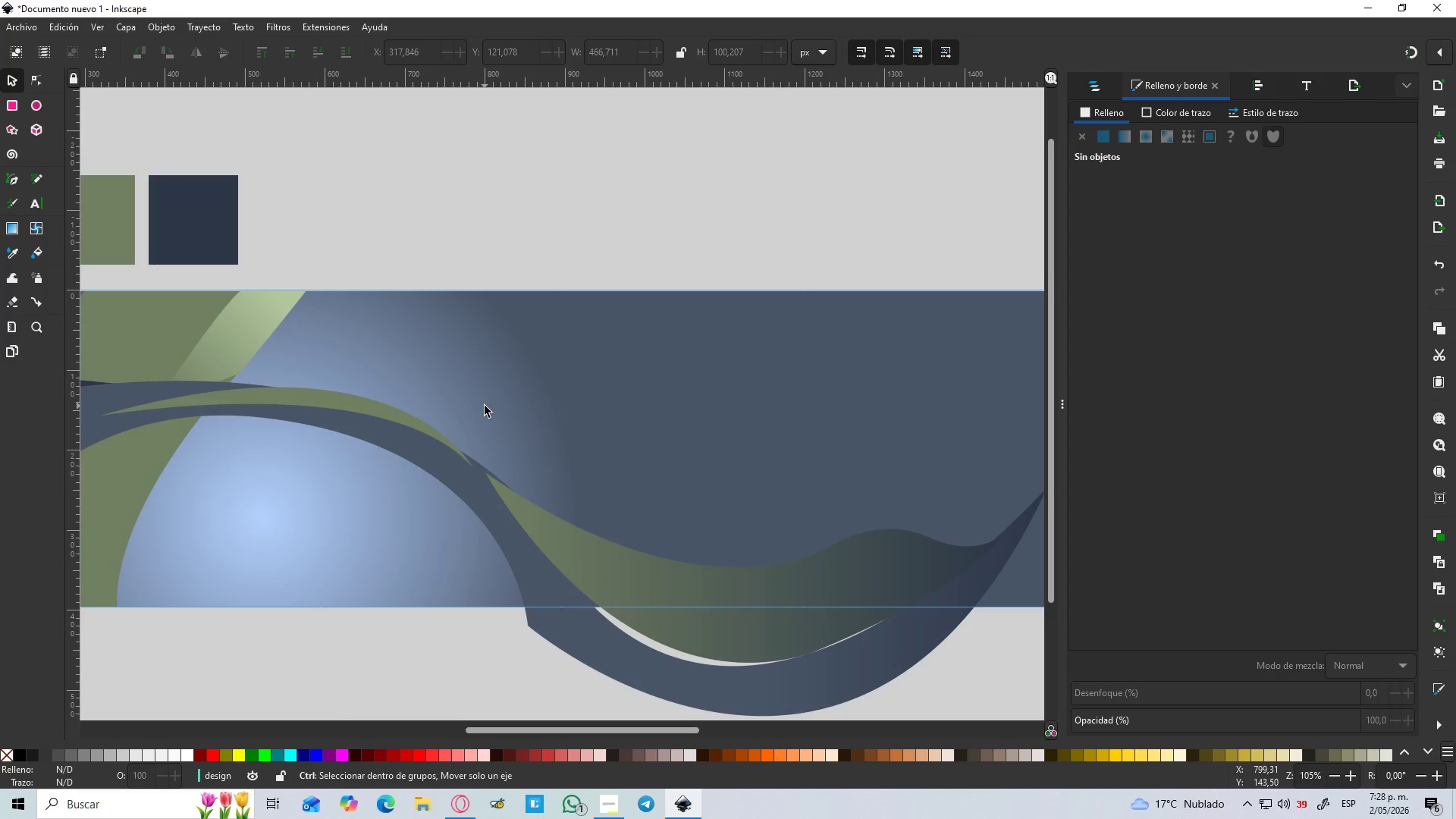 
key(B)
 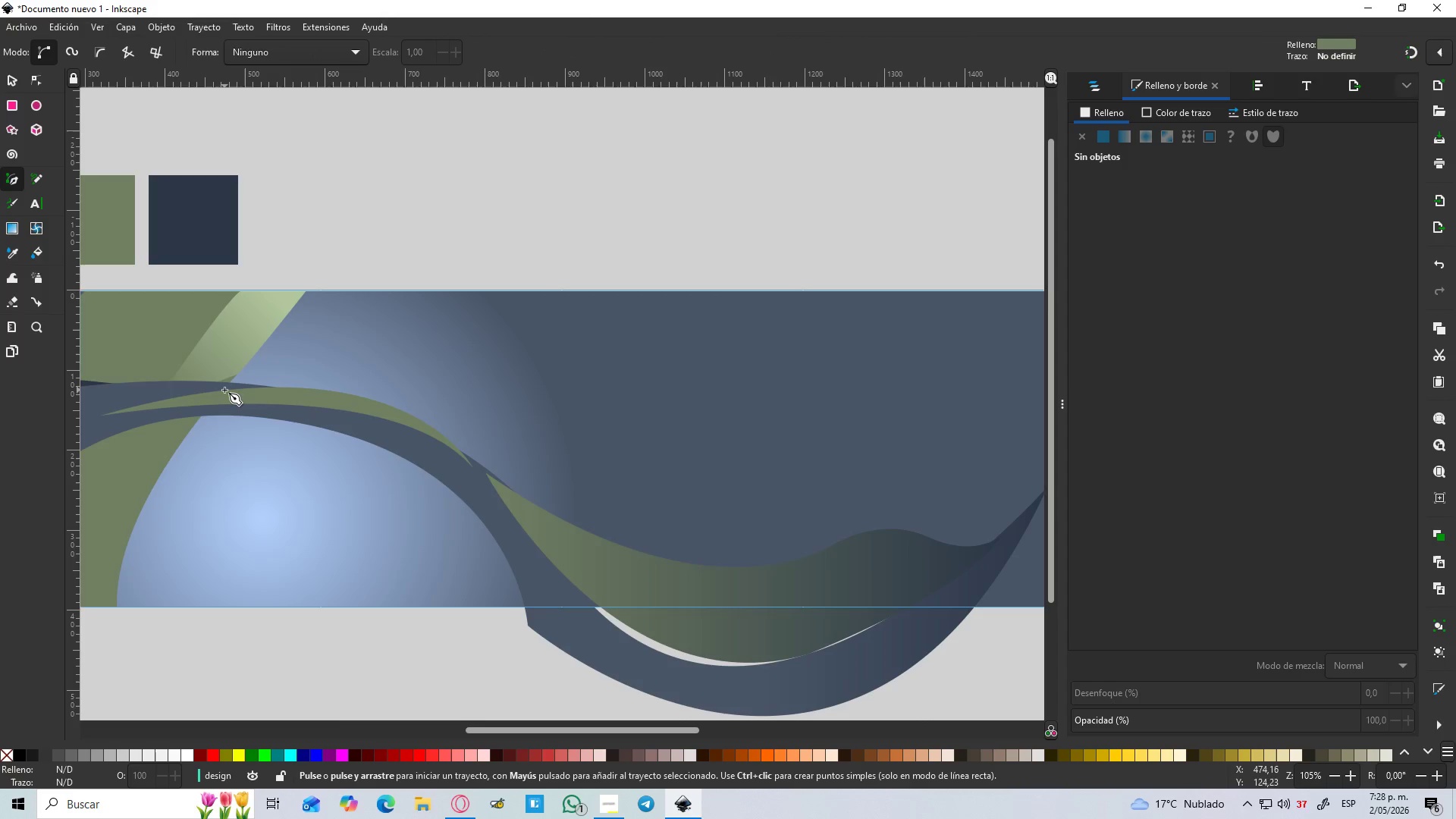 
left_click_drag(start_coordinate=[224, 390], to_coordinate=[228, 389])
 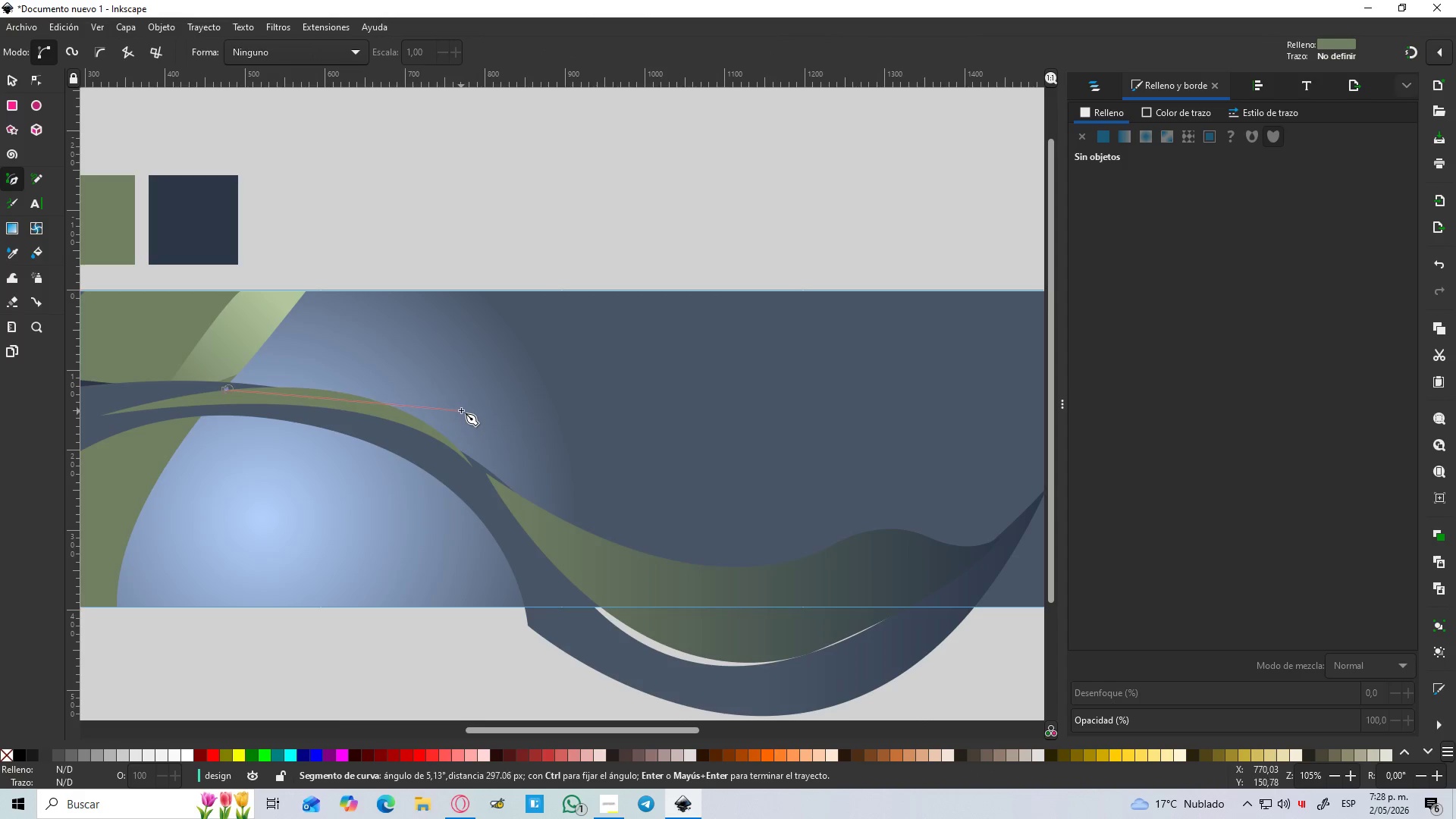 
left_click_drag(start_coordinate=[466, 417], to_coordinate=[570, 490])
 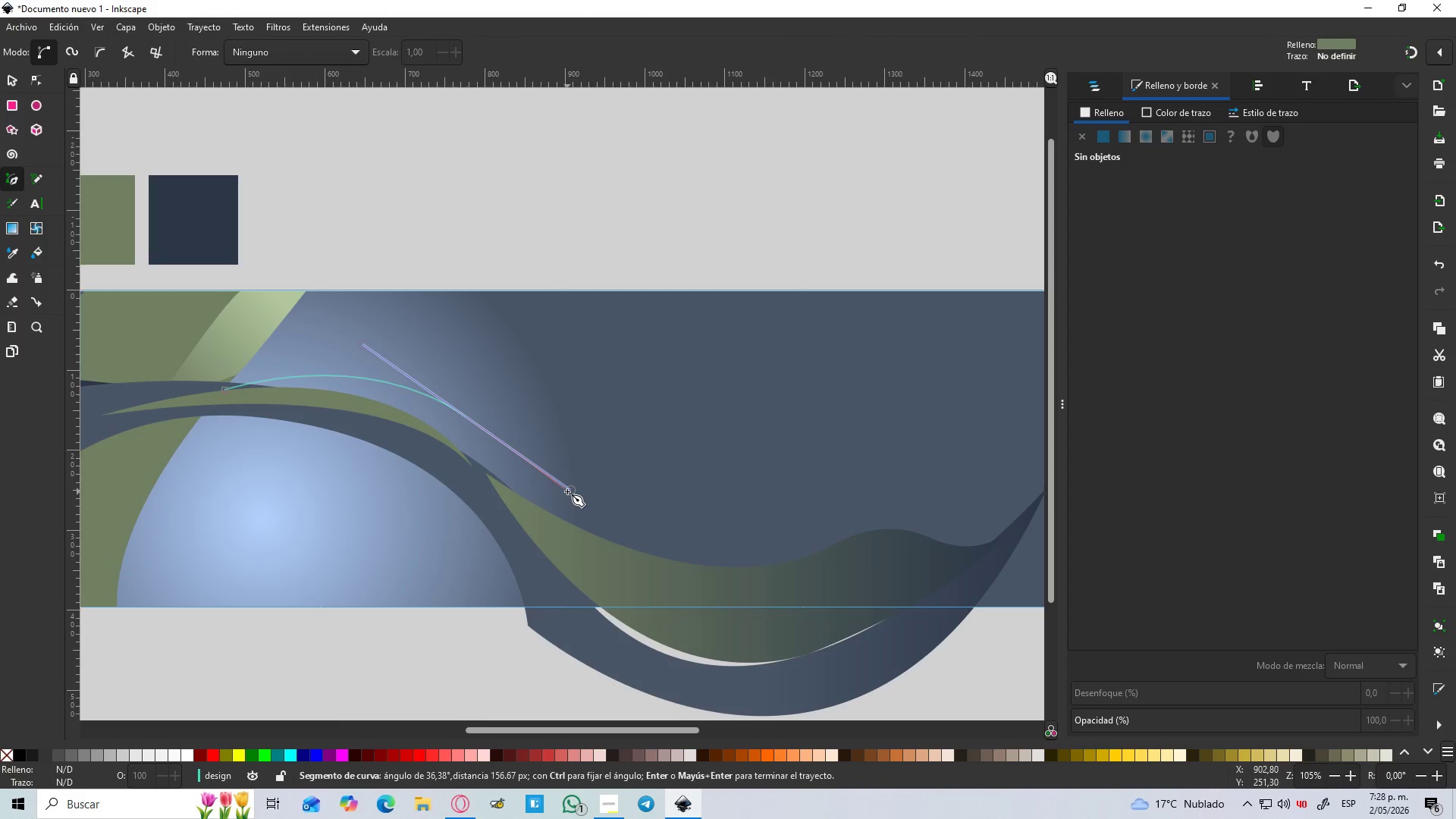 
hold_key(key=ShiftLeft, duration=0.34)
 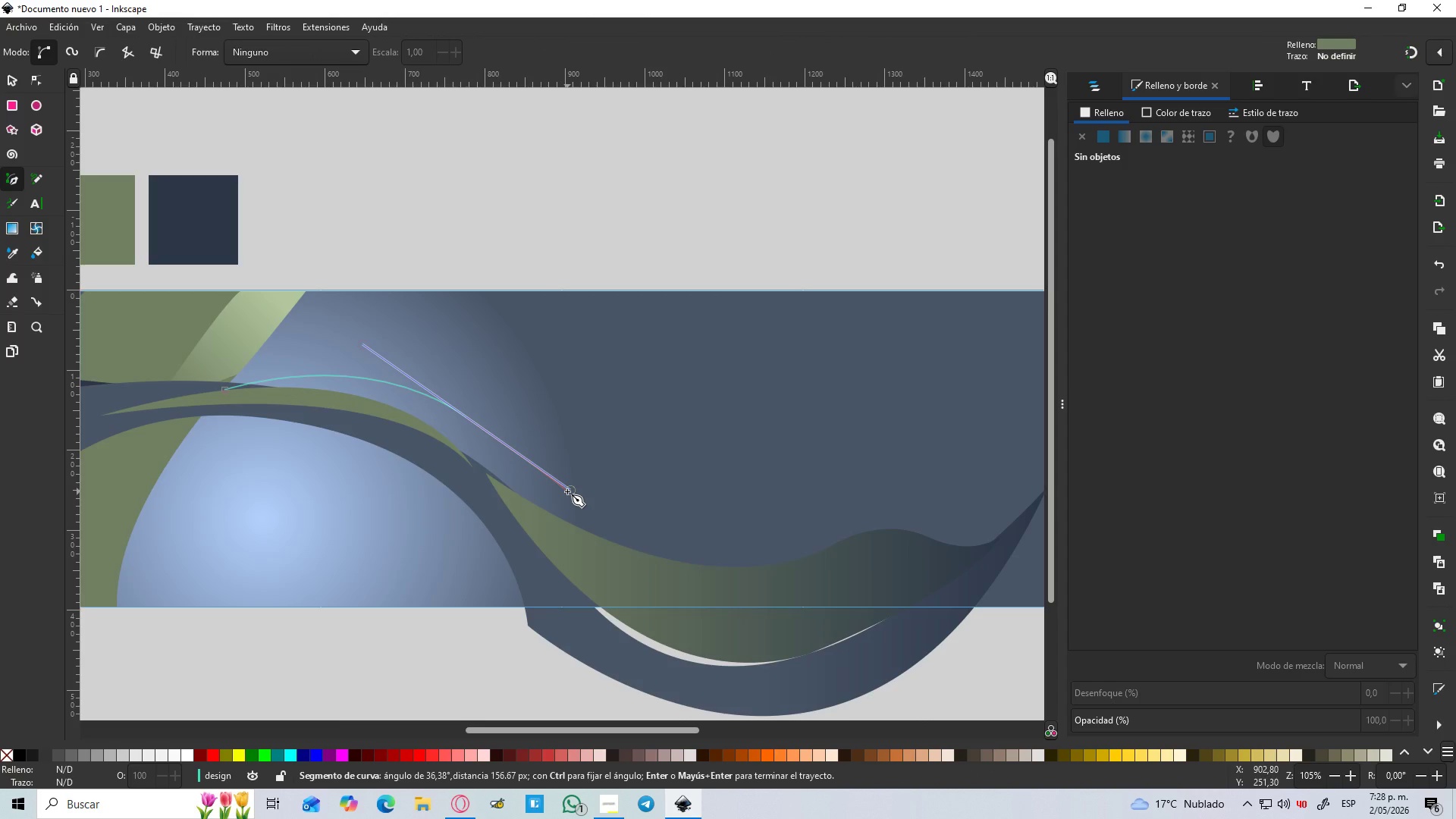 
hold_key(key=ShiftLeft, duration=0.53)
 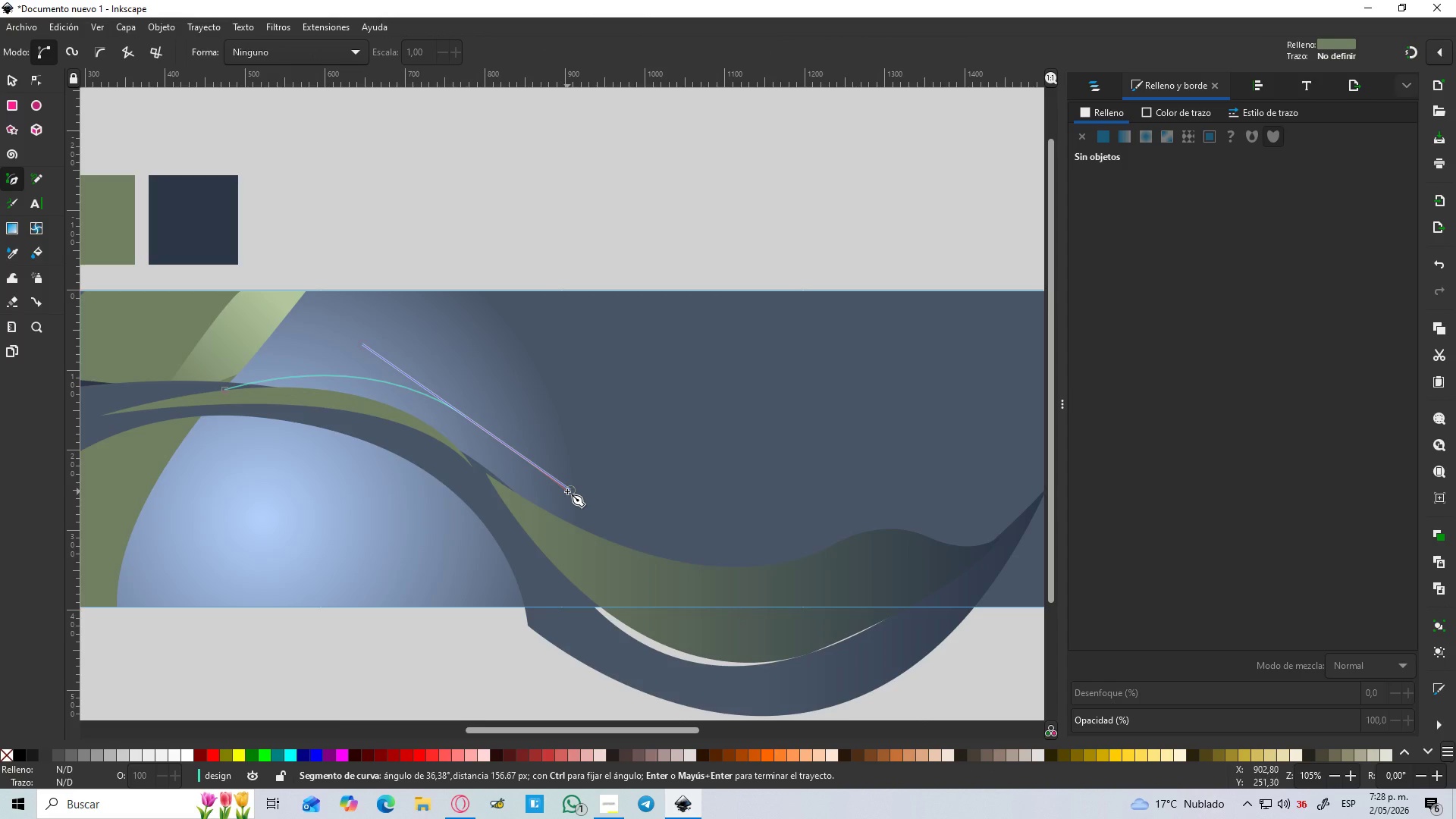 
key(Shift+L)
 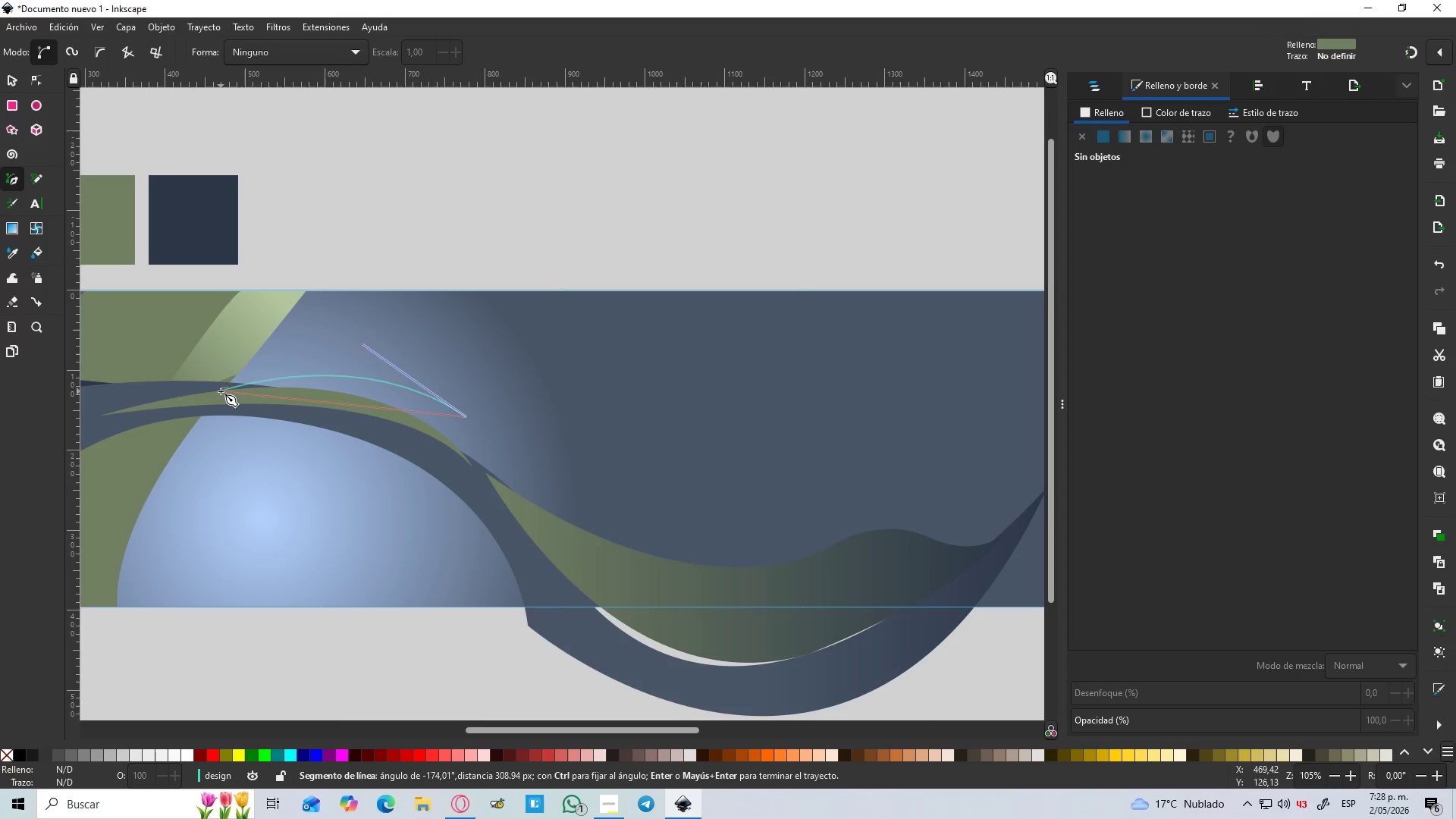 
left_click_drag(start_coordinate=[224, 391], to_coordinate=[104, 396])
 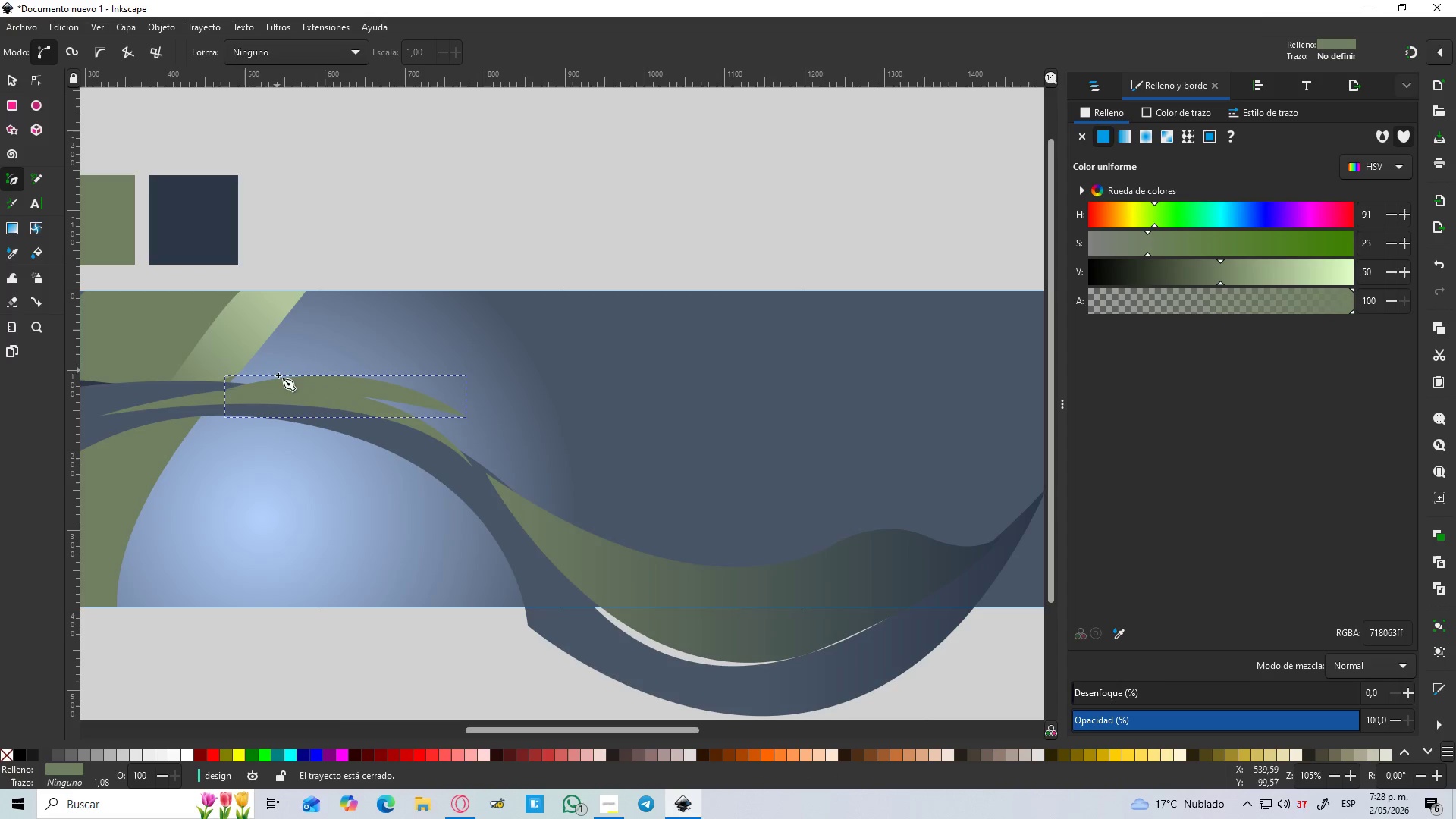 
key(D)
 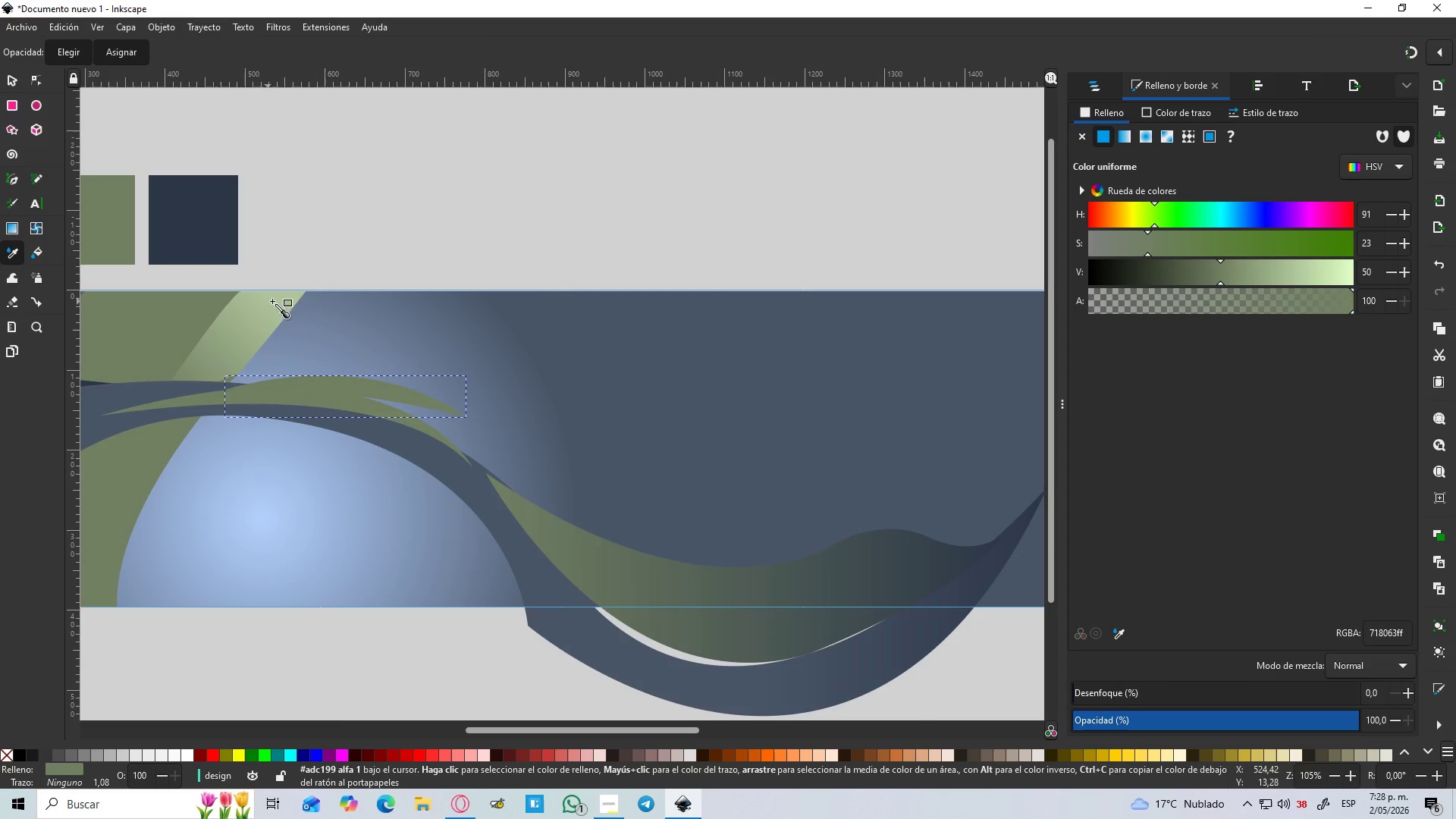 
left_click([290, 297])
 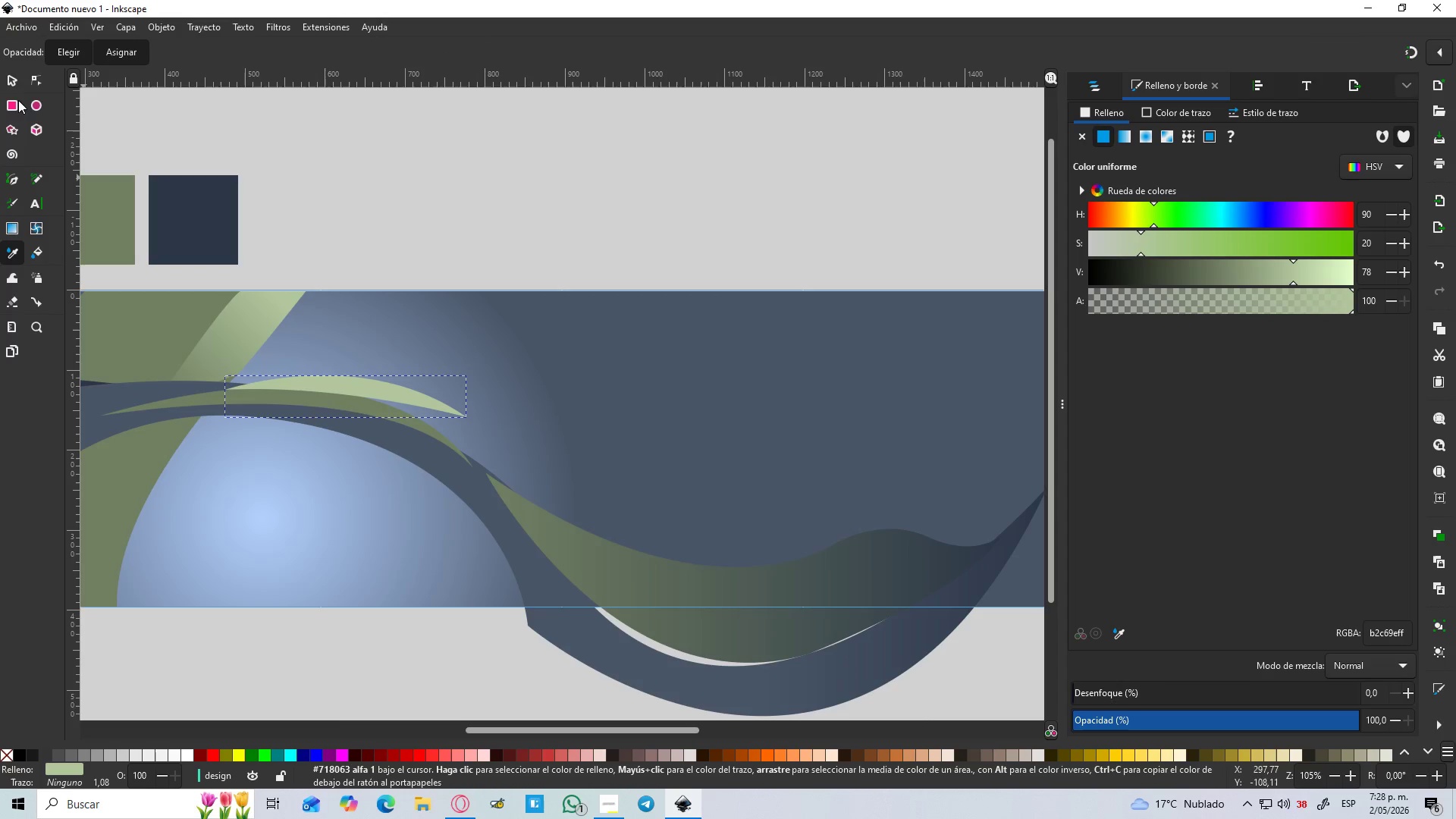 
left_click([7, 82])
 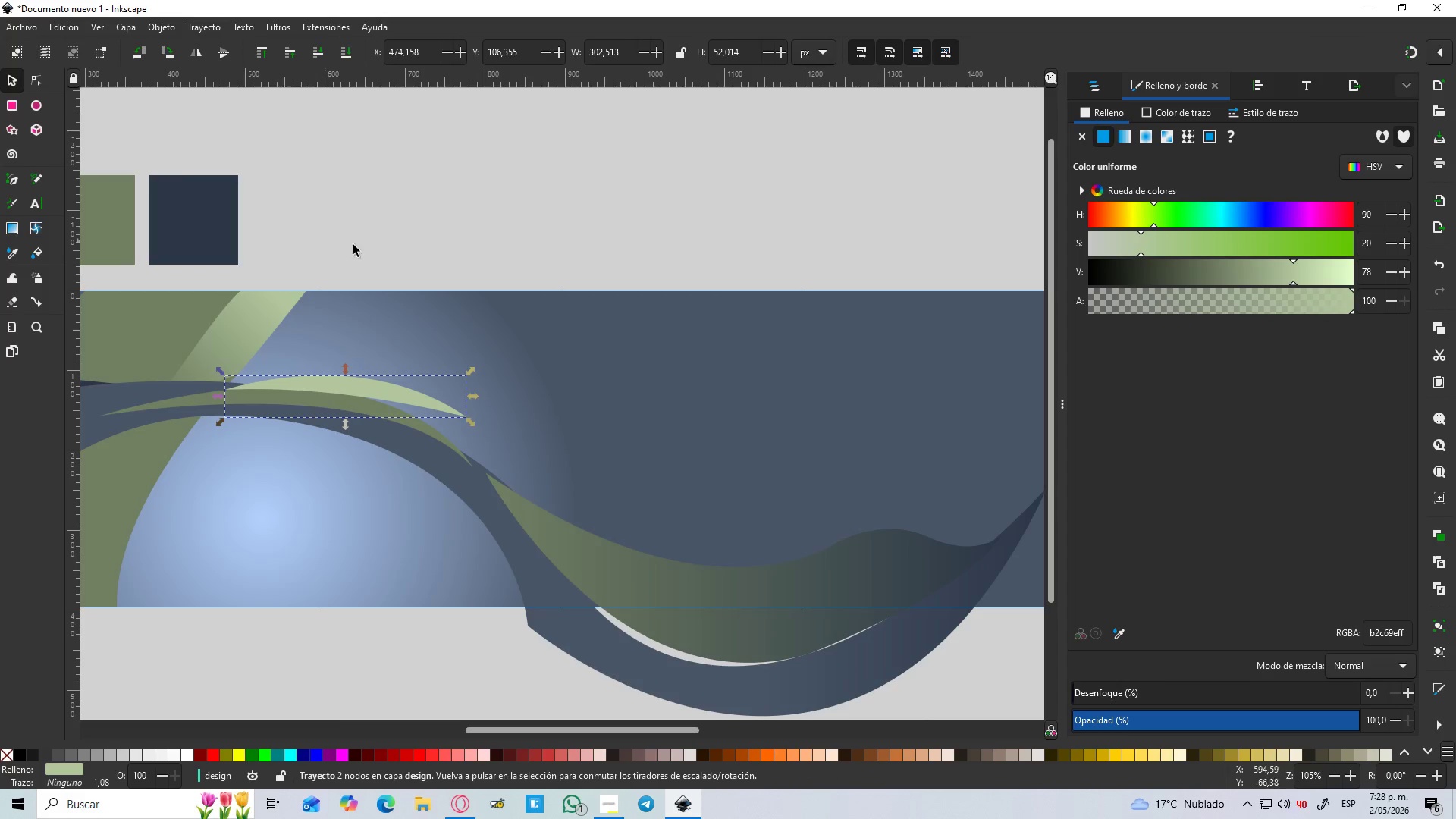 
left_click([428, 254])
 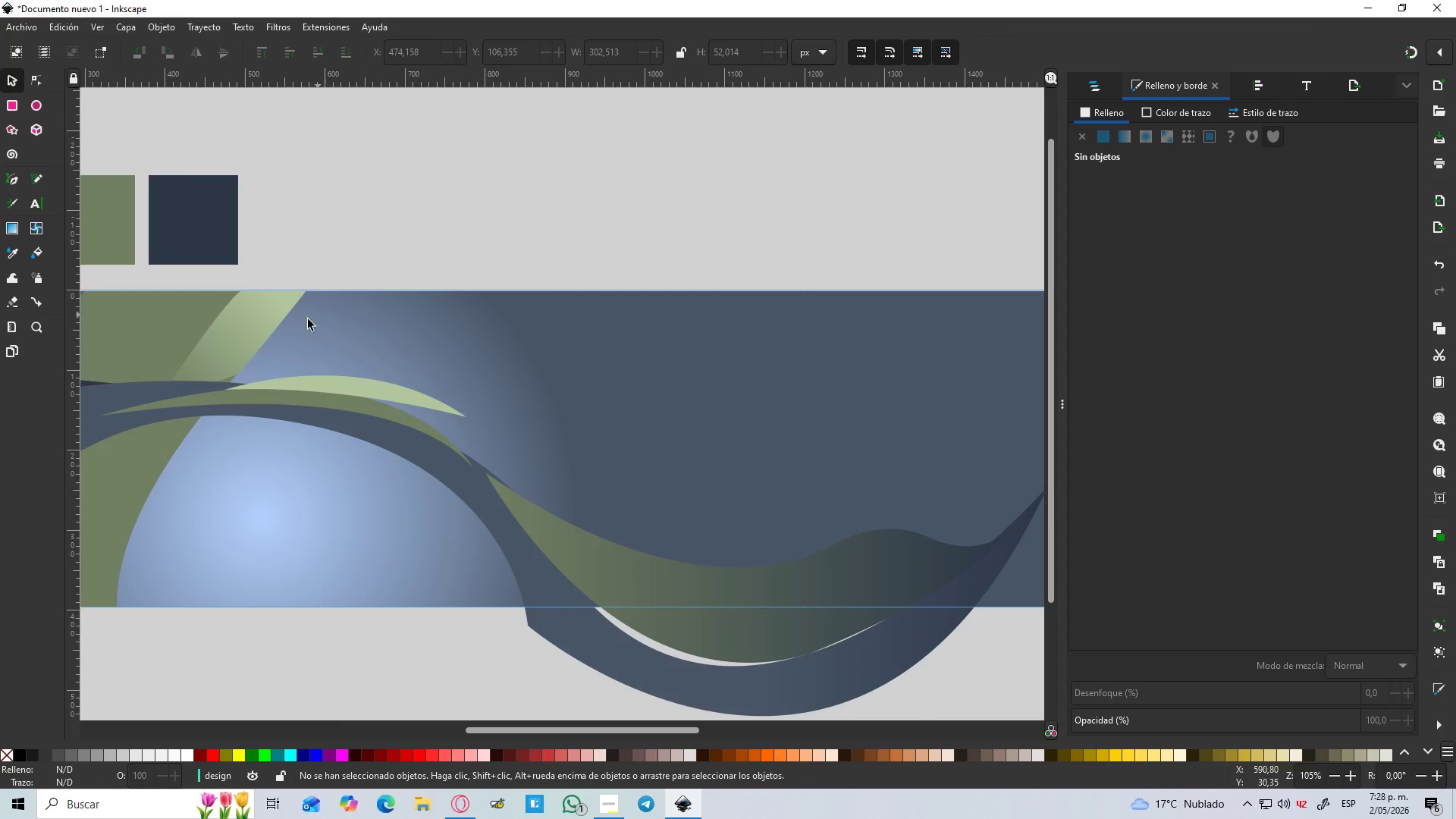 
hold_key(key=ControlLeft, duration=0.95)
scroll: coordinate [303, 388], scroll_direction: up, amount: 5.0
 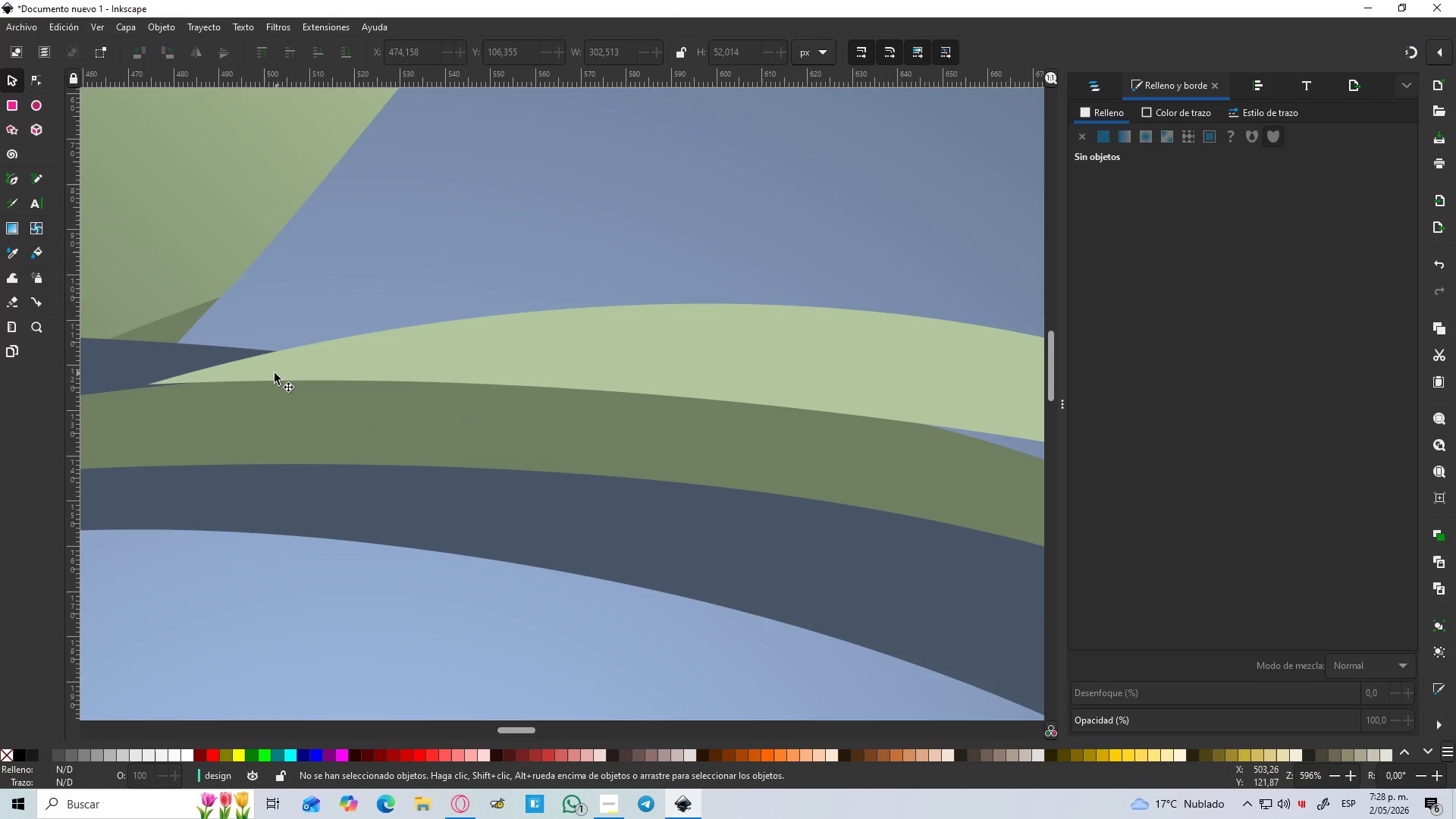 
left_click_drag(start_coordinate=[273, 373], to_coordinate=[269, 378])
 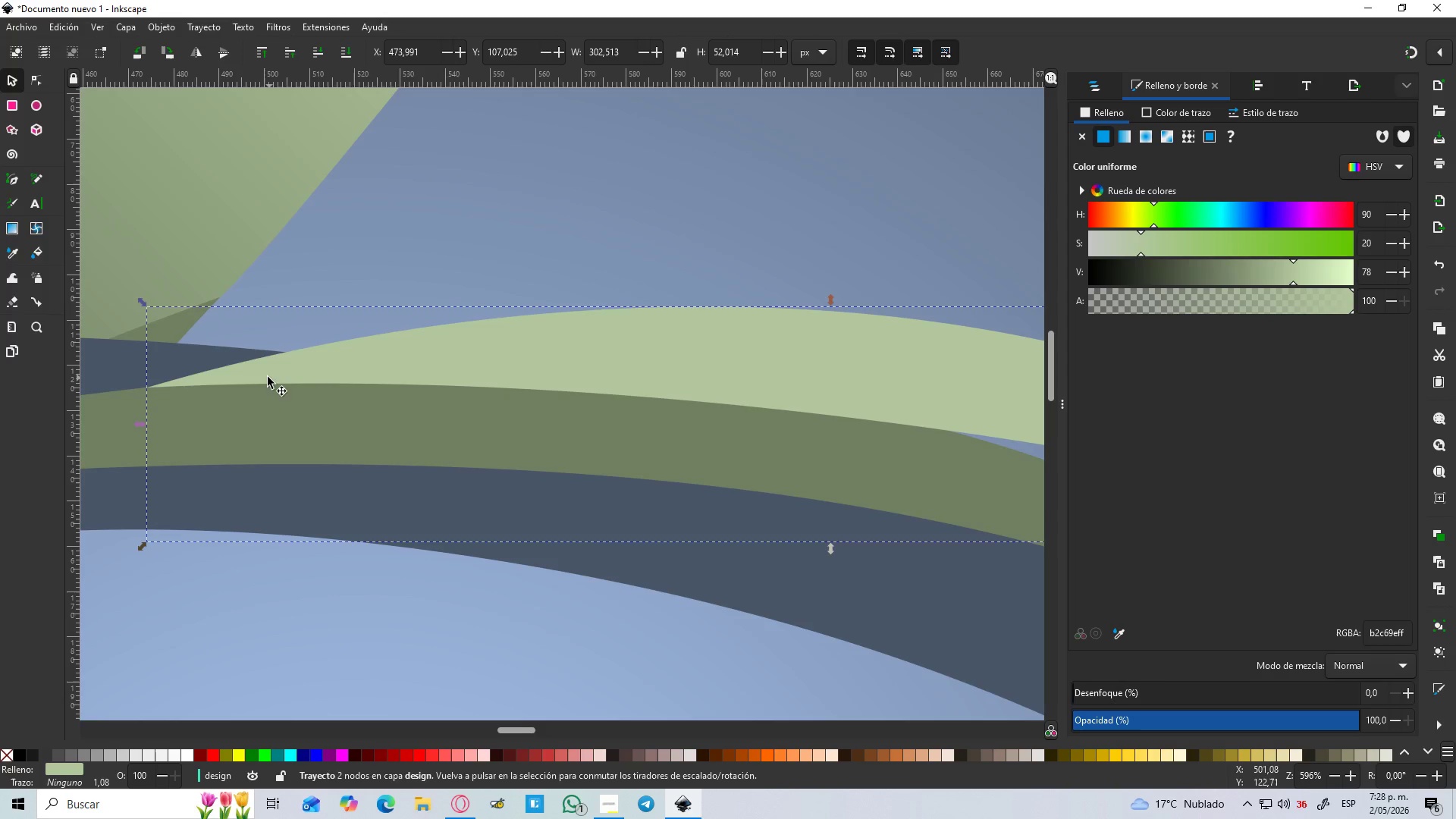 
hold_key(key=ControlLeft, duration=0.77)
scroll: coordinate [268, 373], scroll_direction: down, amount: 5.0
 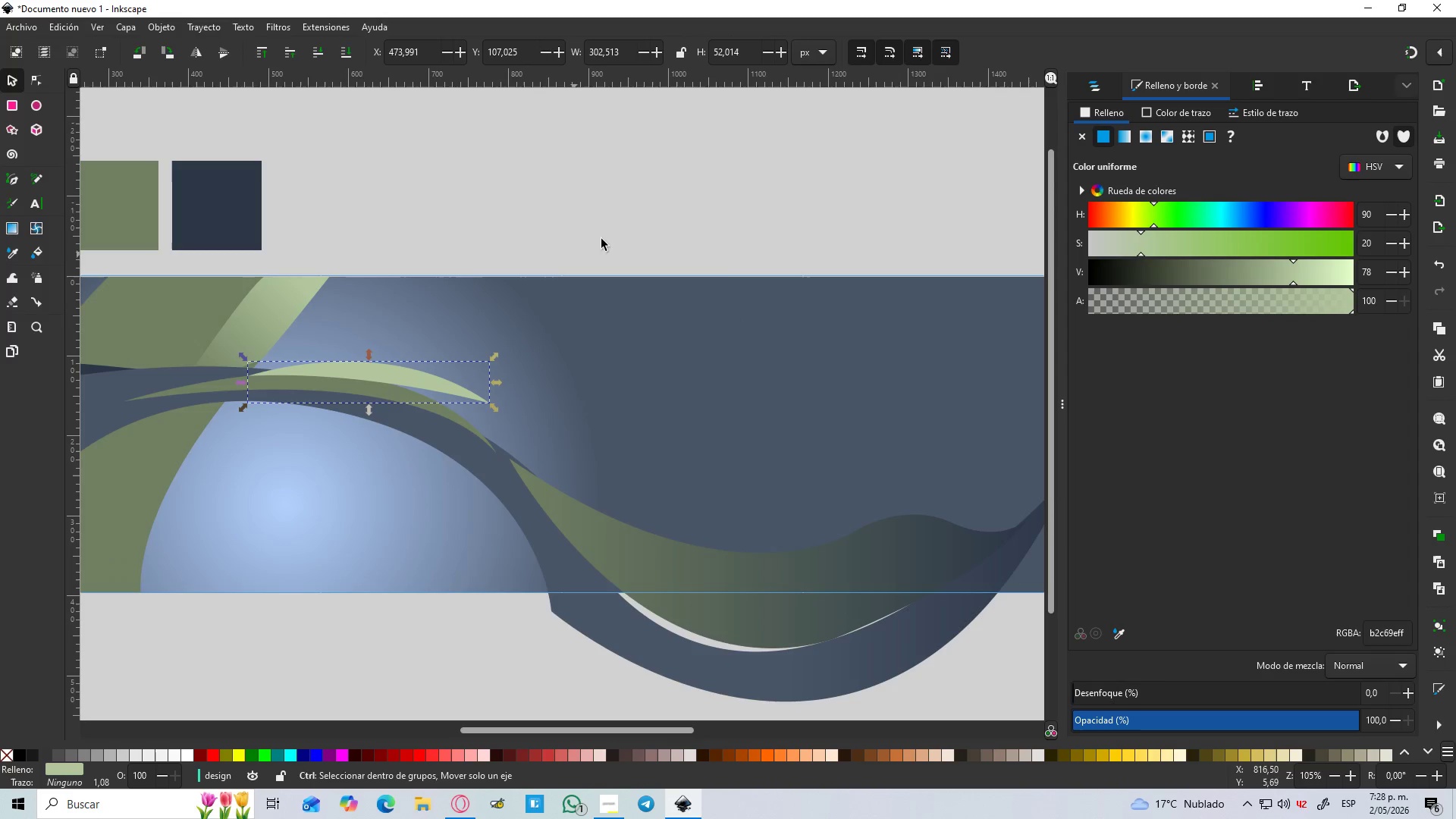 
left_click([645, 193])
 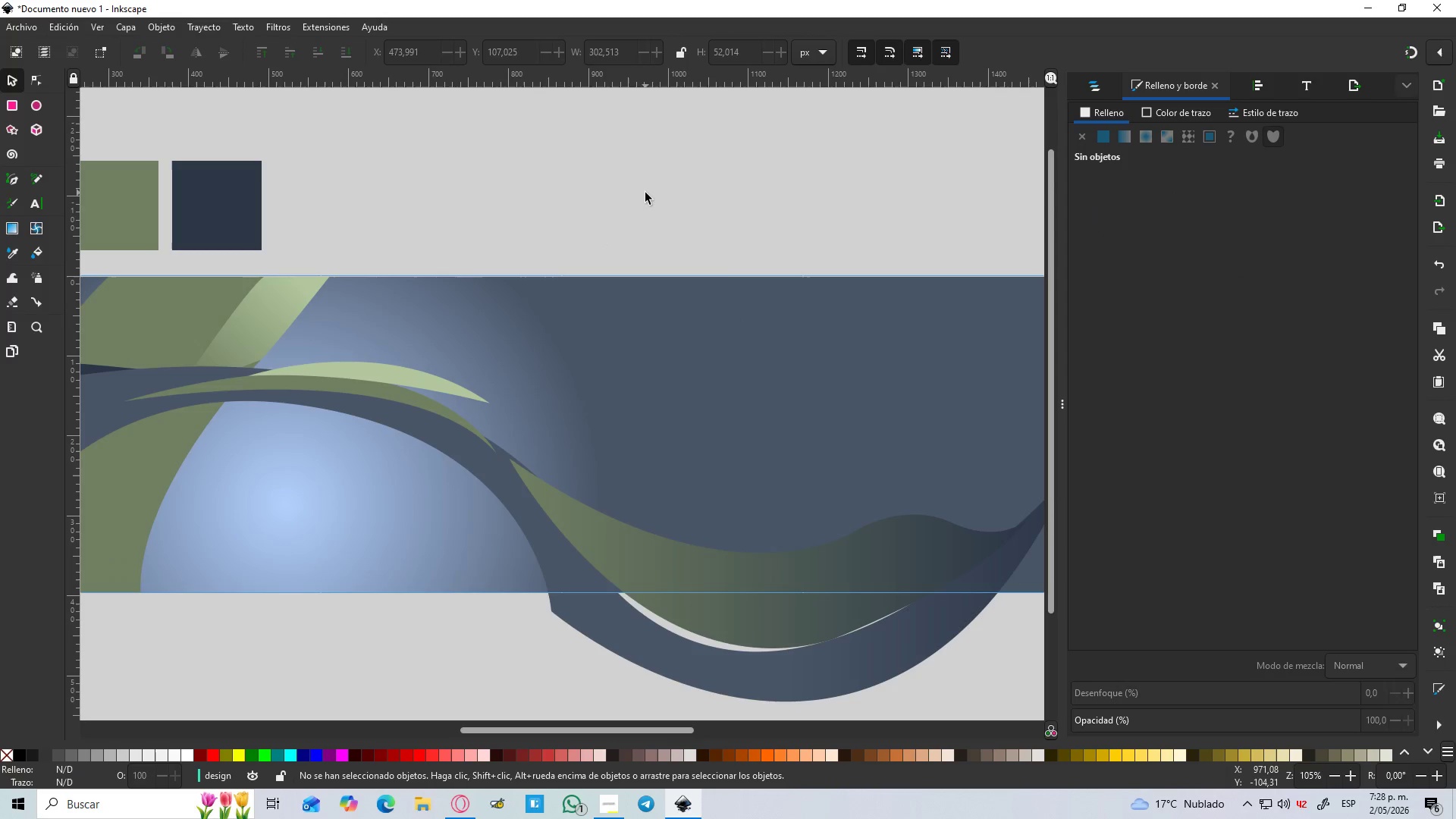 
hold_key(key=ControlLeft, duration=1.5)
scroll: coordinate [645, 193], scroll_direction: down, amount: 2.0
 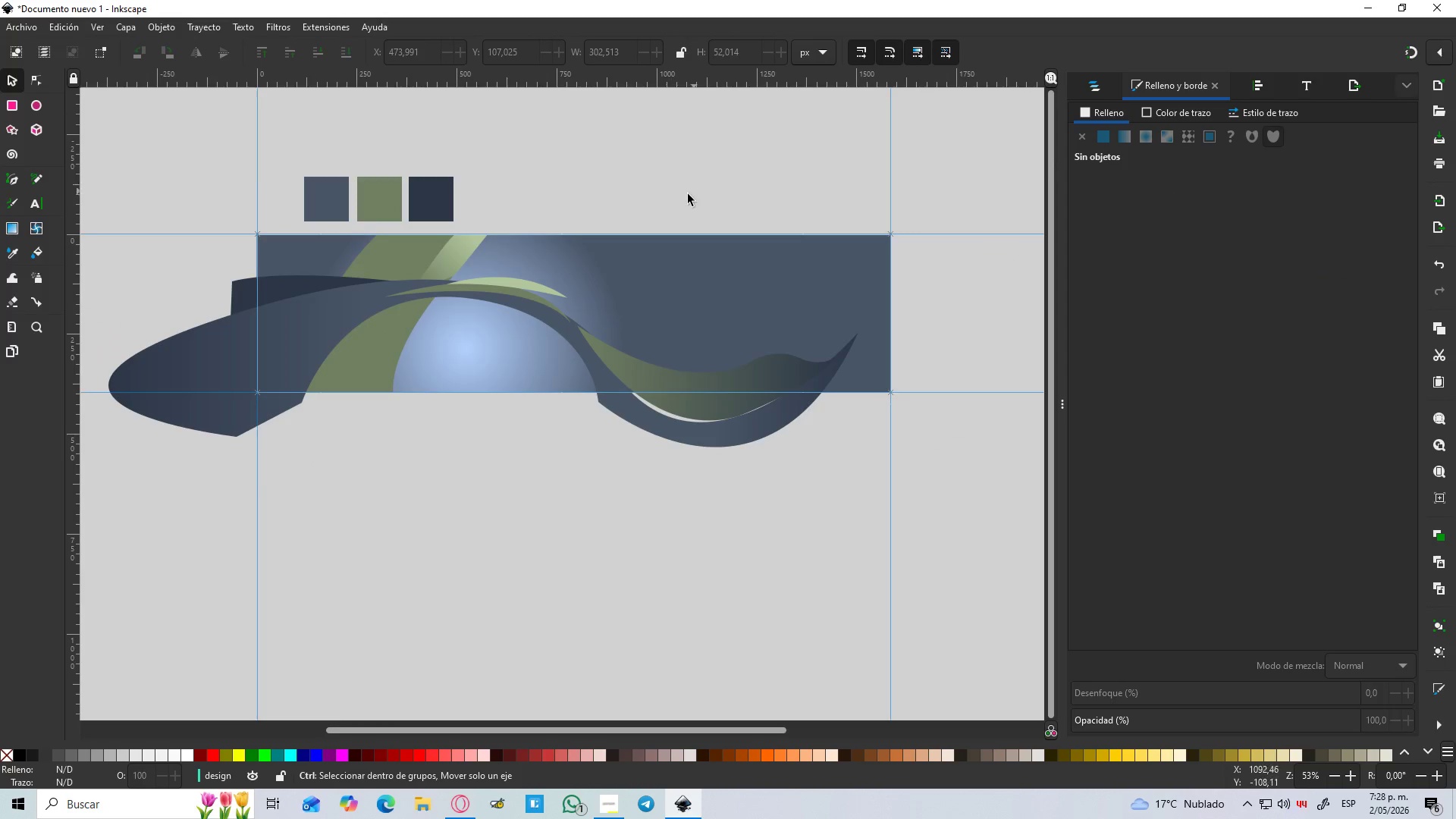 
hold_key(key=ControlLeft, duration=1.06)
 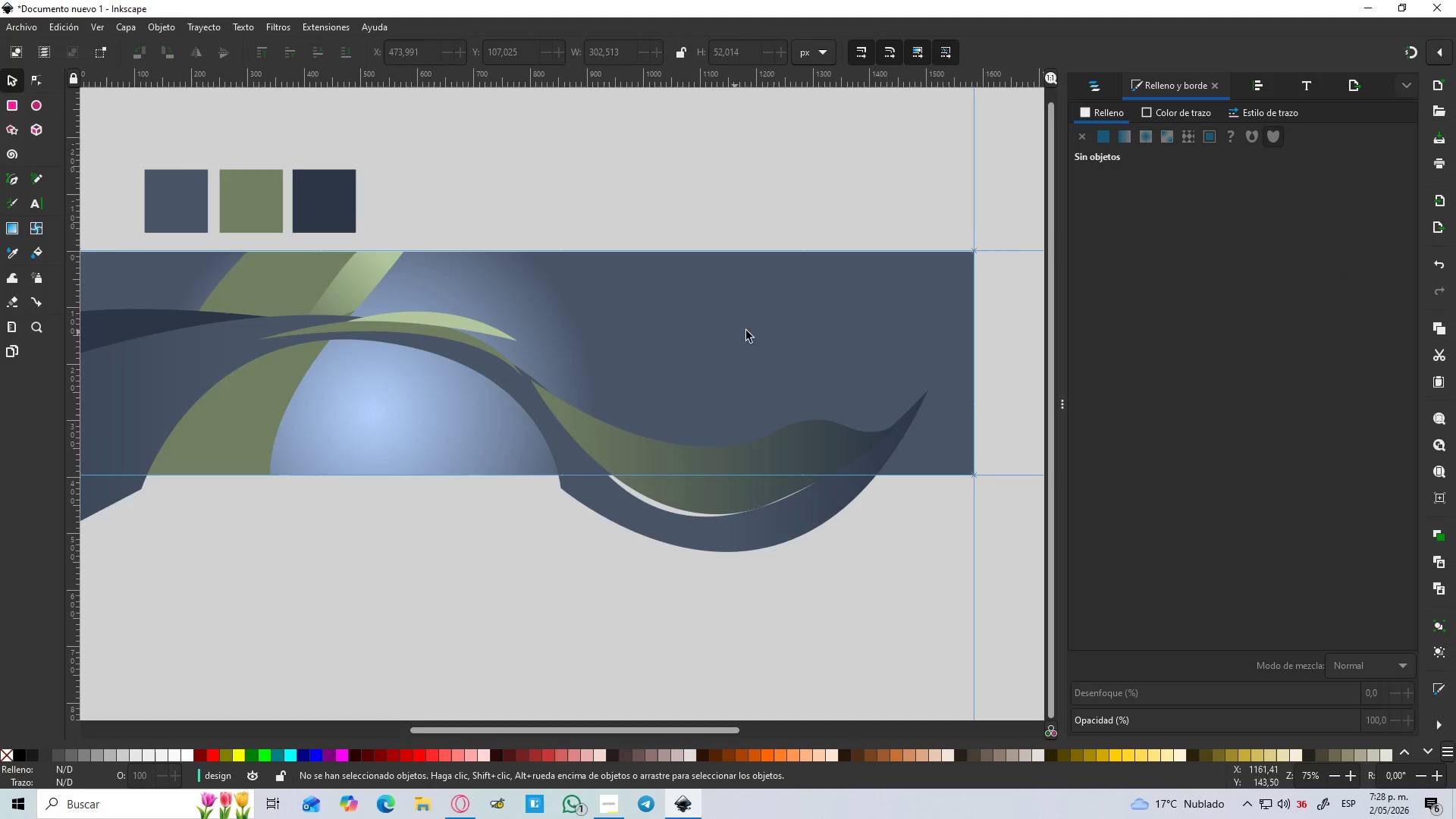 
scroll: coordinate [688, 194], scroll_direction: up, amount: 1.0
 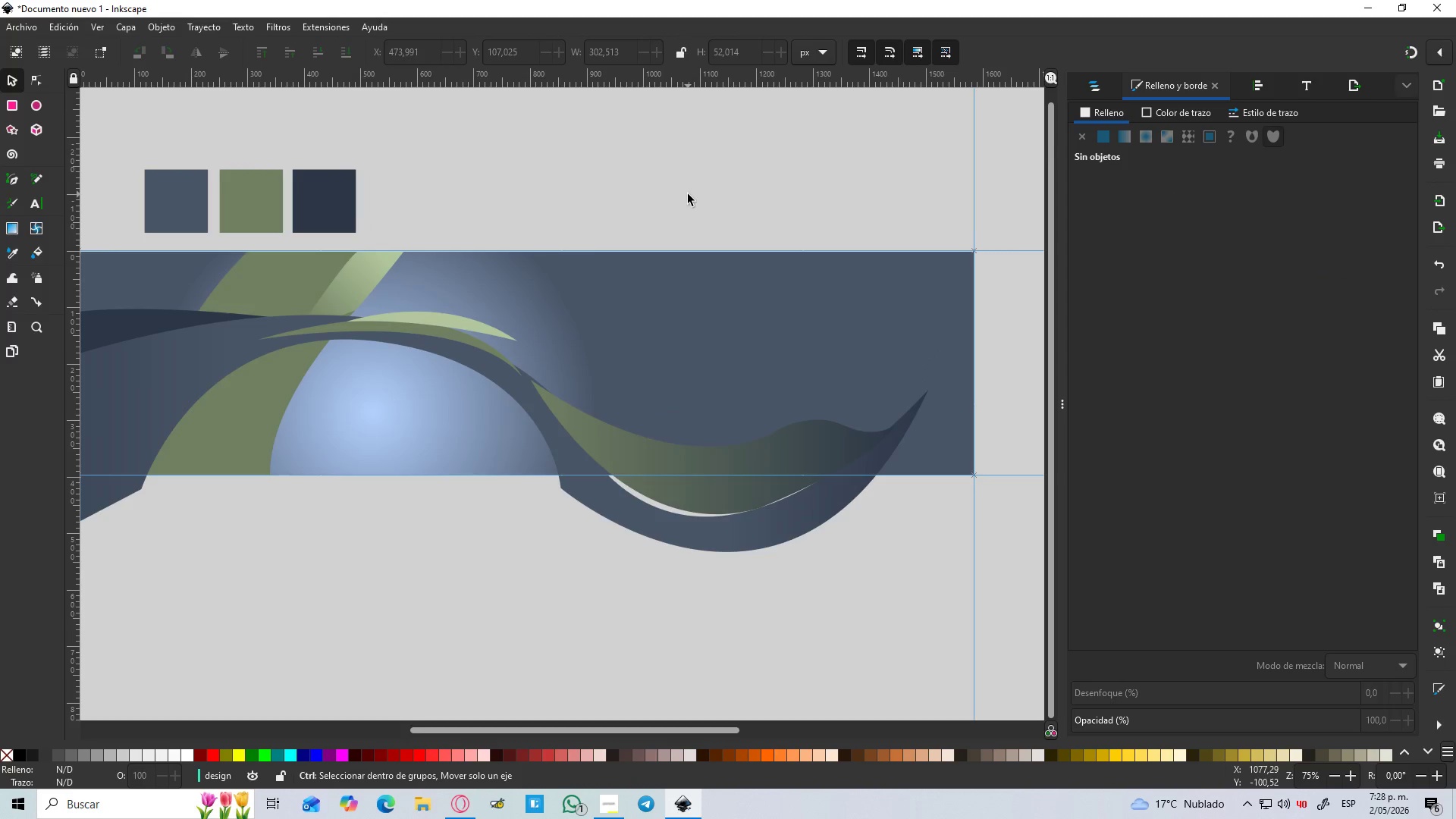 
hold_key(key=Space, duration=0.72)
 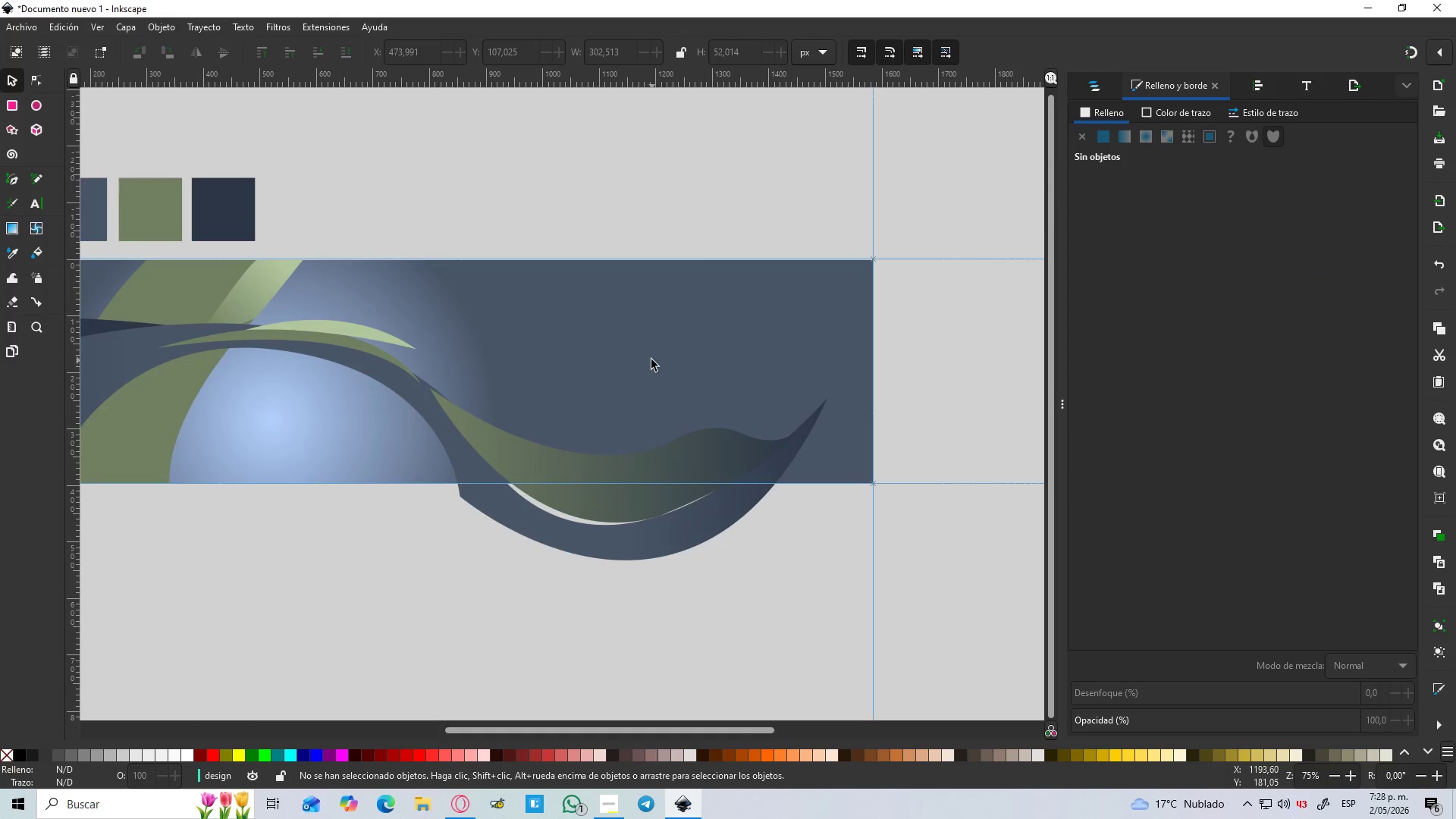 
hold_key(key=ControlLeft, duration=1.53)
scroll: coordinate [506, 306], scroll_direction: up, amount: 1.0
 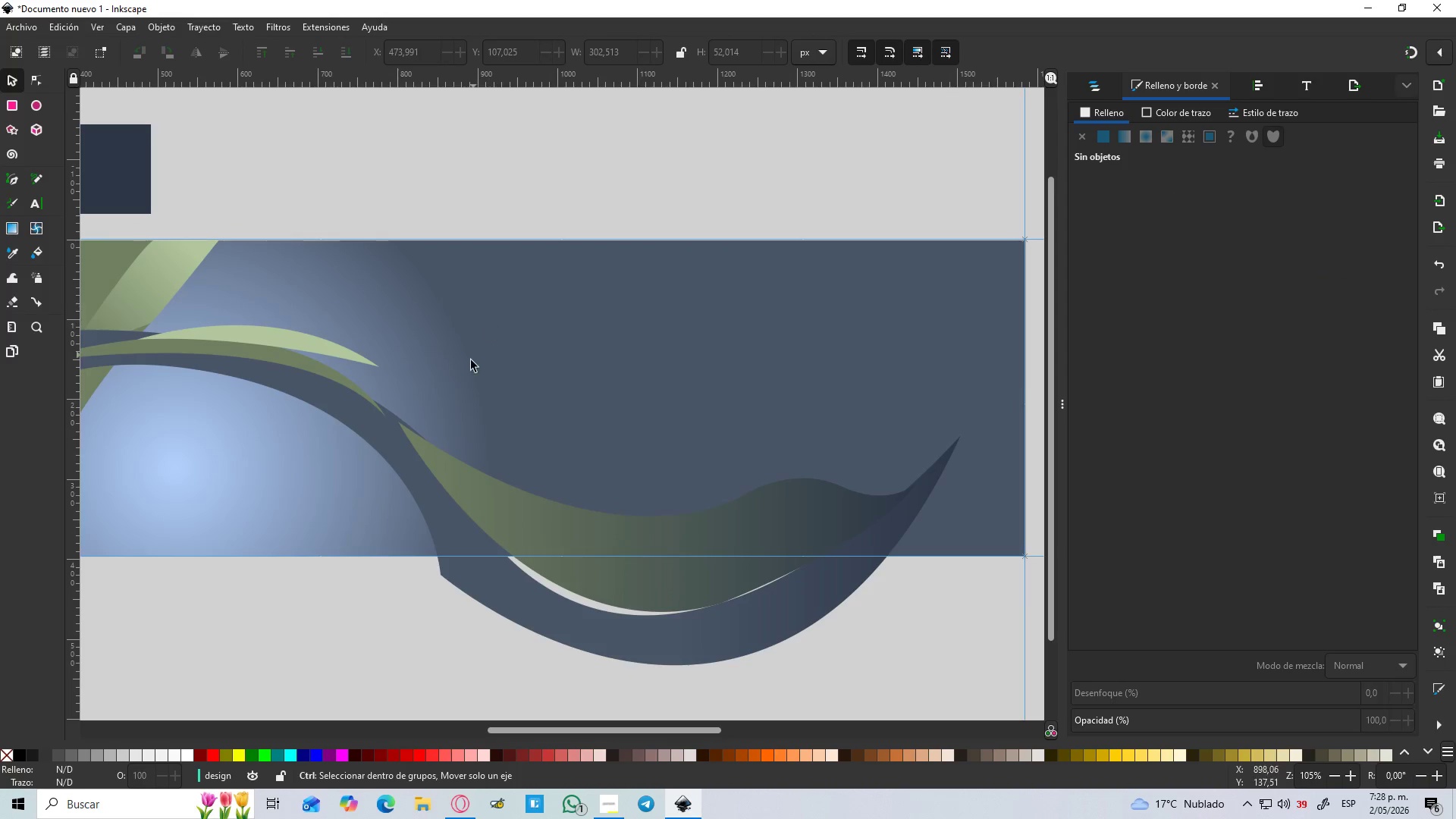 
hold_key(key=ControlLeft, duration=1.39)
scroll: coordinate [464, 366], scroll_direction: down, amount: 1.0
 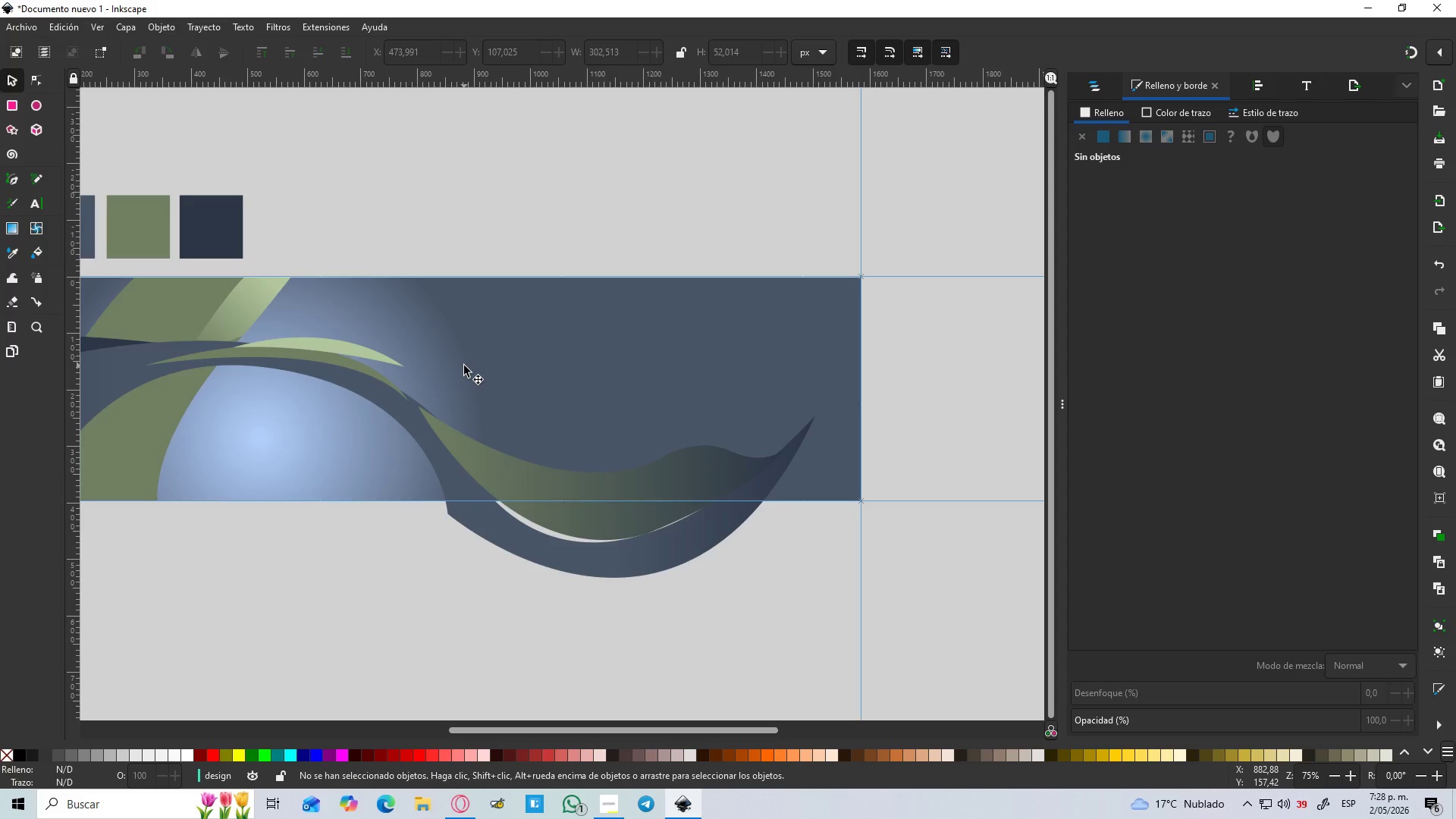 
key(B)
 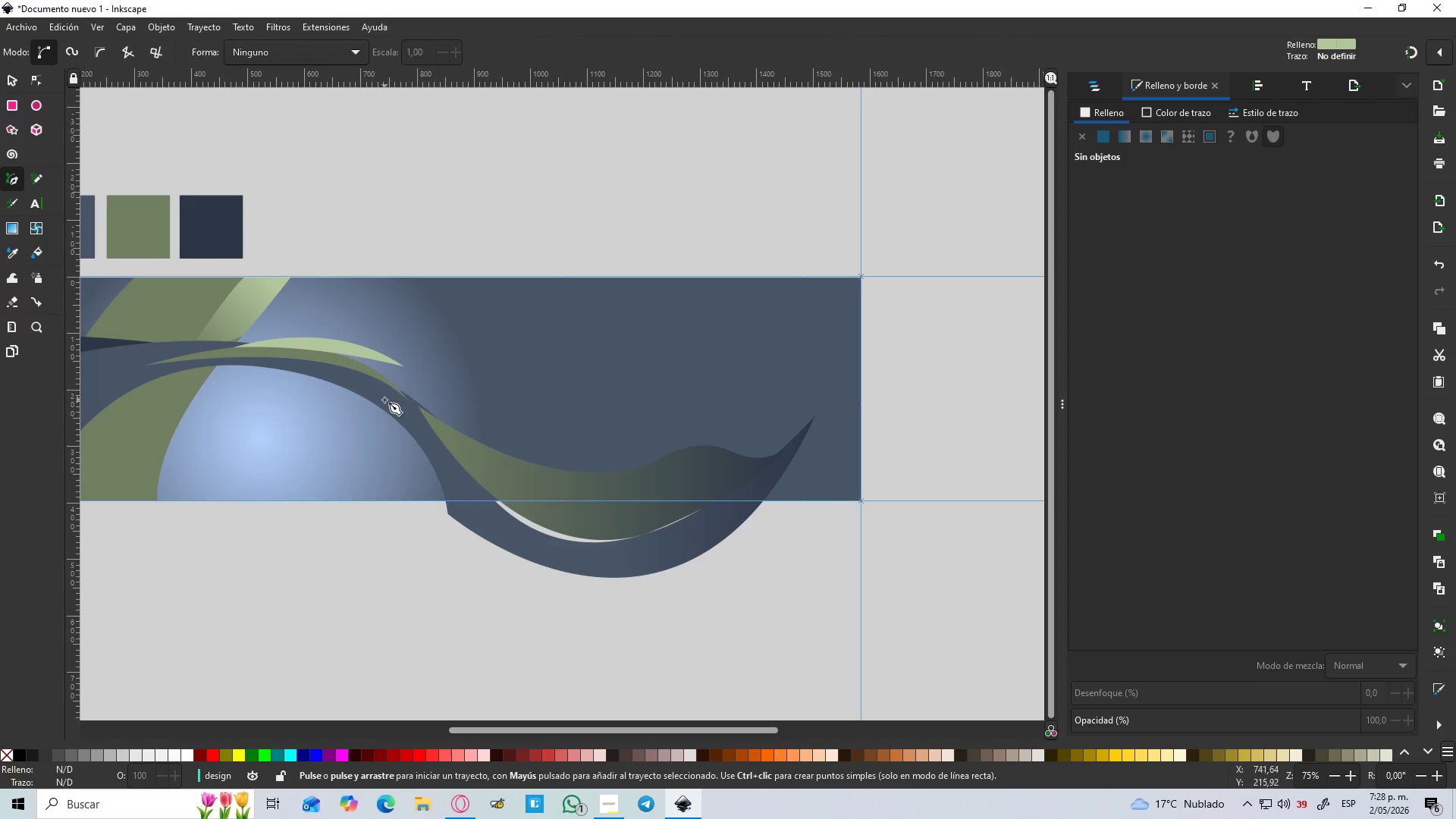 
hold_key(key=ControlLeft, duration=0.31)
scroll: coordinate [401, 386], scroll_direction: up, amount: 2.0
 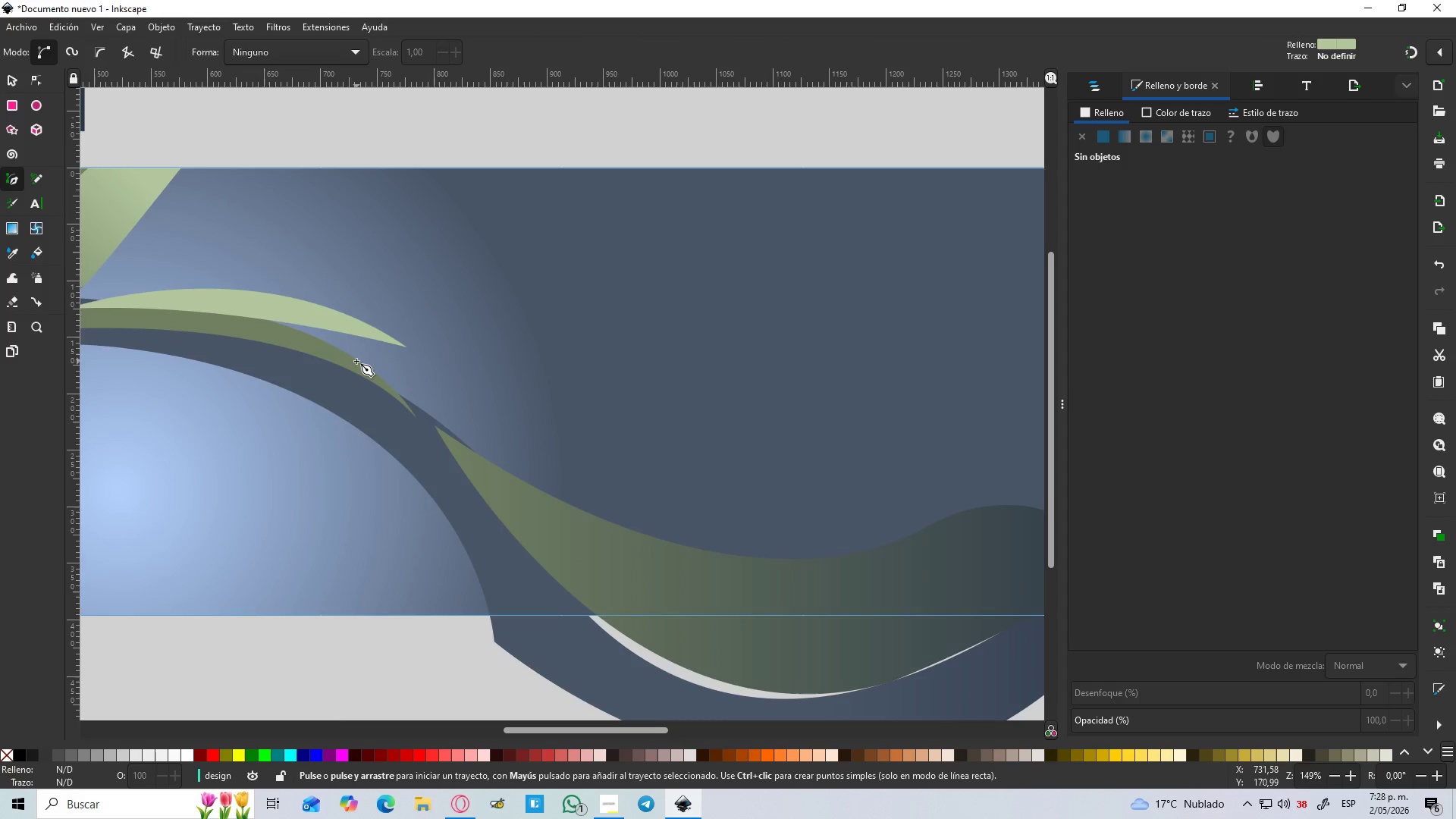 
left_click([356, 360])
 